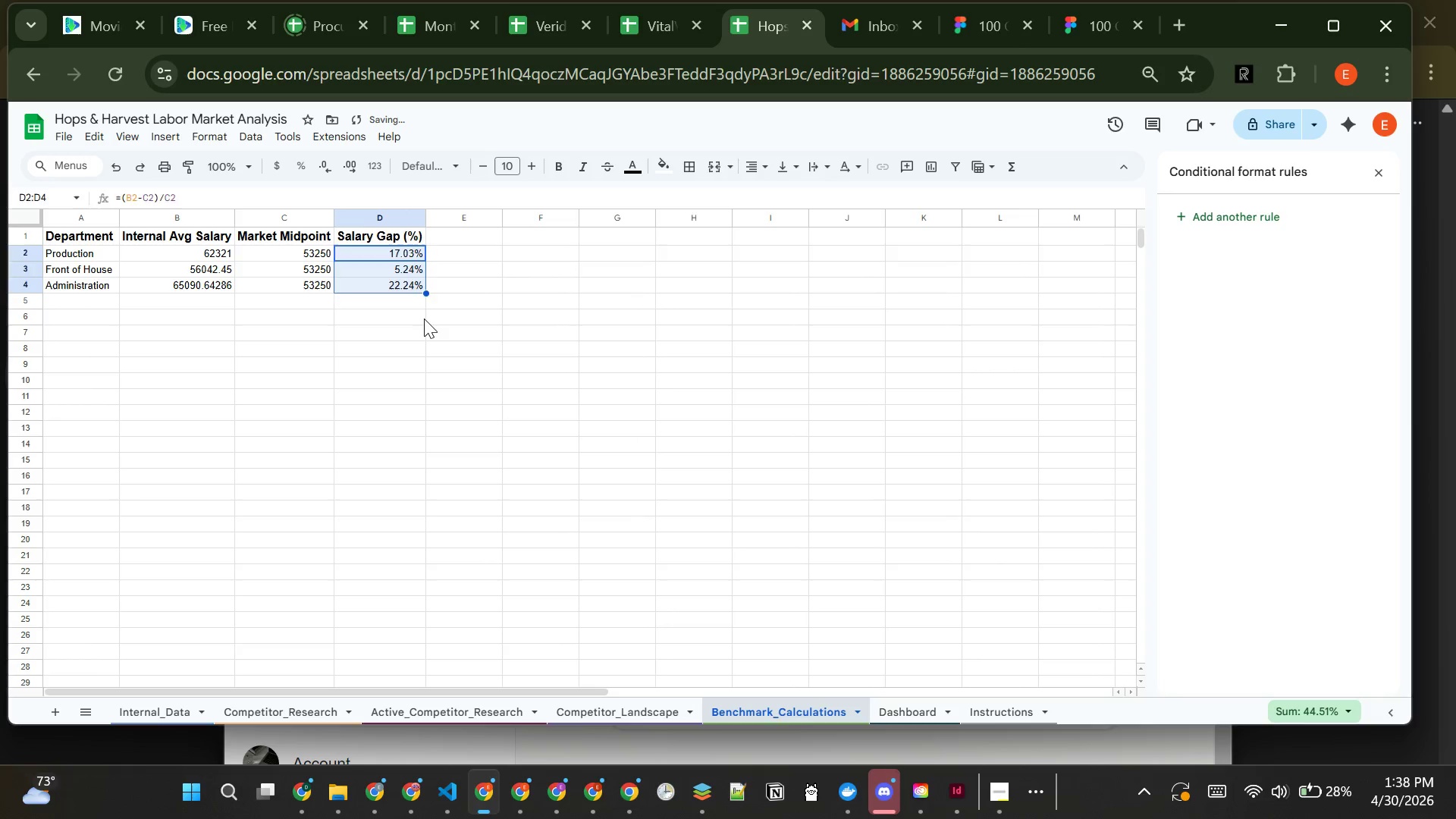 
left_click([424, 318])
 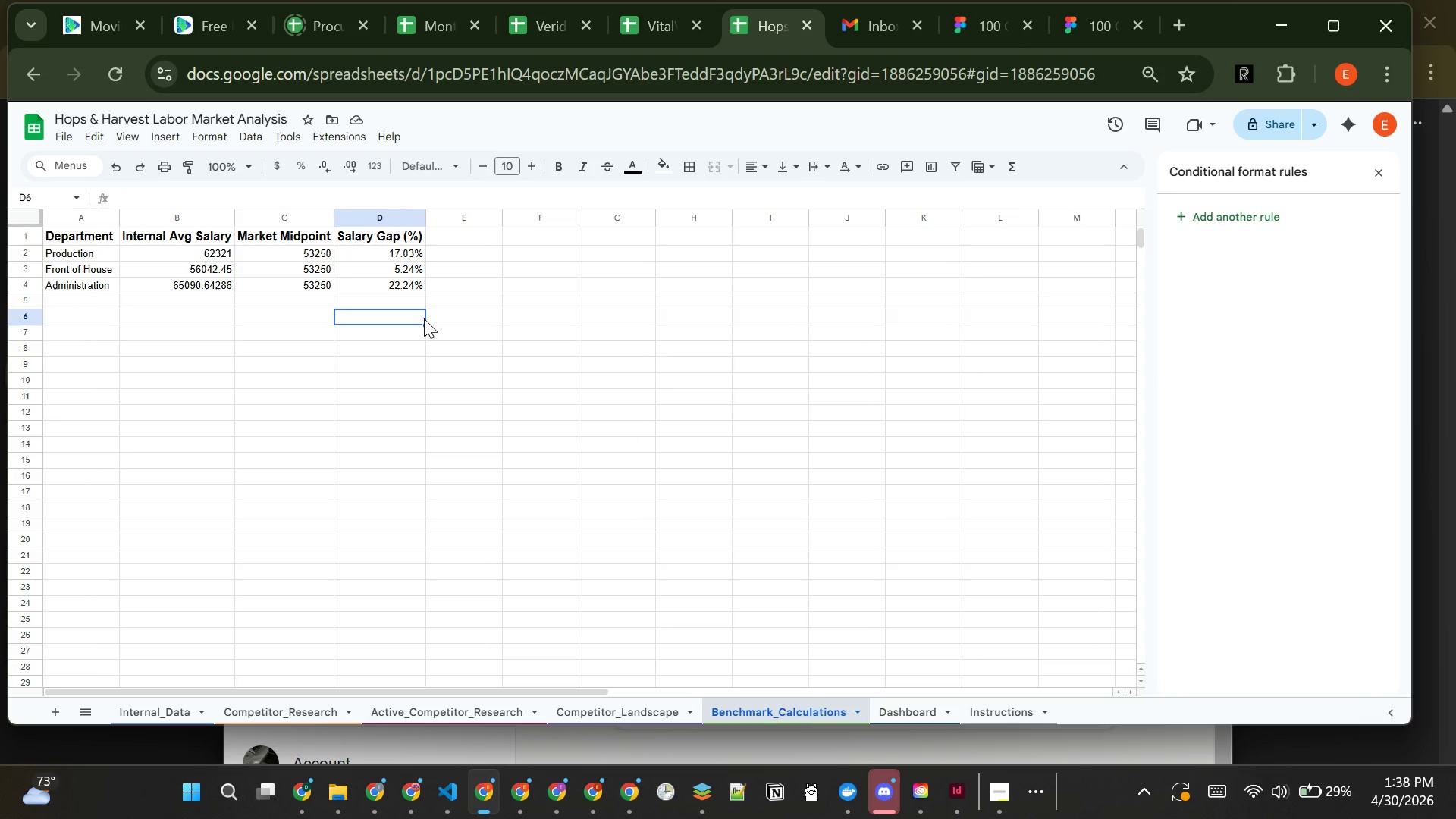 
wait(29.72)
 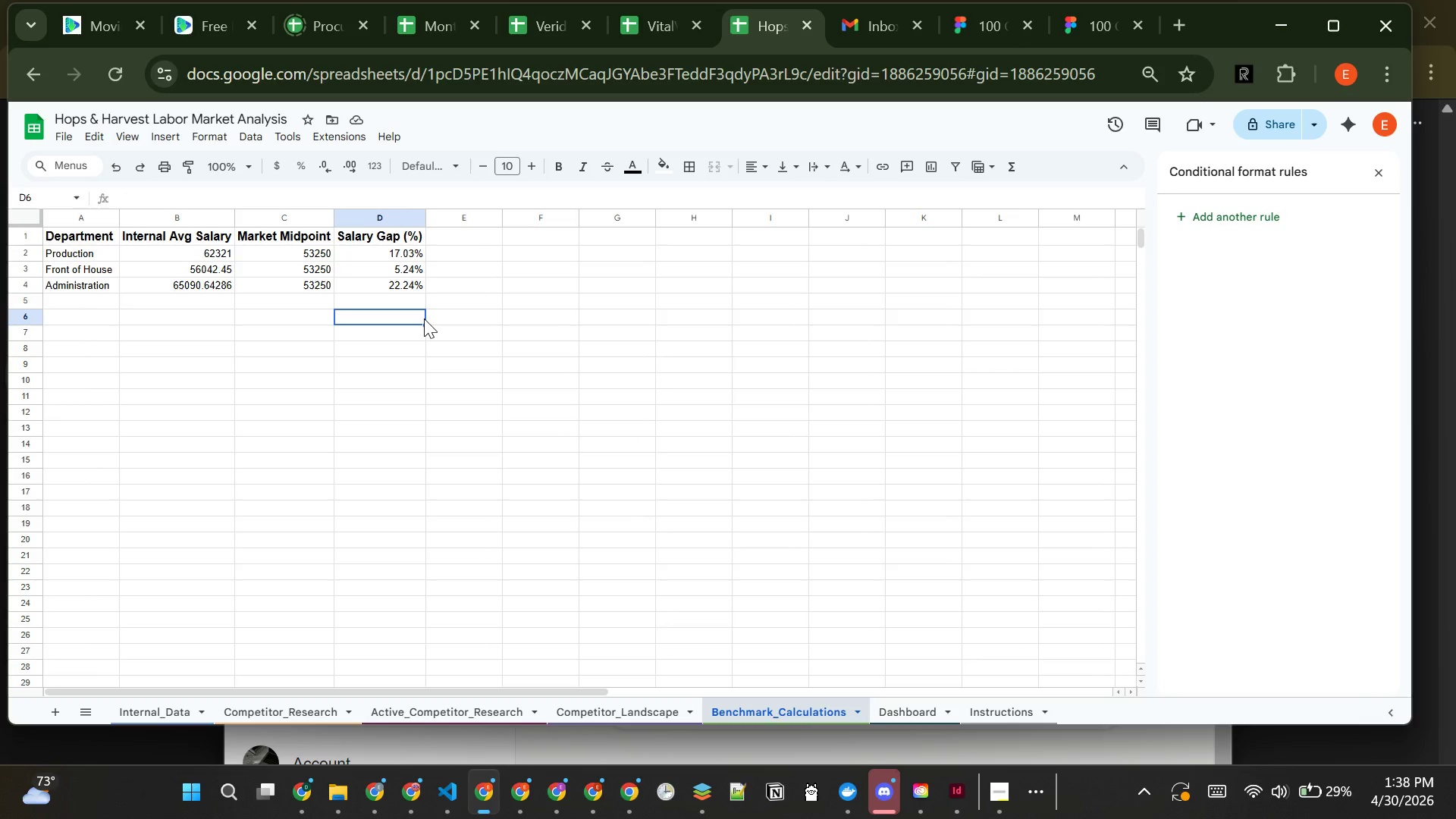 
left_click([439, 232])
 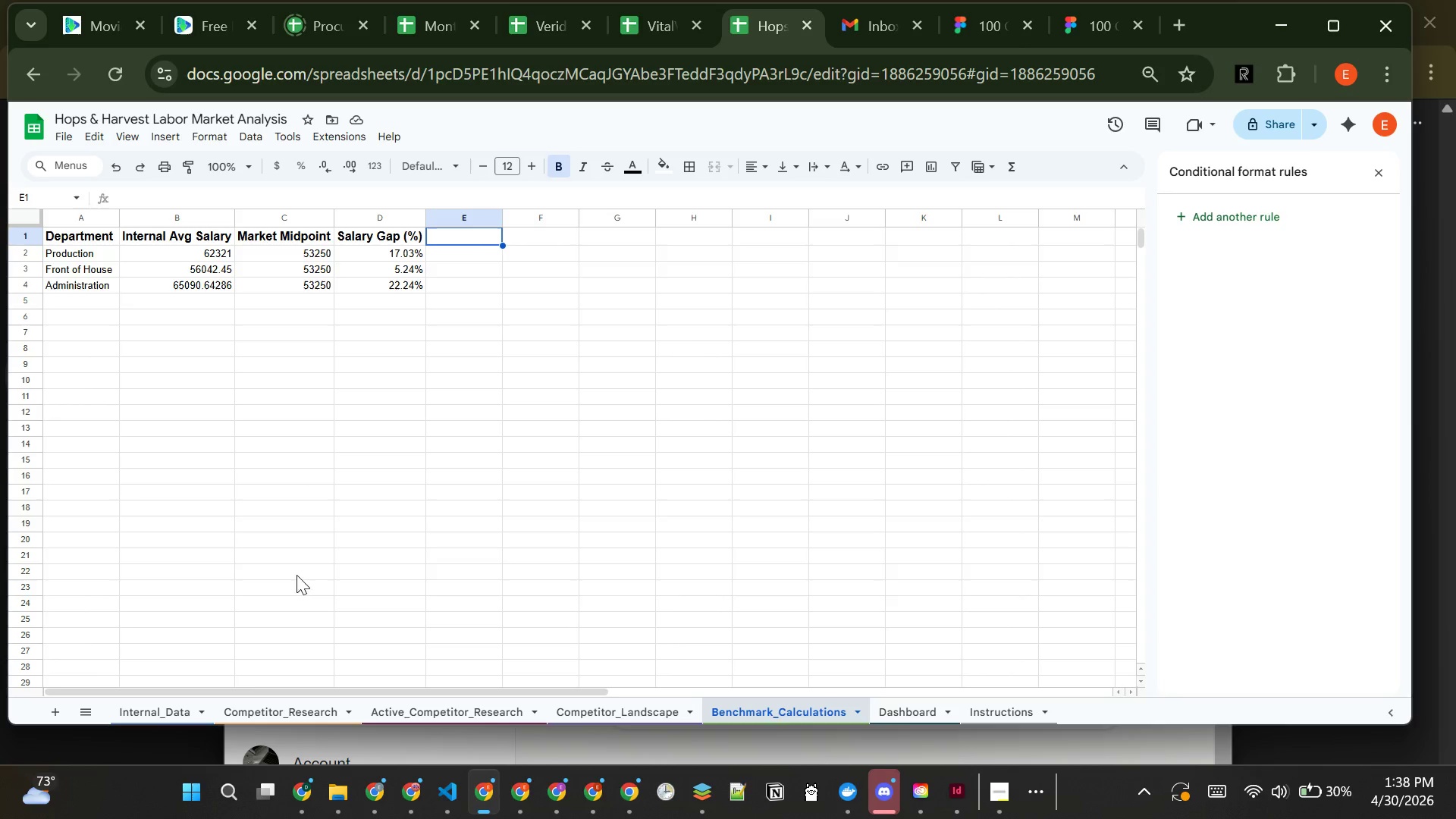 
wait(7.47)
 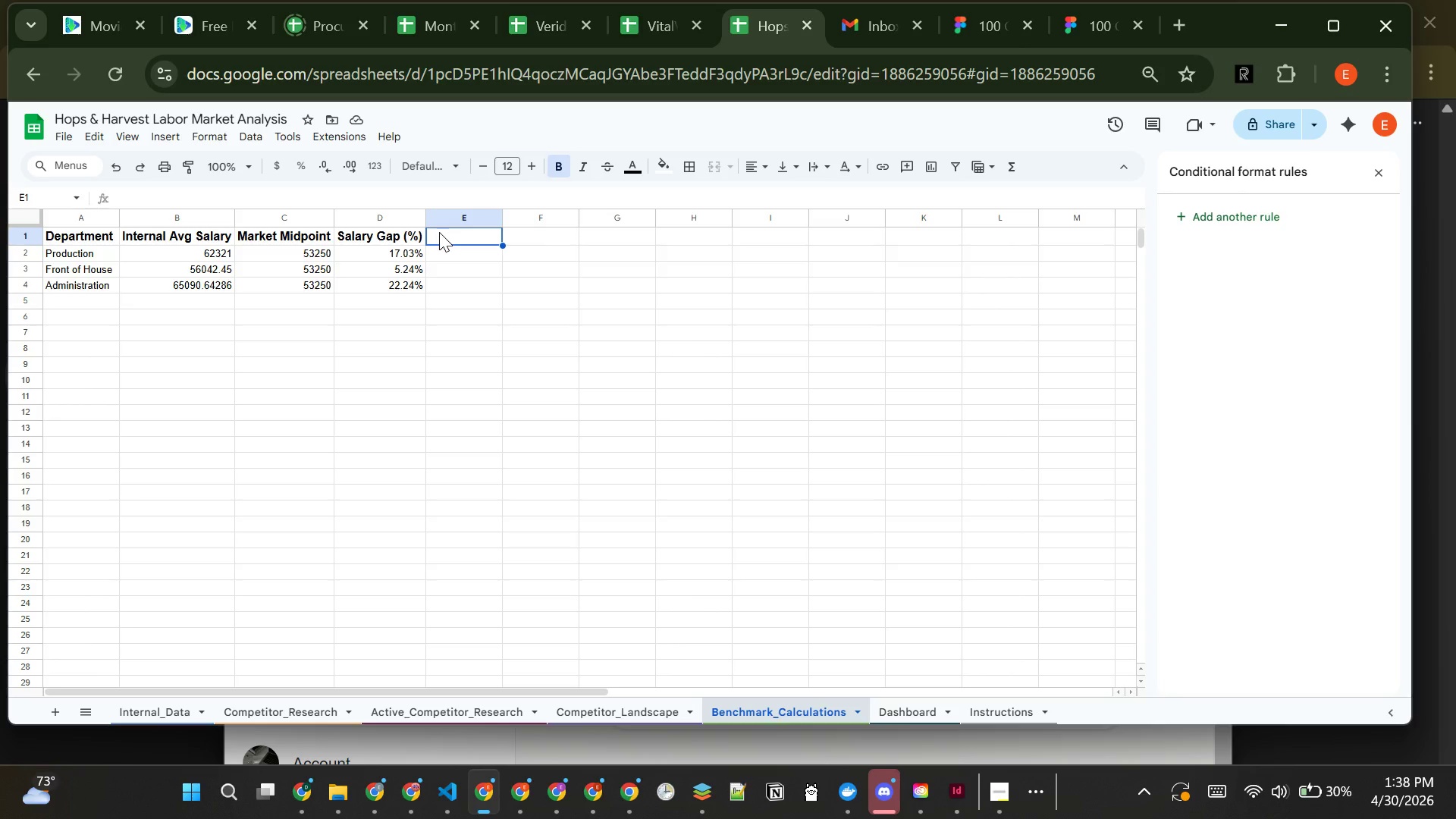 
left_click([176, 698])
 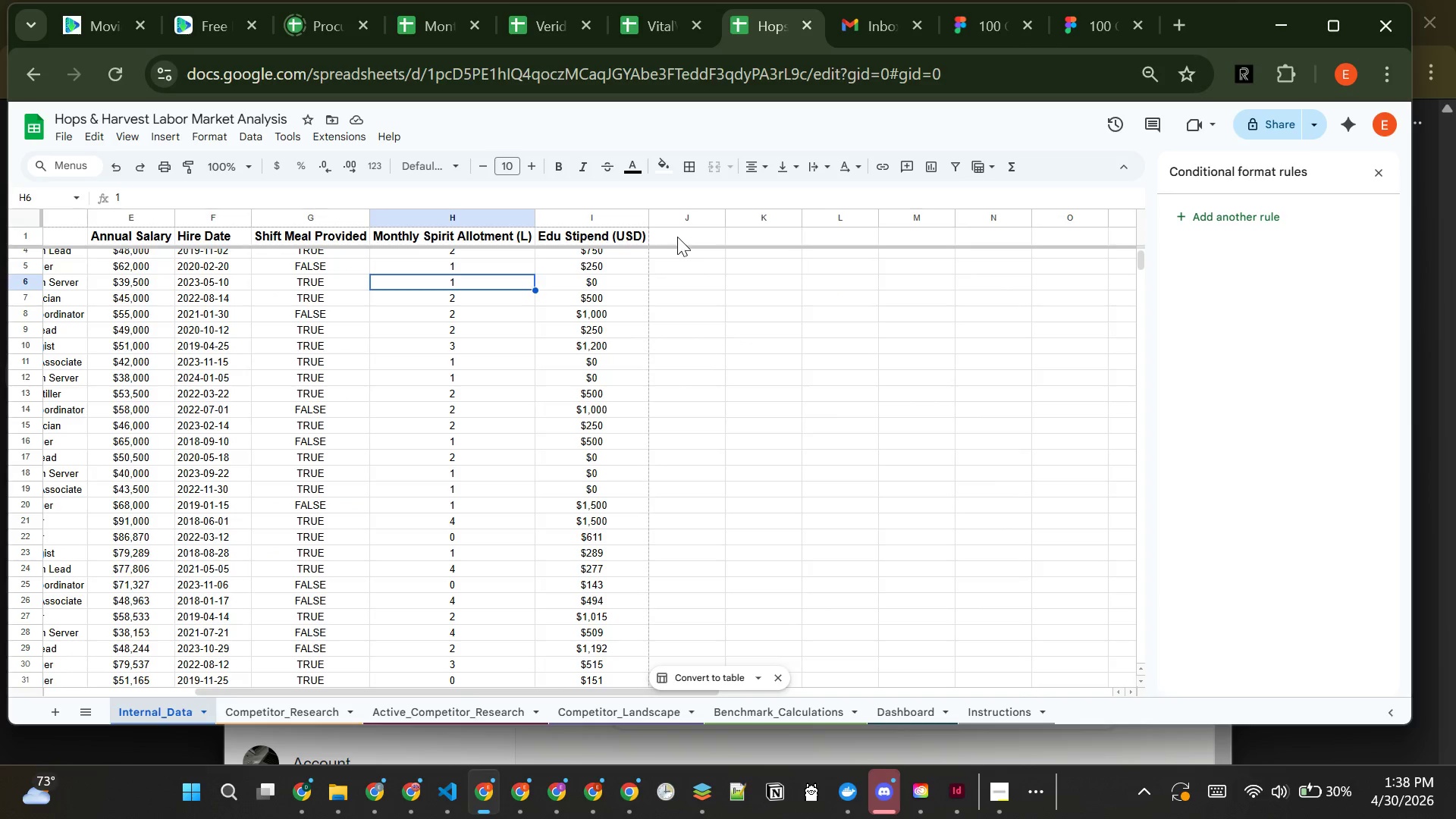 
left_click([677, 236])
 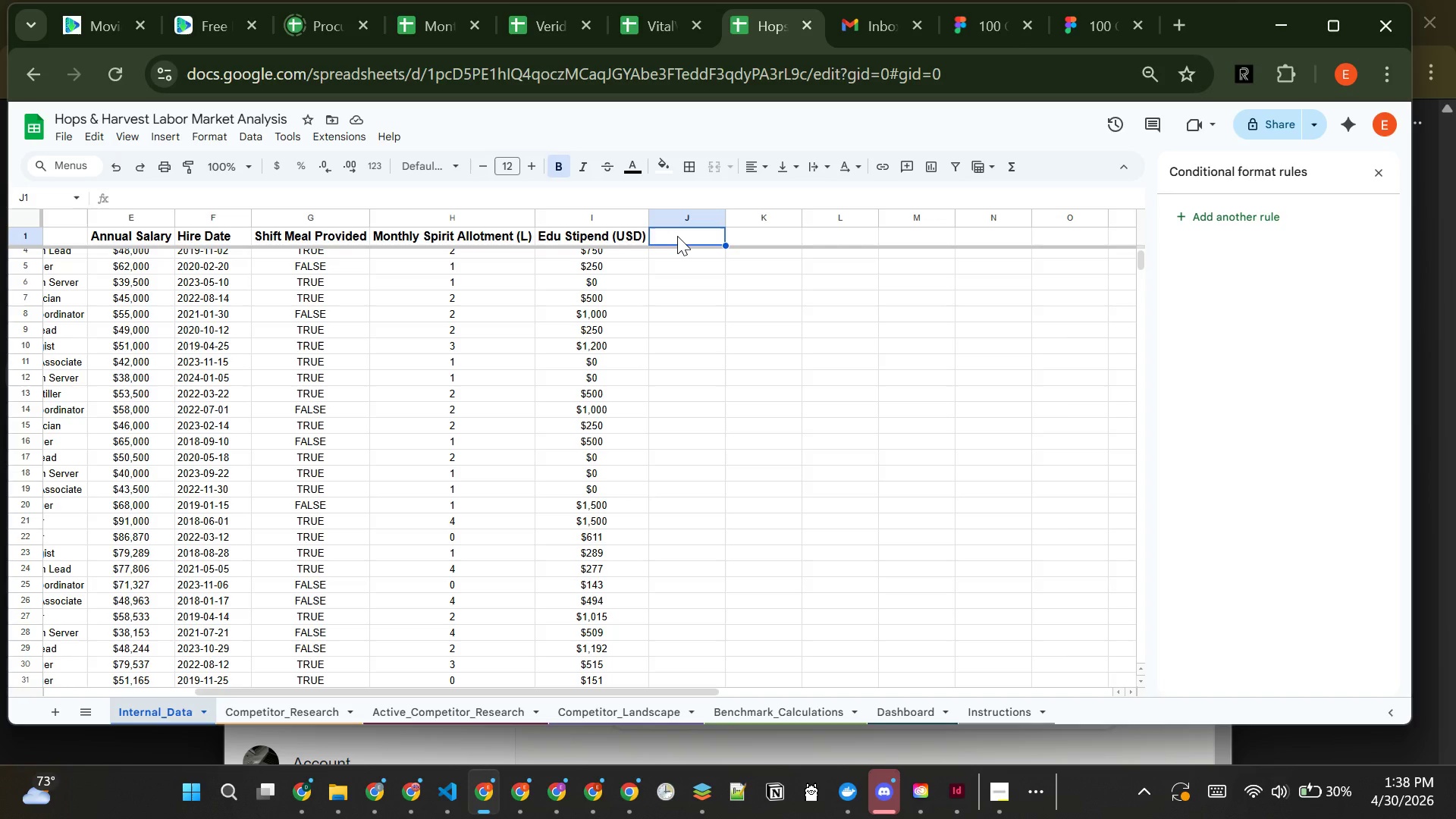 
type(Marke )
key(Backspace)
type(t Midon)
key(Backspace)
key(Backspace)
type(point)
key(Tab)
type(Salary Gao)
key(Backspace)
type(p (%))
 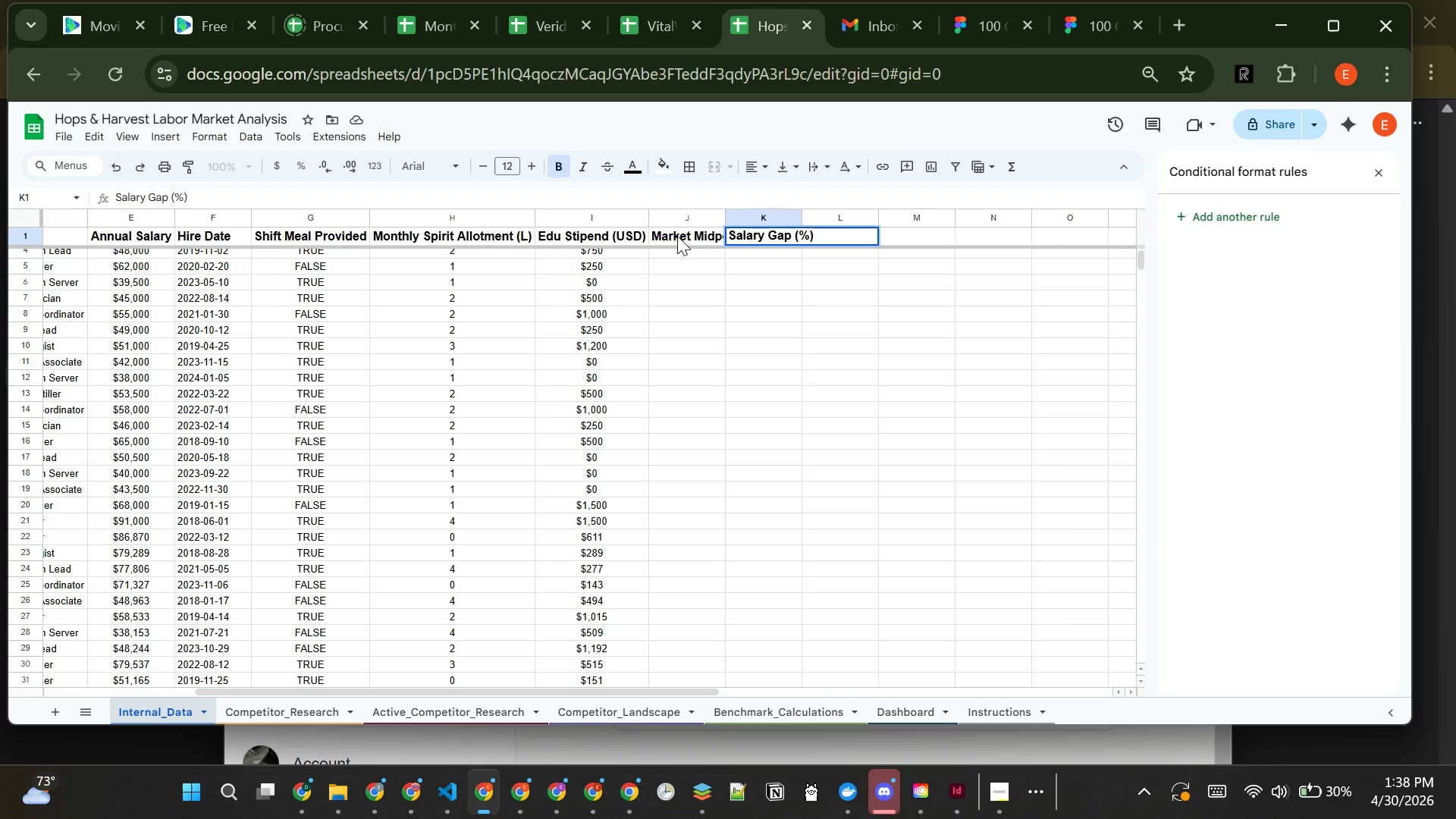 
key(Enter)
 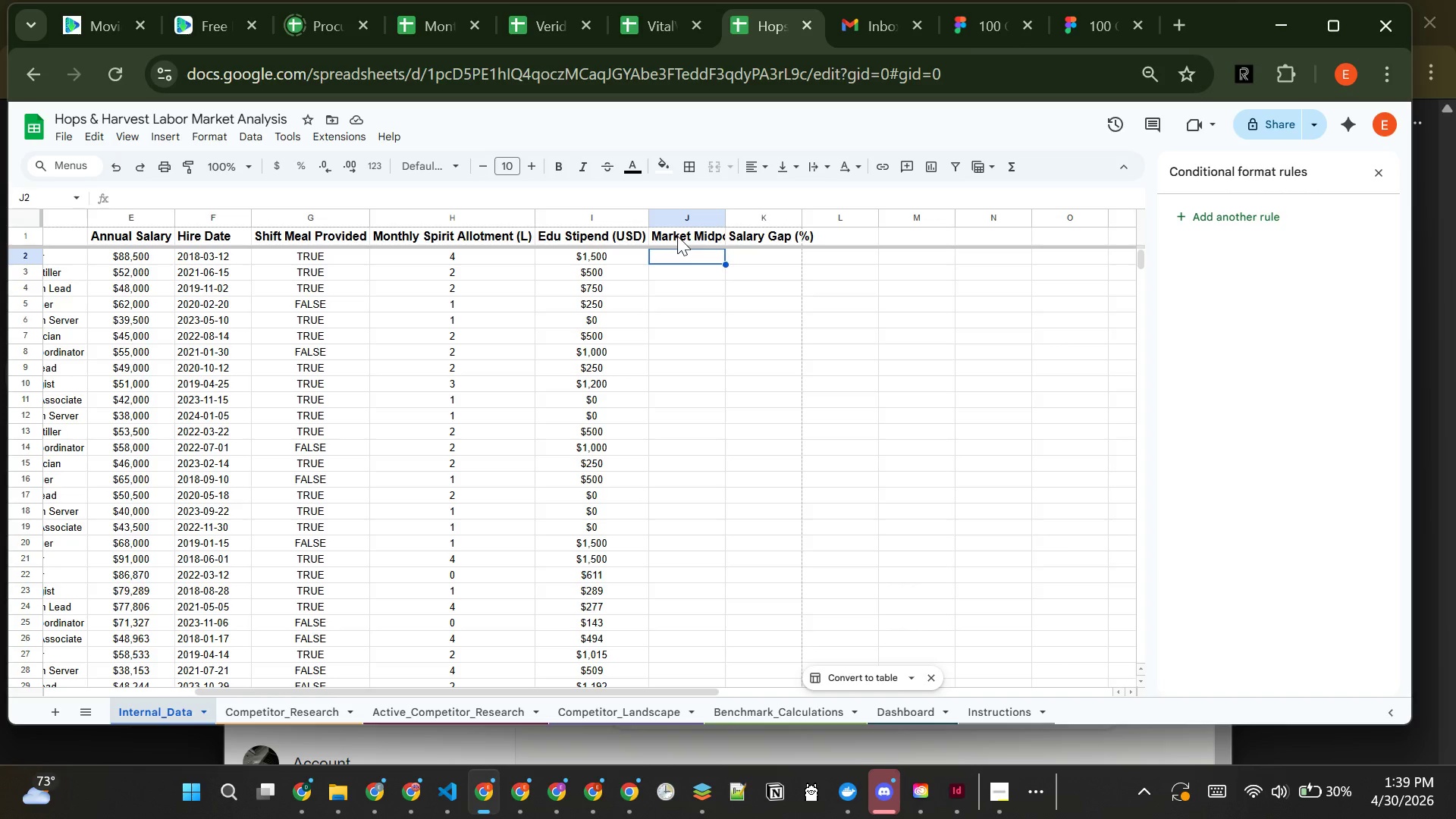 
wait(7.7)
 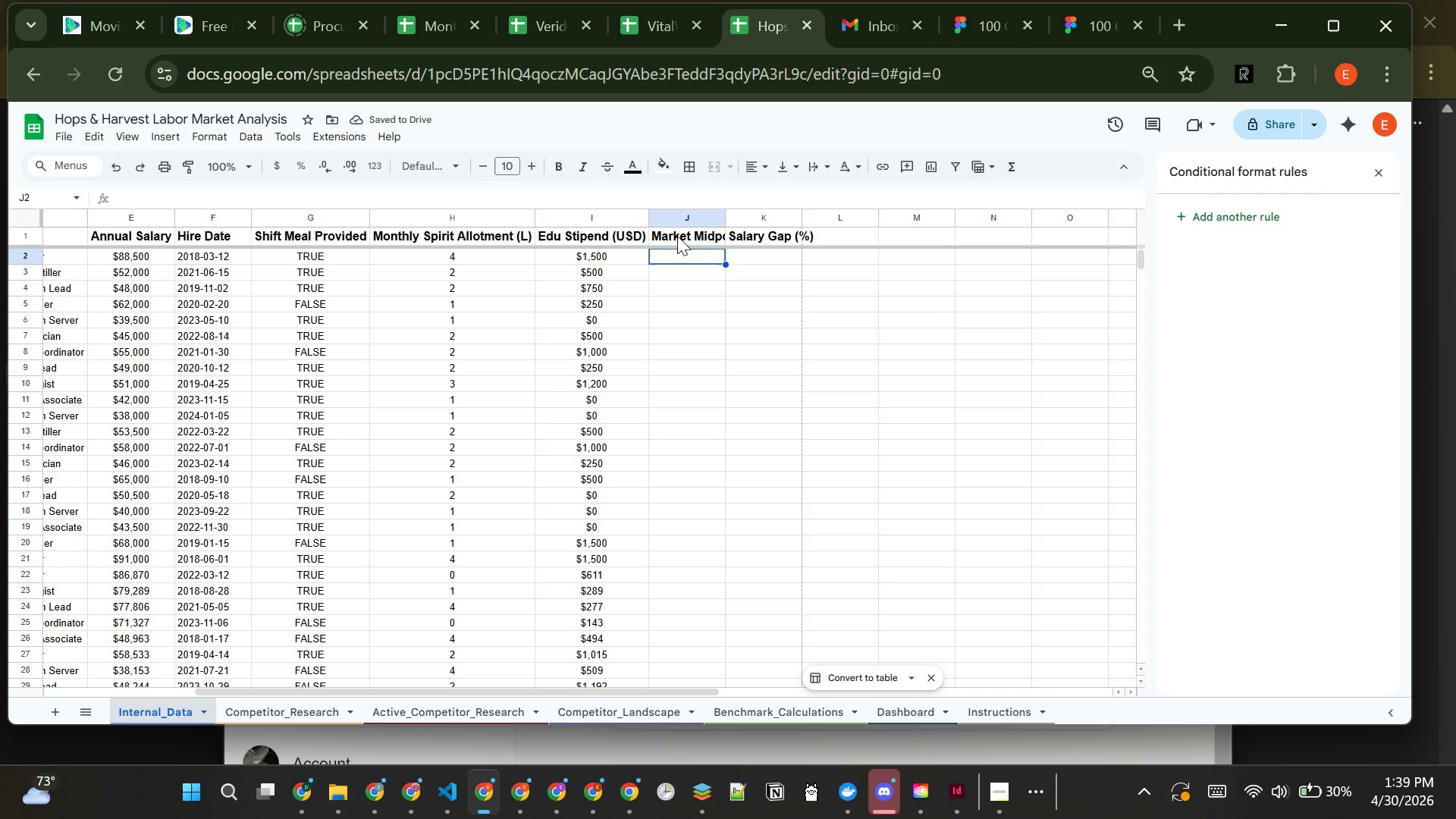 
type(=VLOOKUP(C2, Benchmark_Calculations!A:C,3,FALSE))
 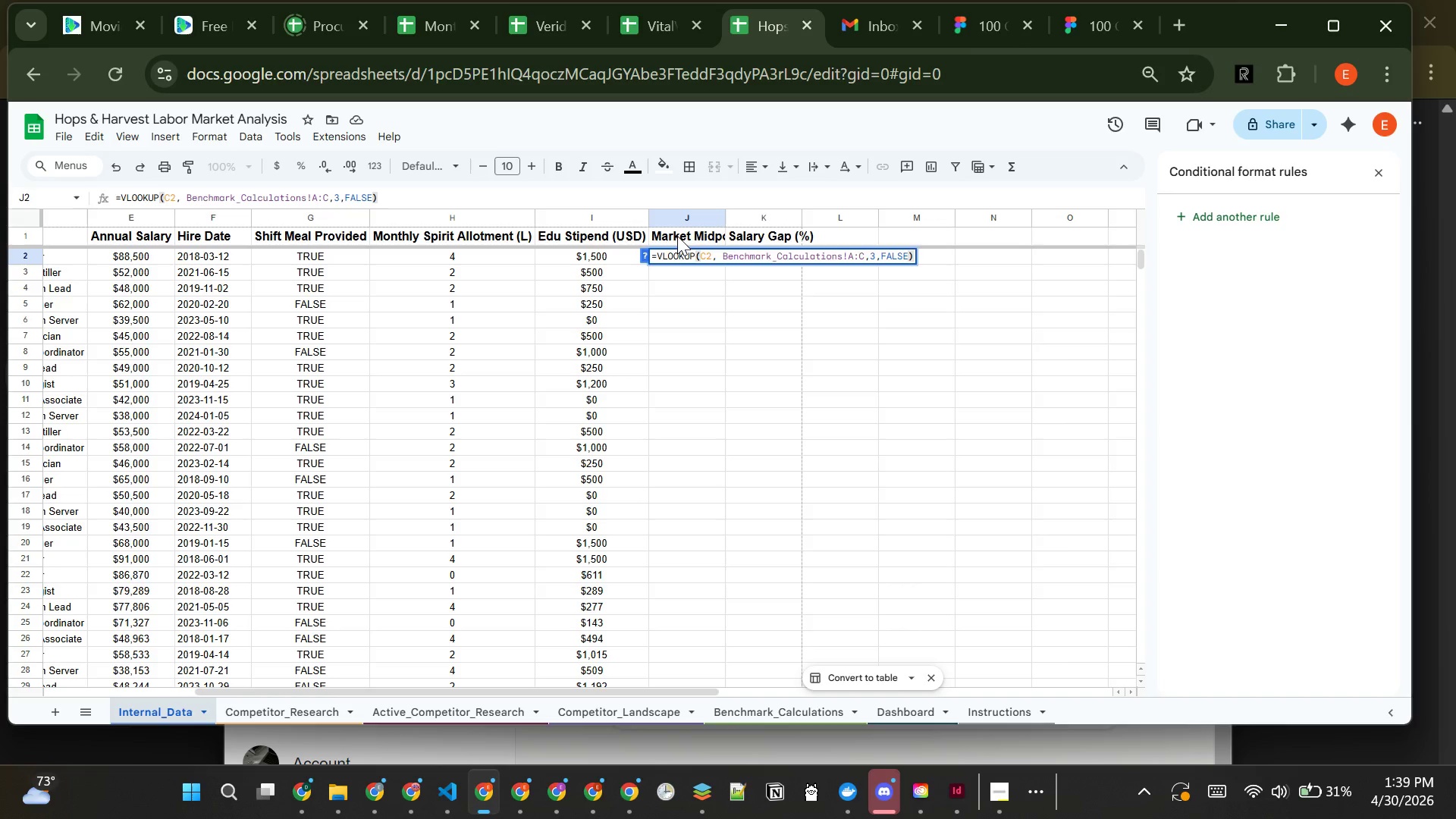 
key(Enter)
 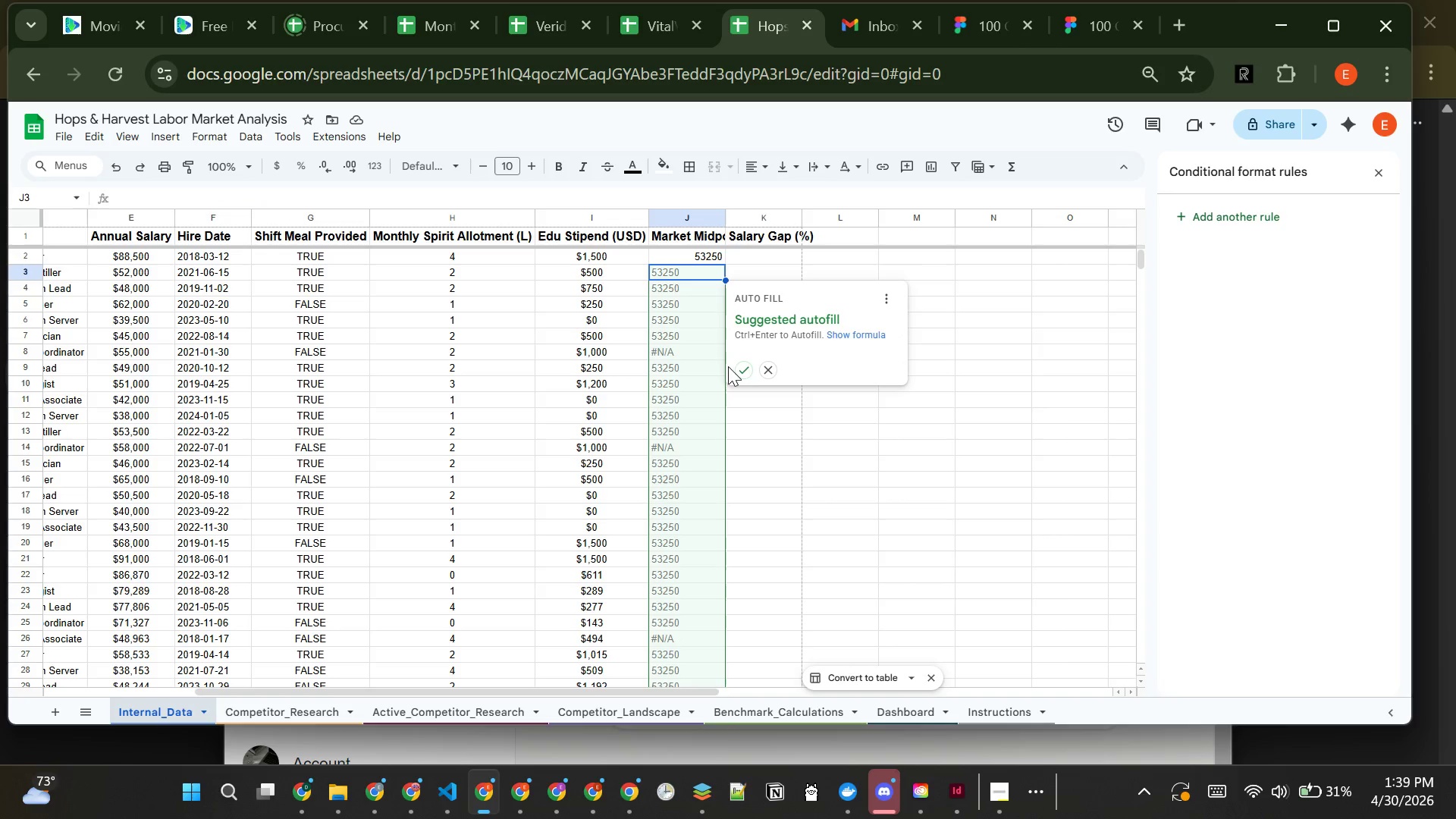 
wait(7.36)
 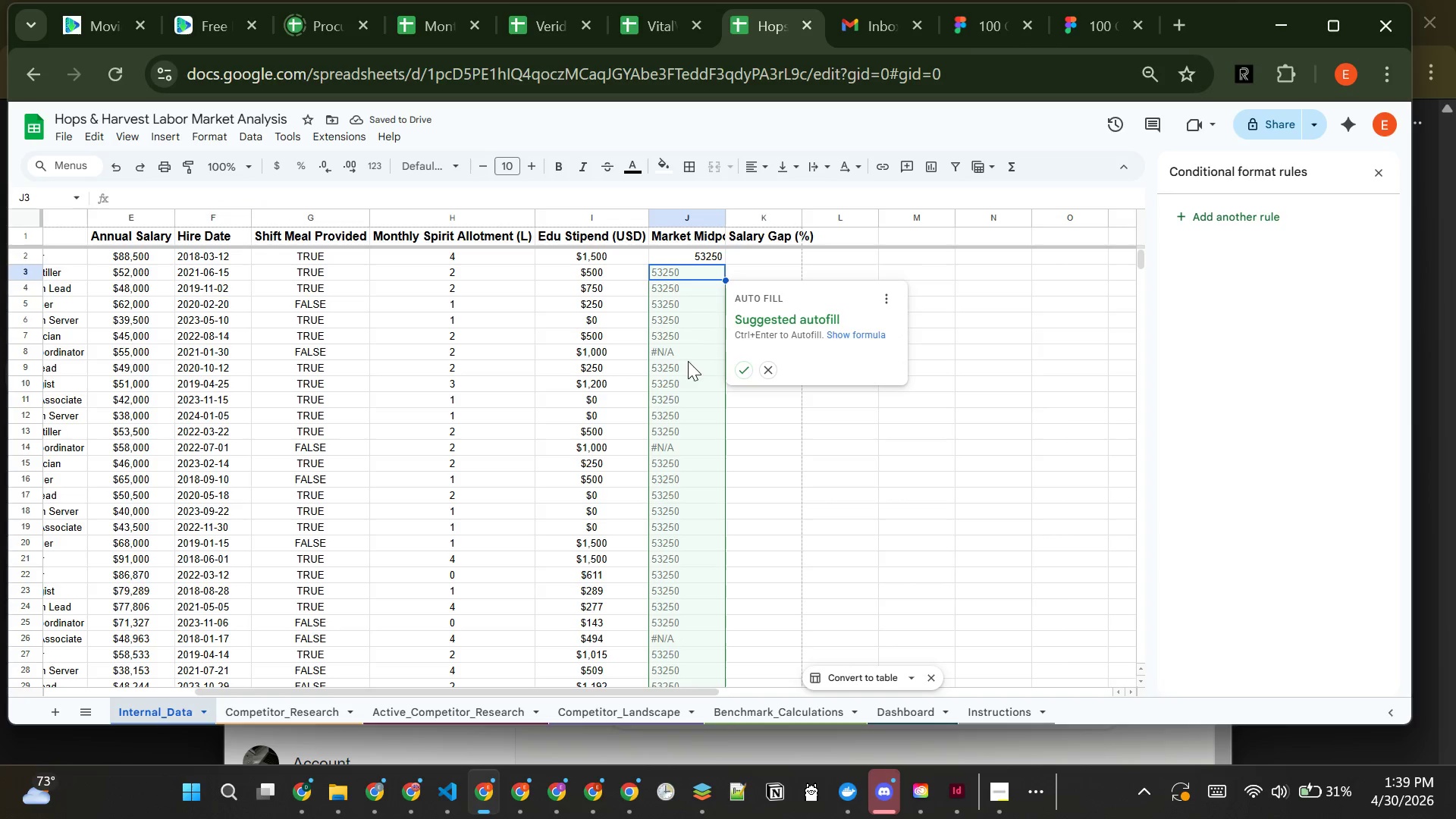 
left_click([745, 369])
 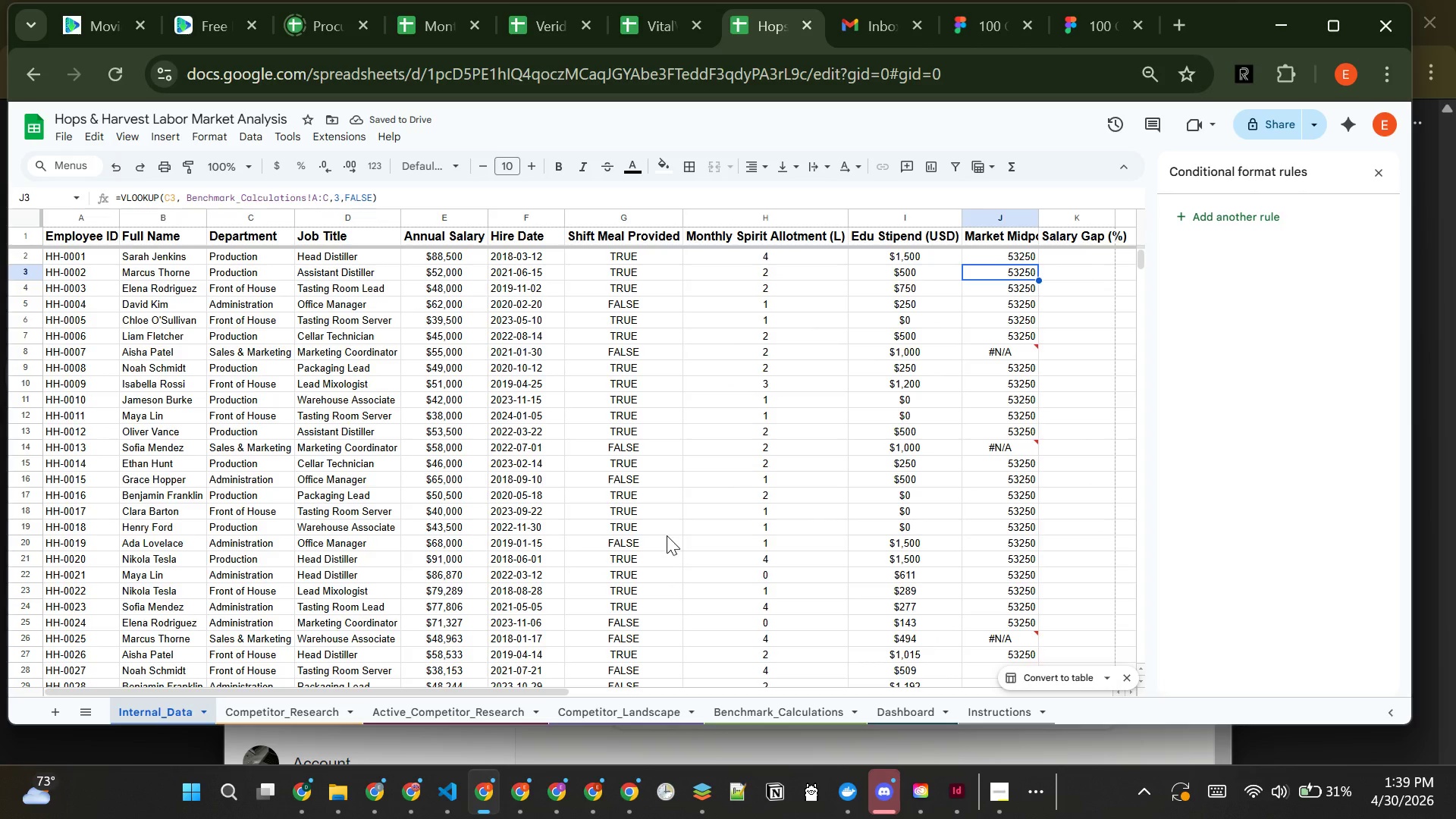 
wait(8.33)
 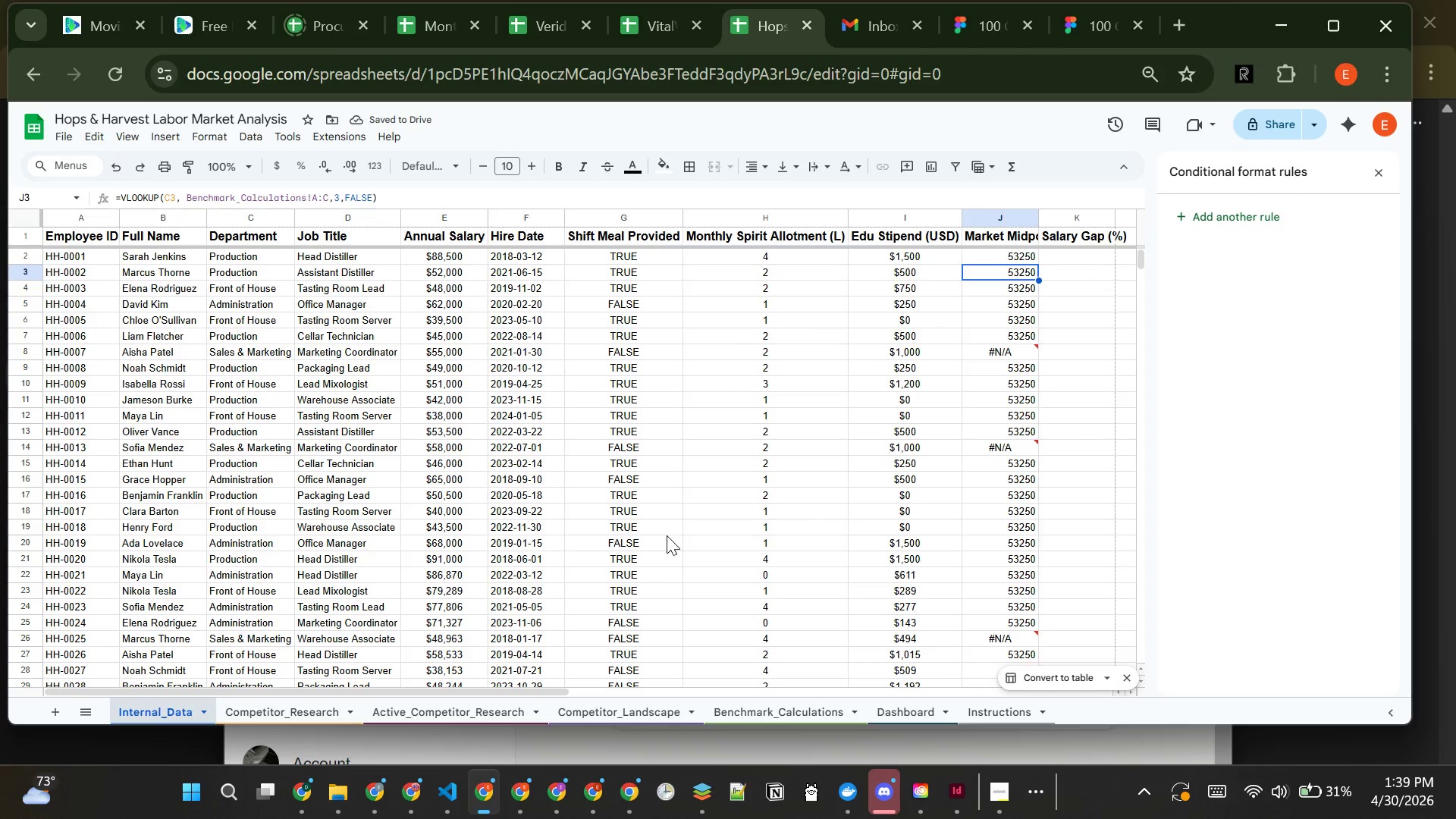 
left_click([738, 711])
 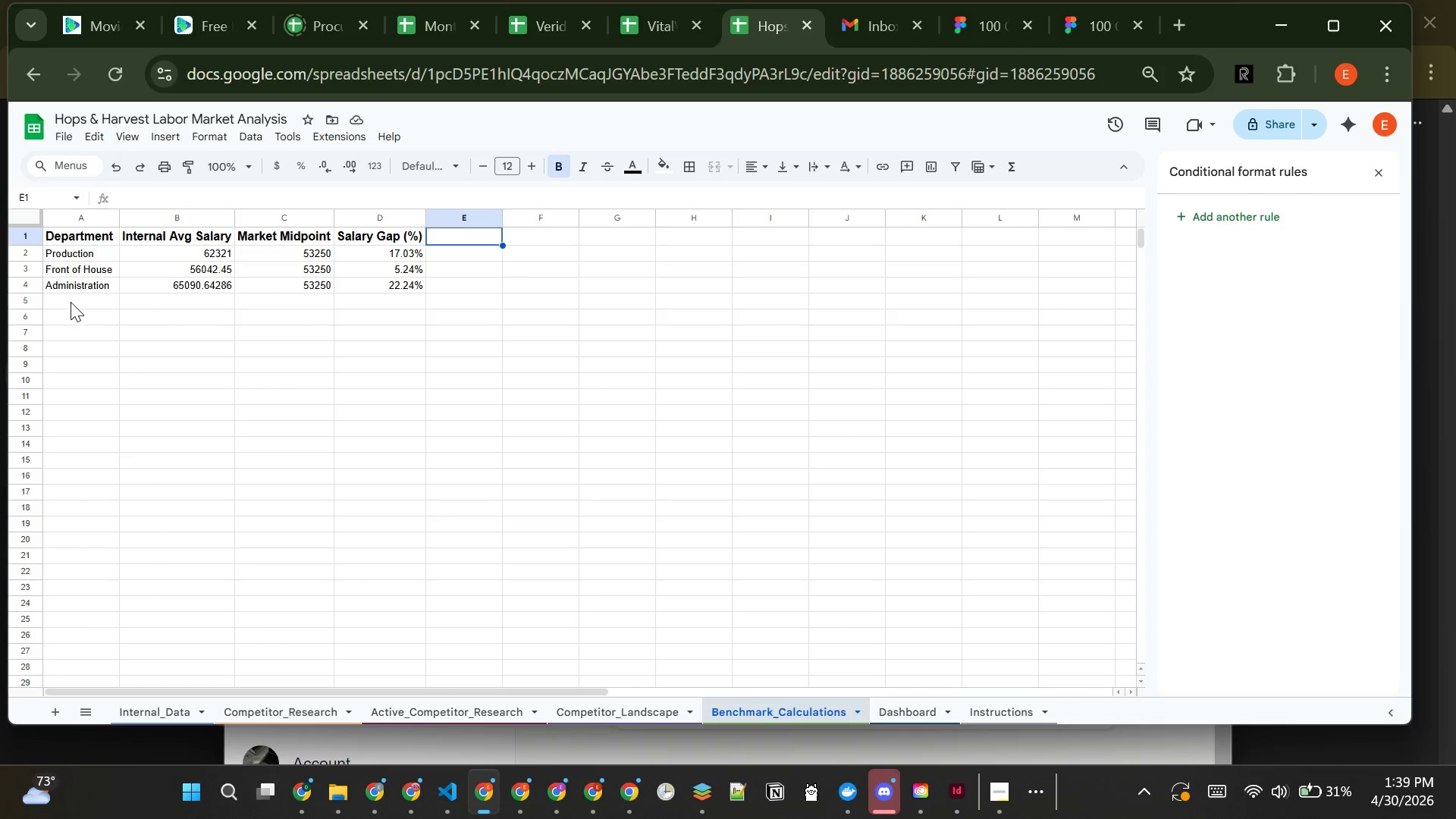 
left_click([75, 297])
 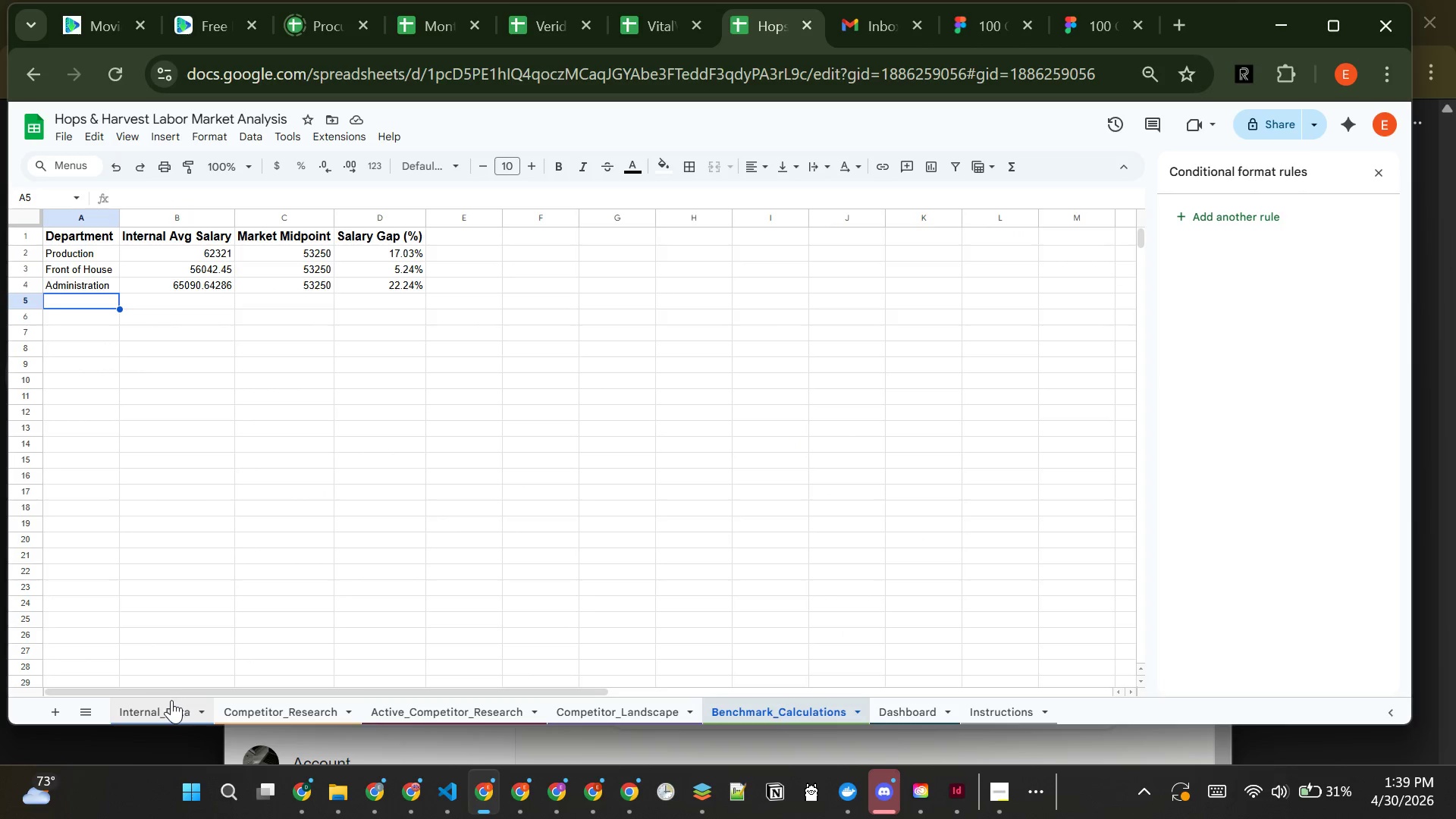 
left_click([158, 701])
 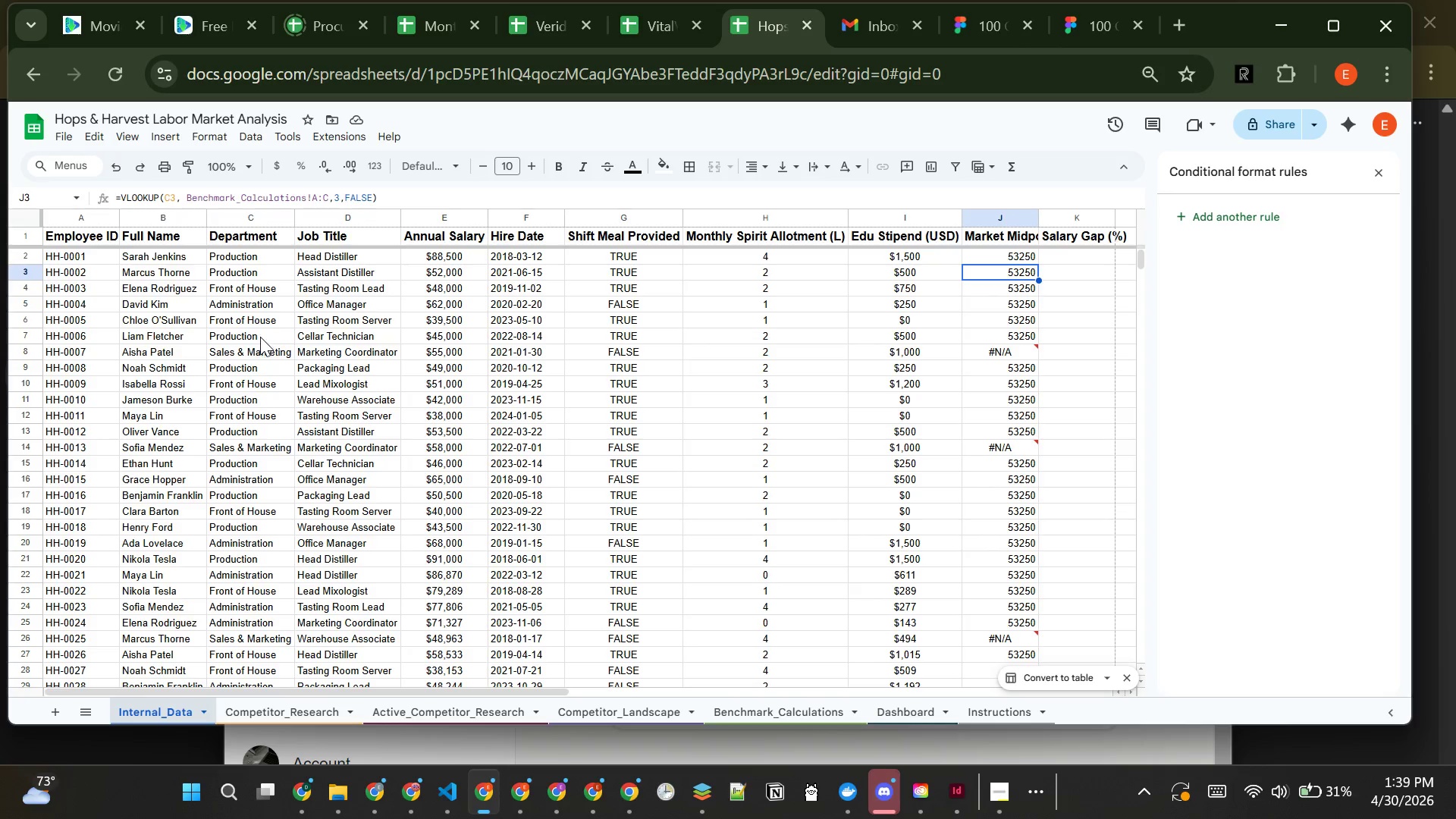 
left_click([257, 346])
 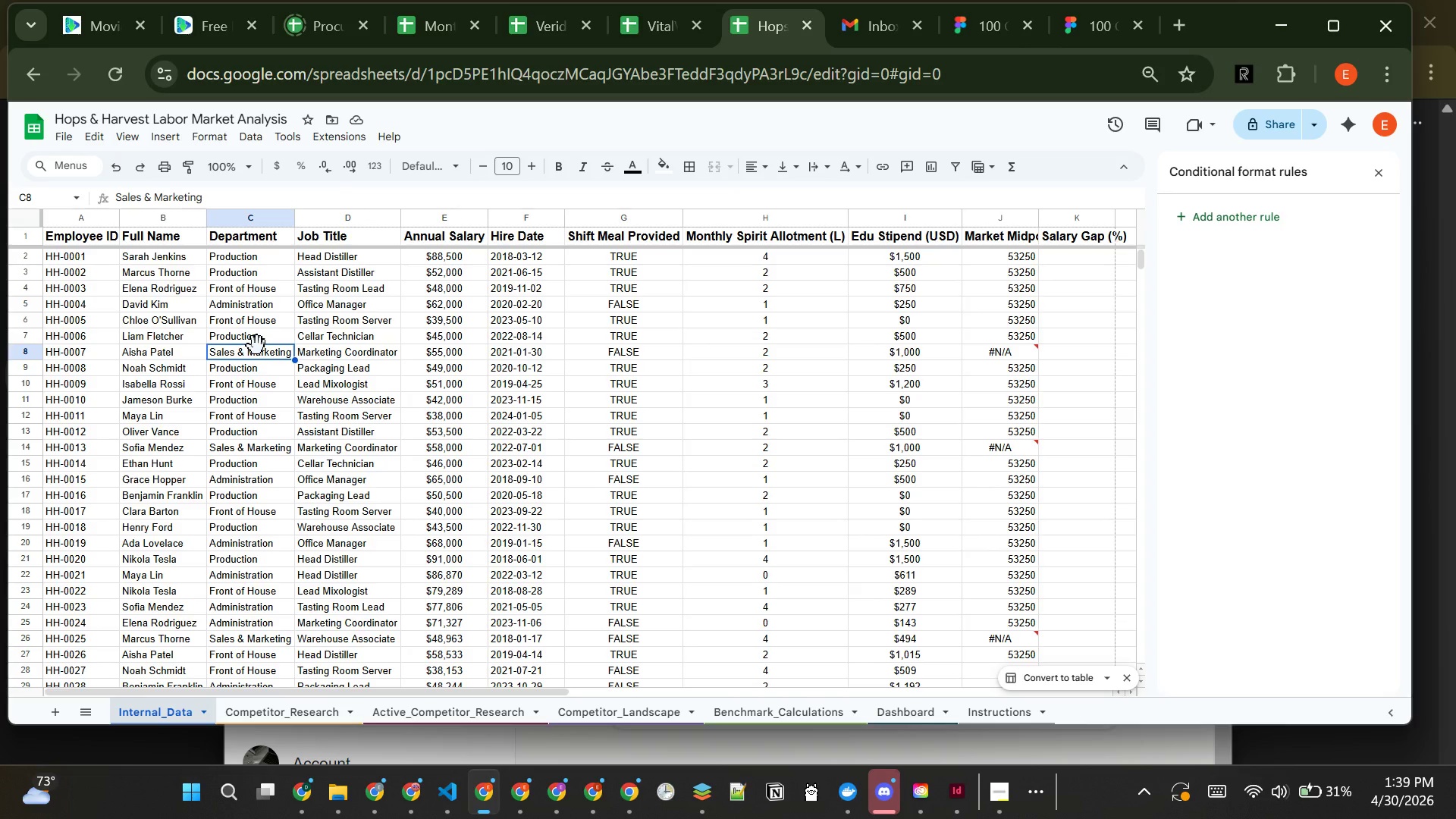 
key(Shift+ShiftLeft)
 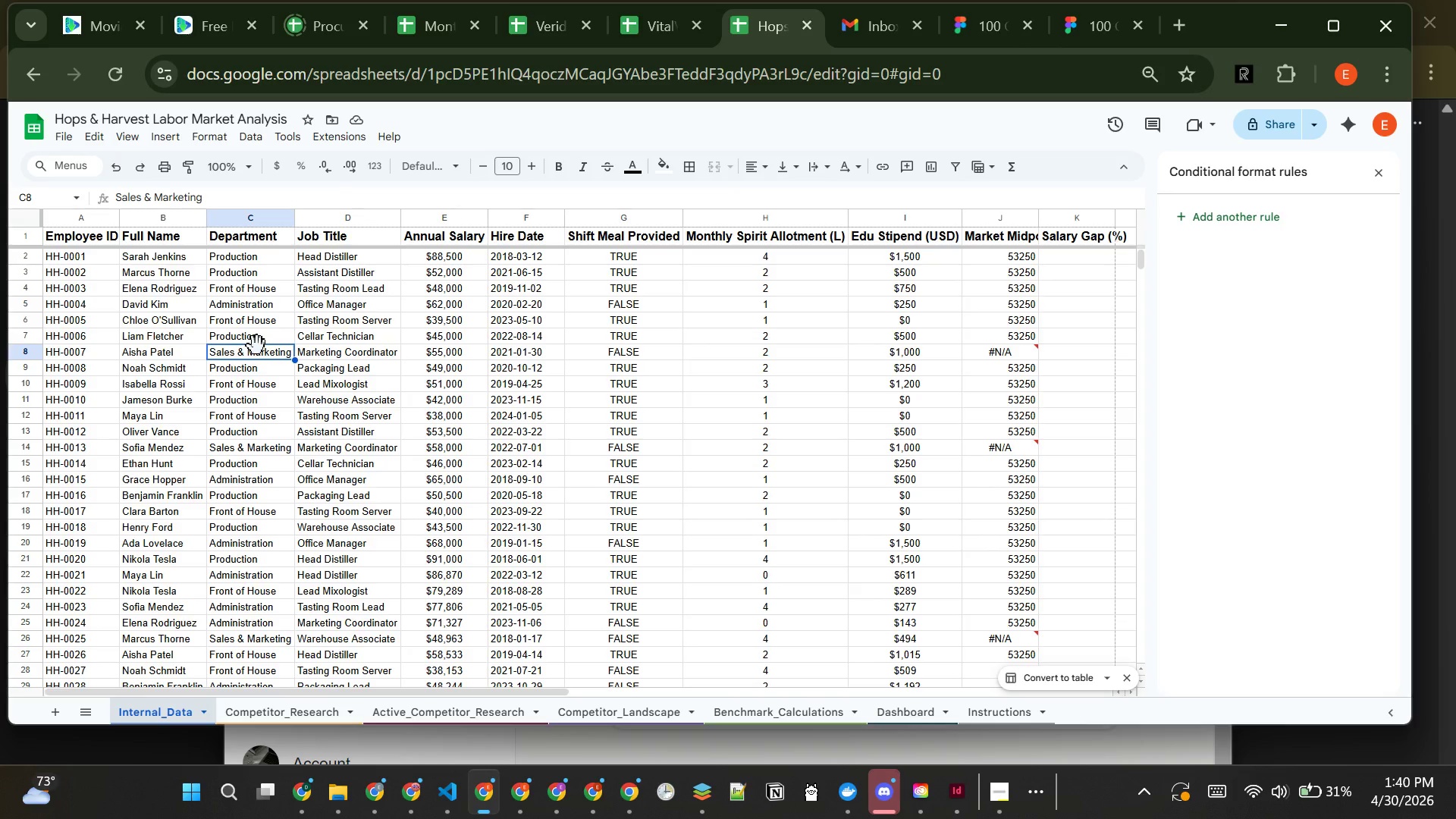 
key(Shift+C)
 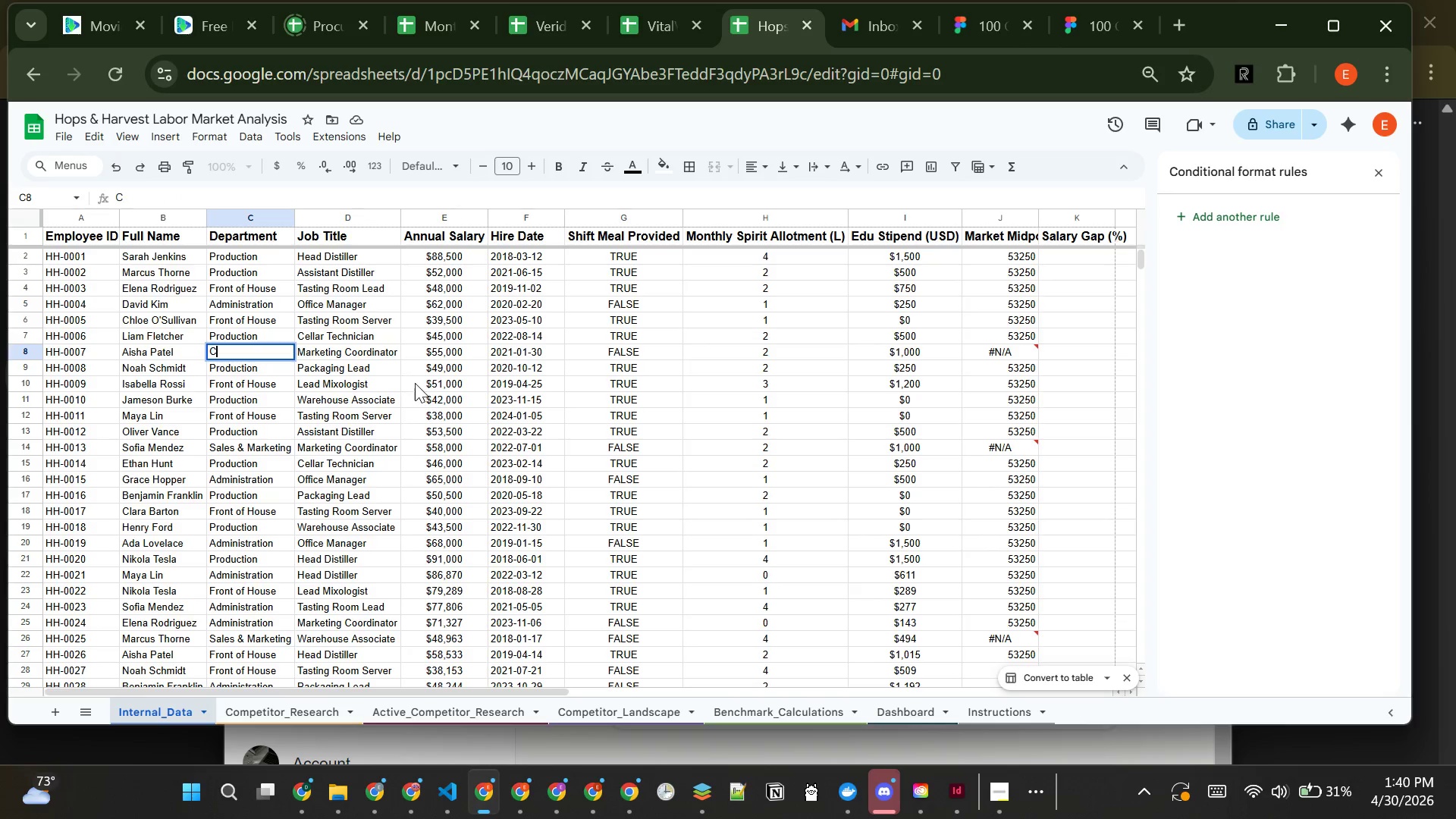 
left_click([416, 386])
 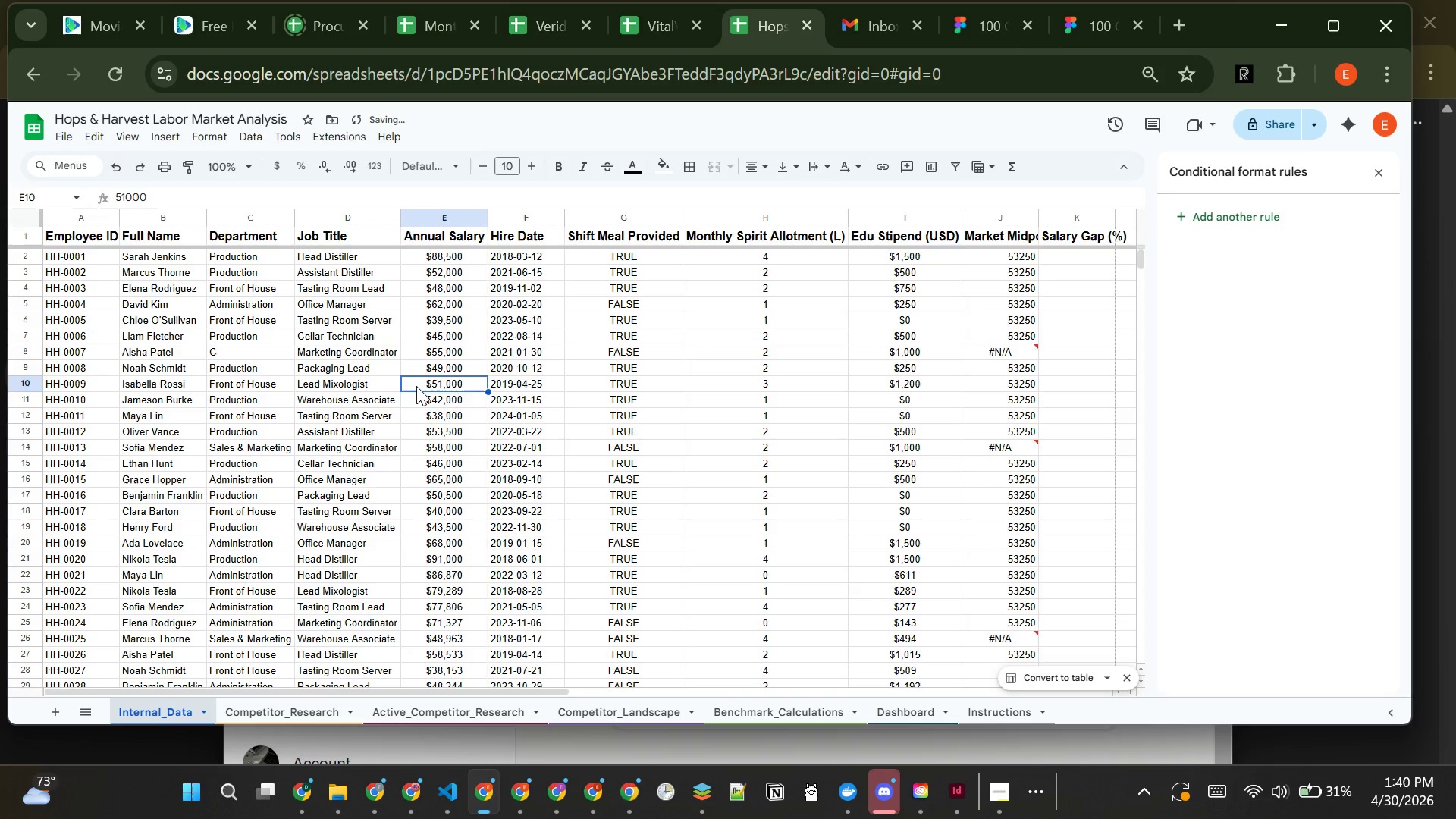 
key(Control+Z)
 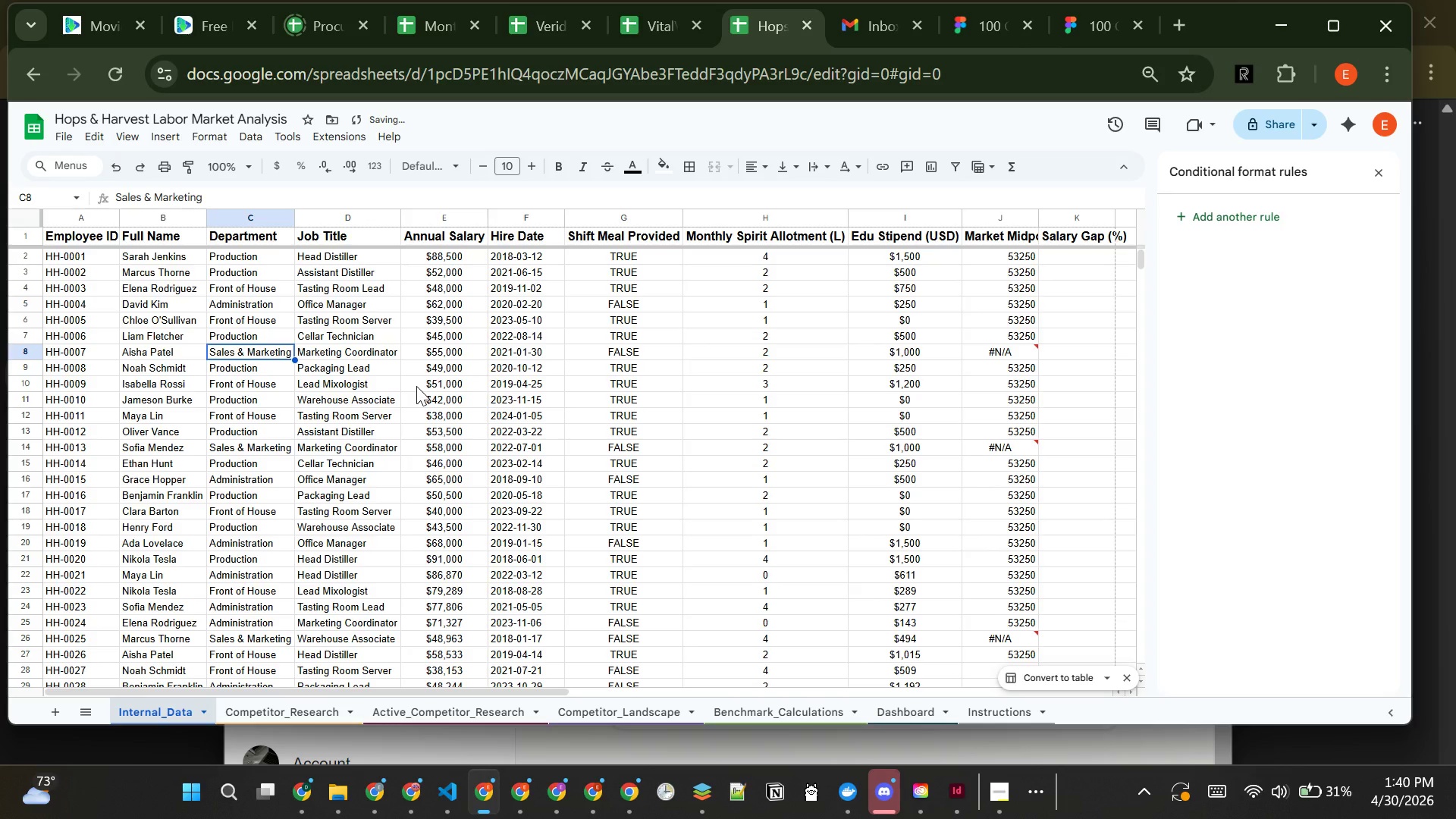 
key(Control+C)
 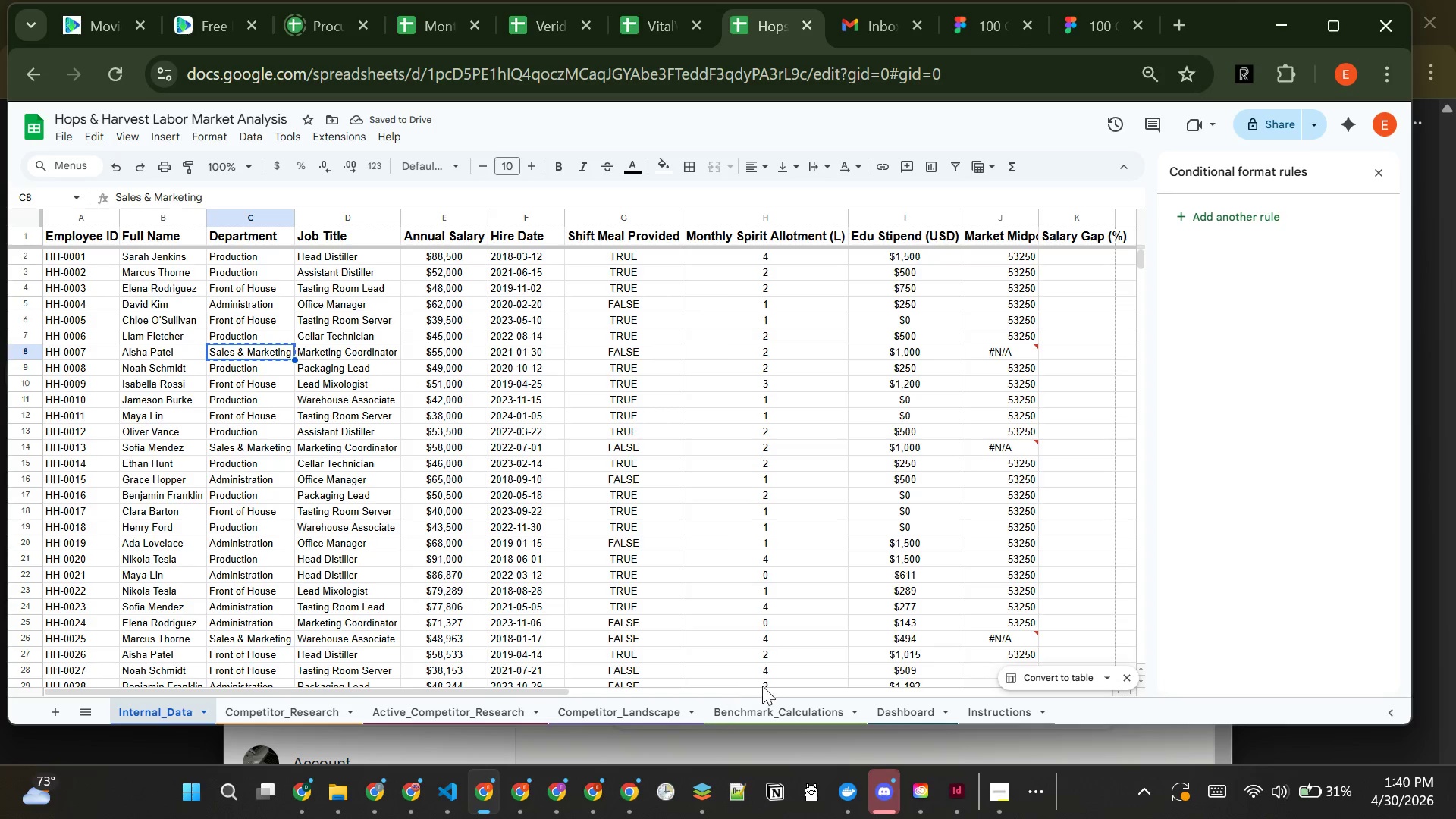 
left_click([777, 695])
 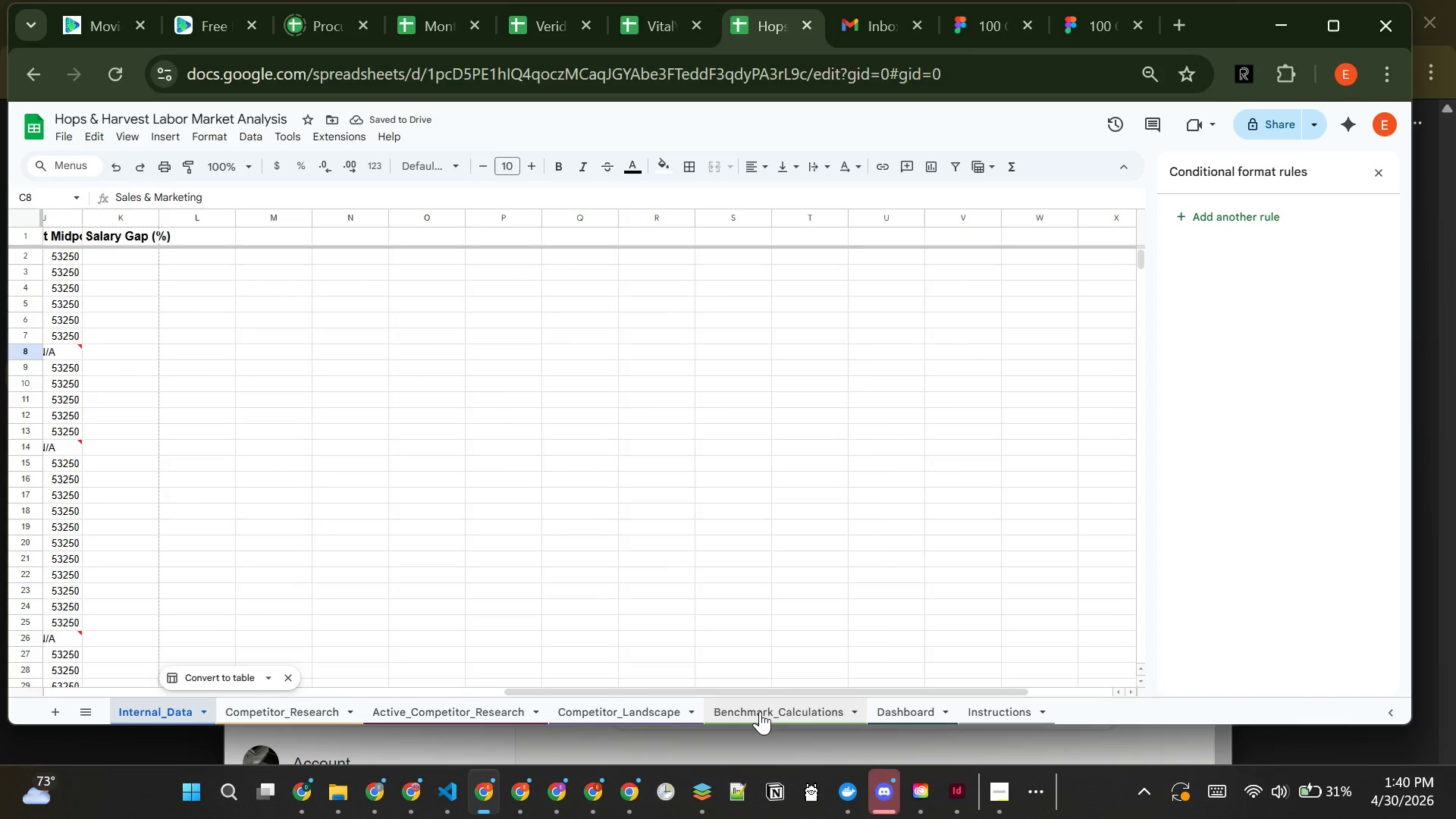 
left_click([760, 711])
 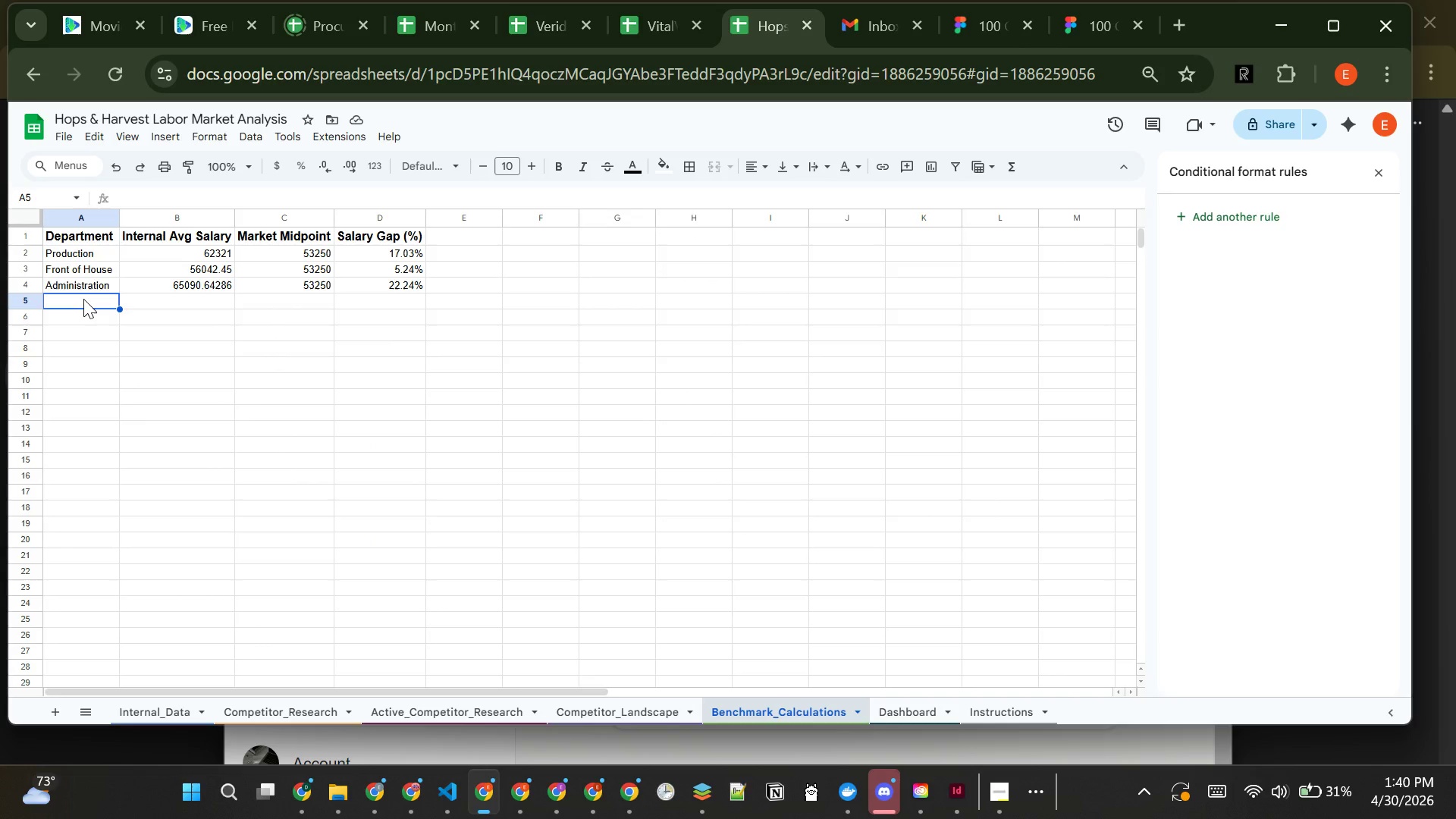 
key(Control+ControlLeft)
 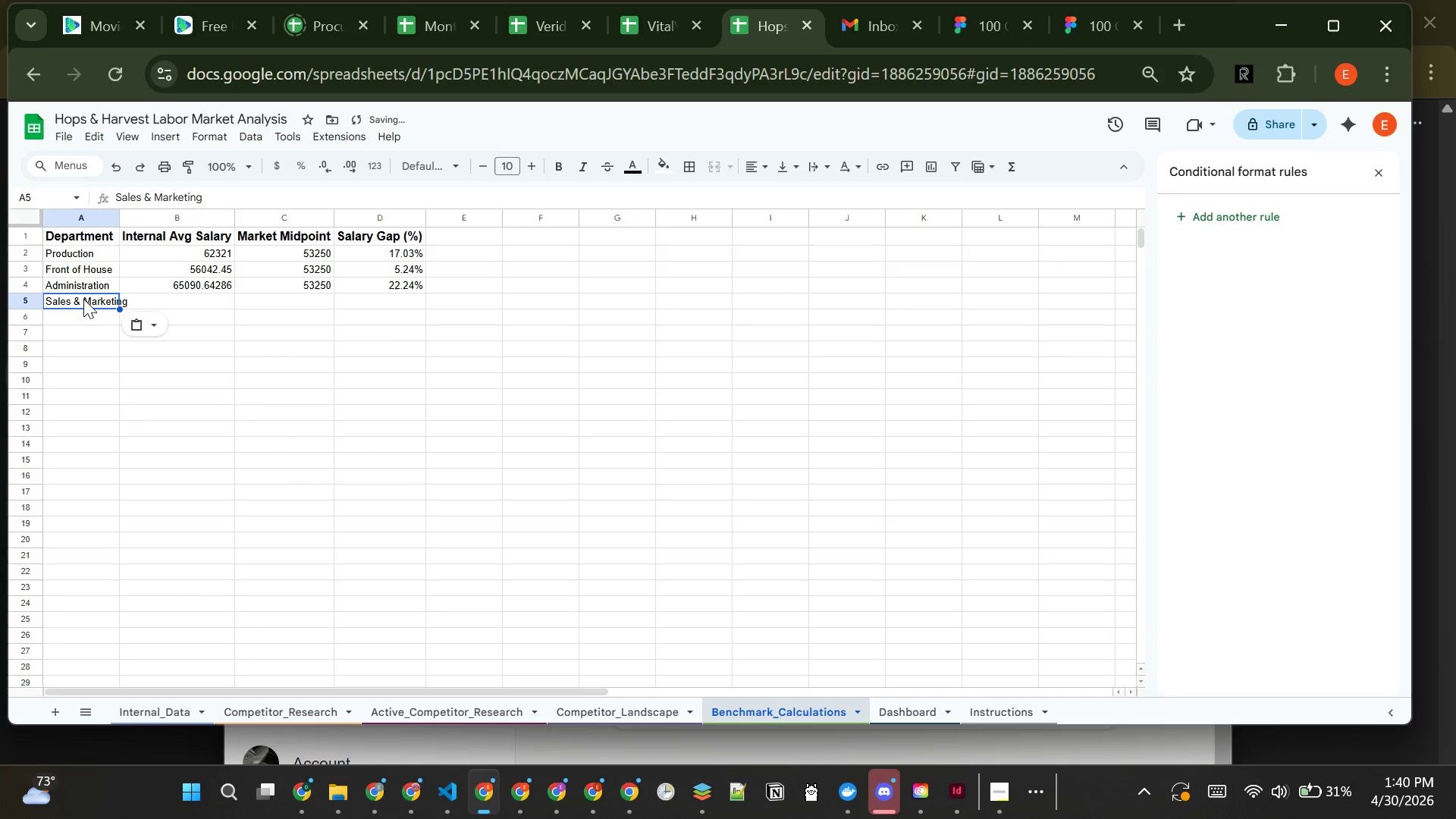 
key(Control+V)
 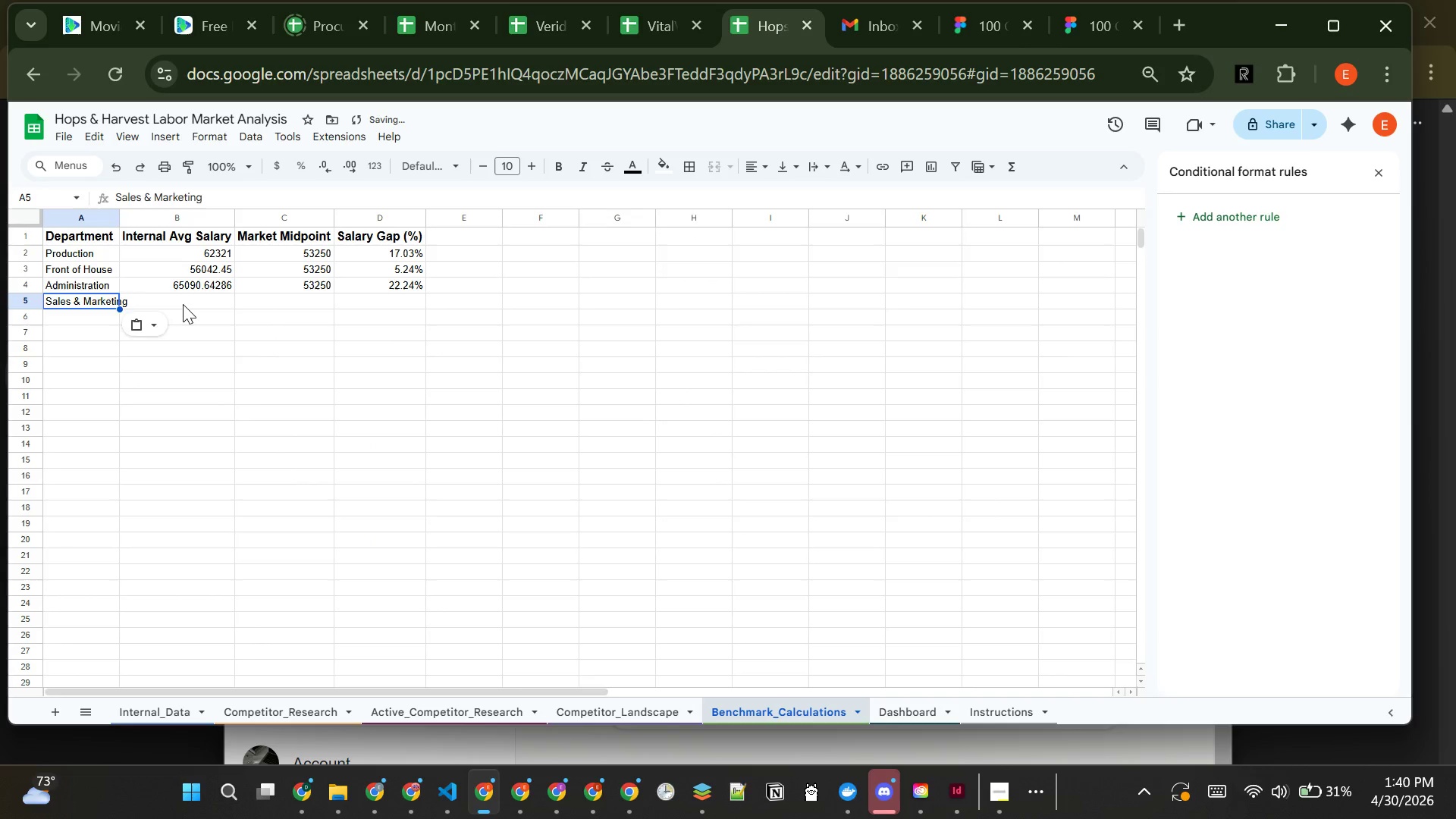 
left_click([183, 304])
 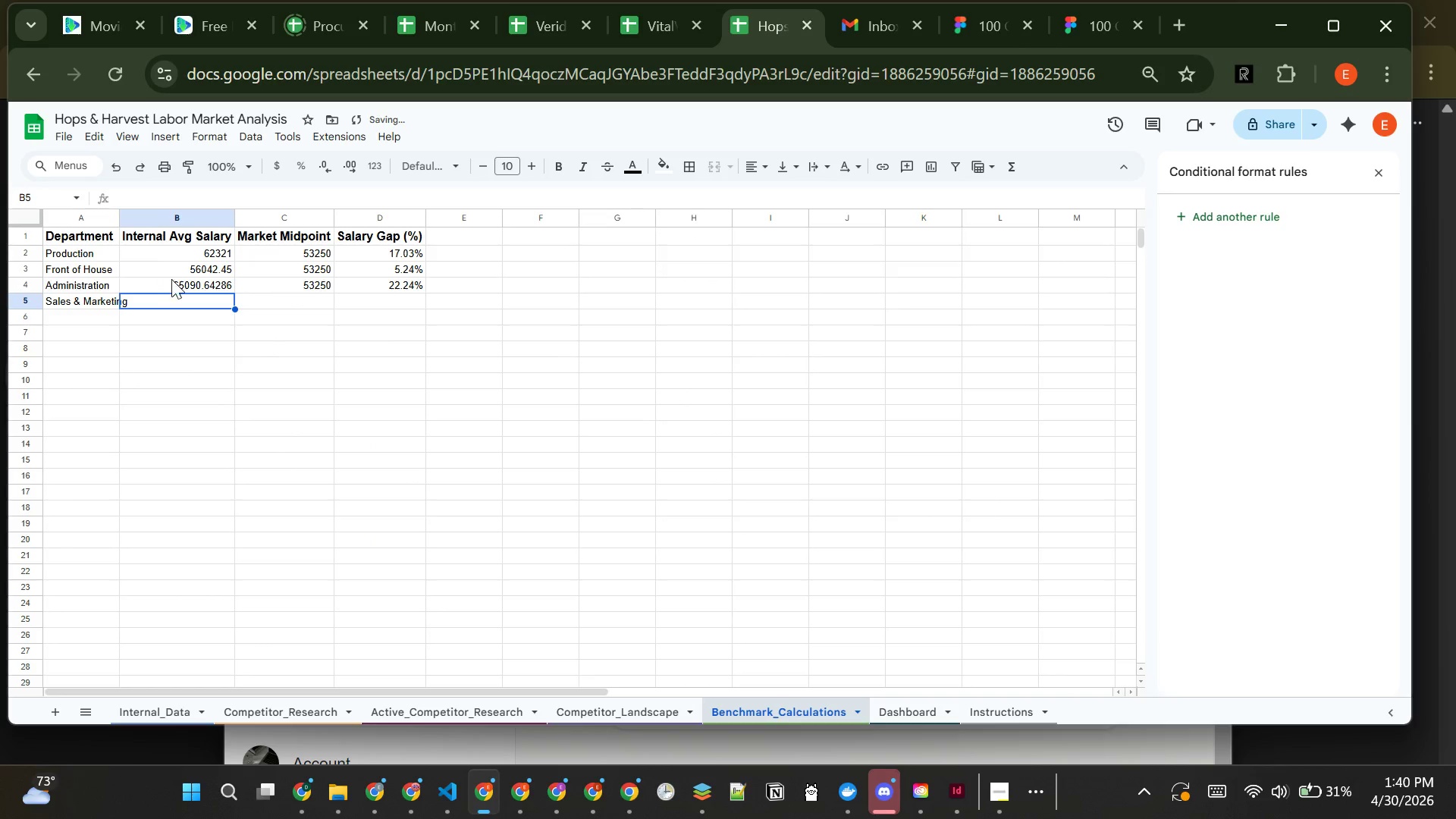 
left_click([174, 280])
 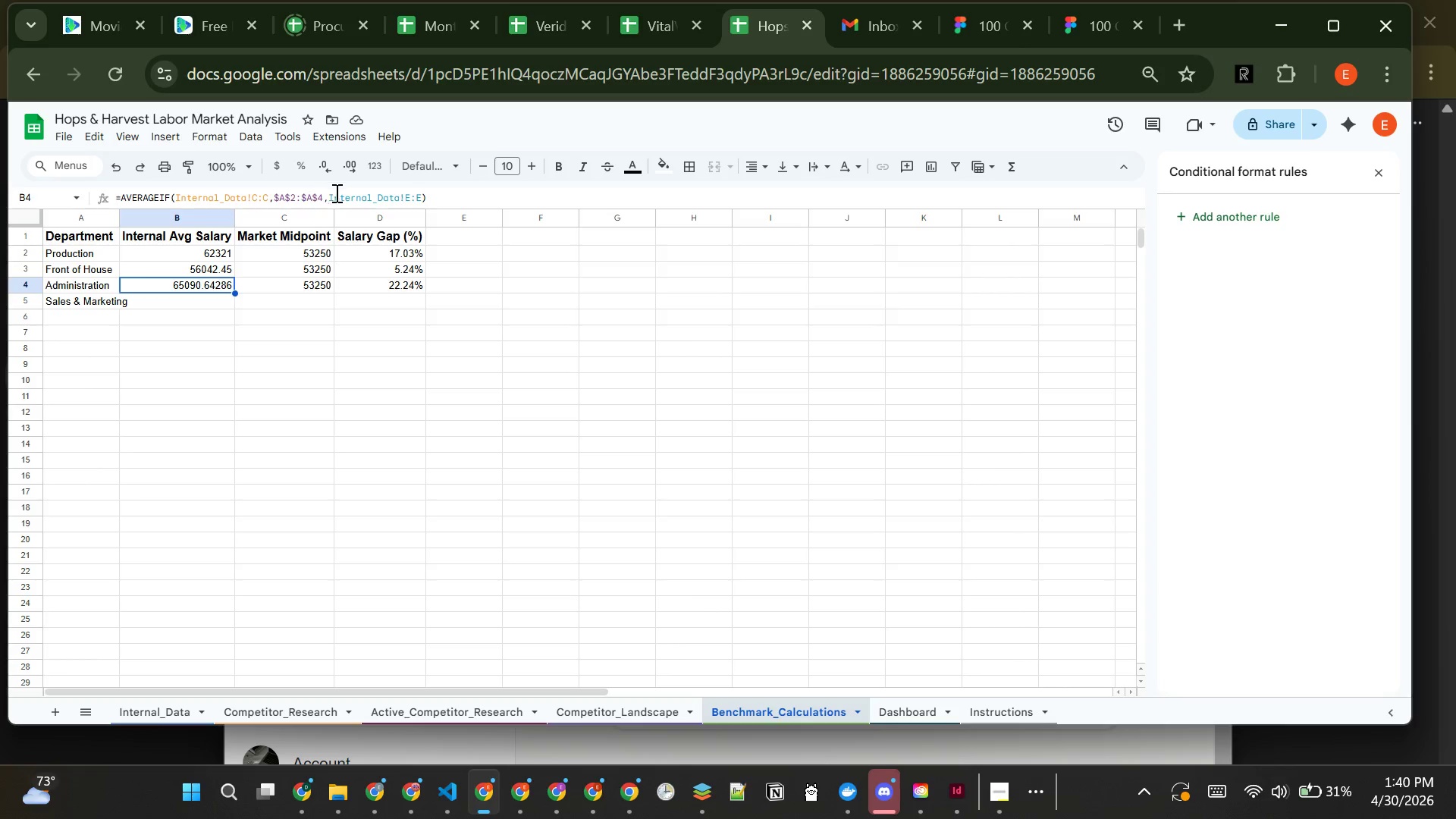 
left_click([323, 198])
 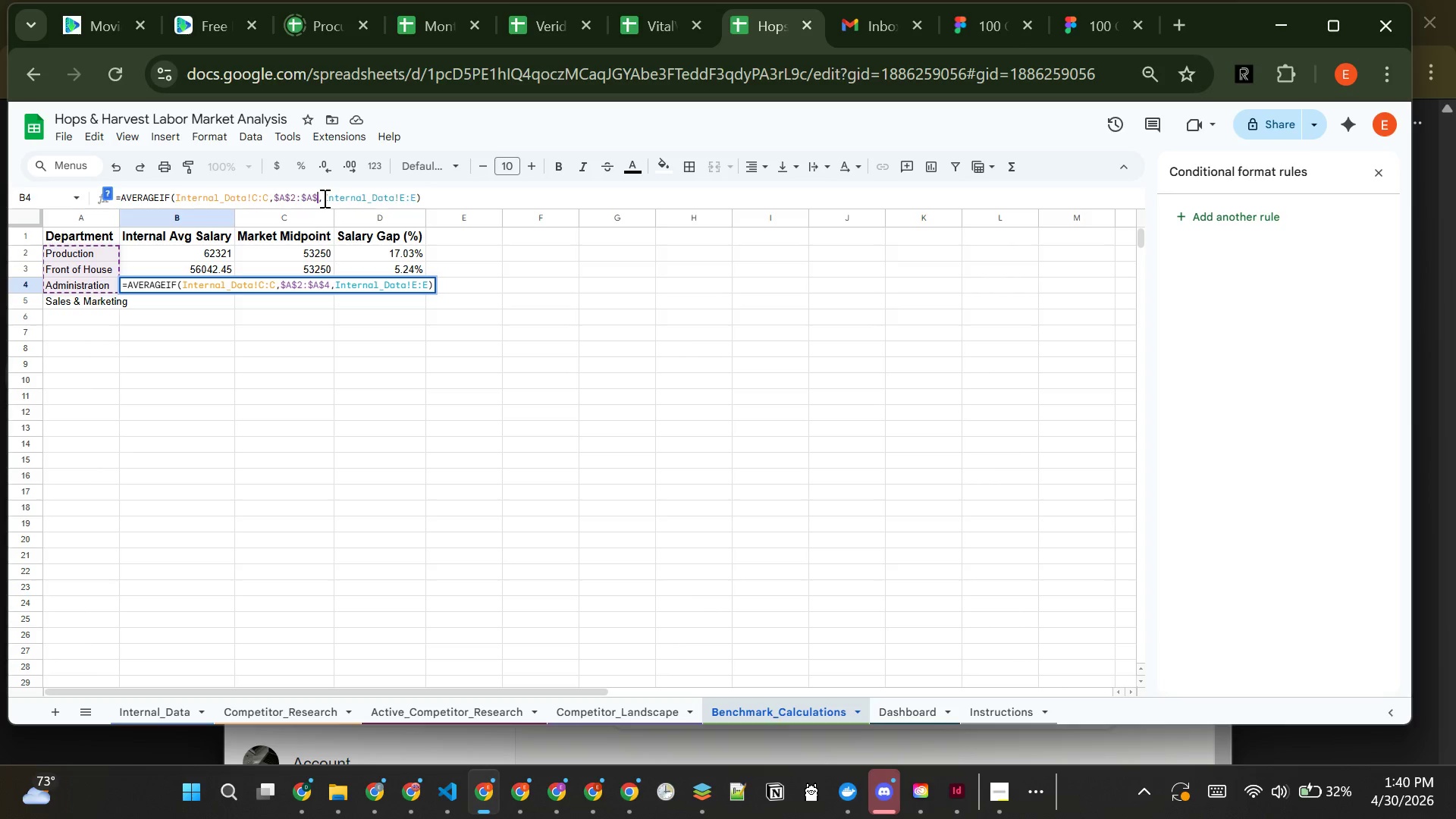 
key(Backspace)
 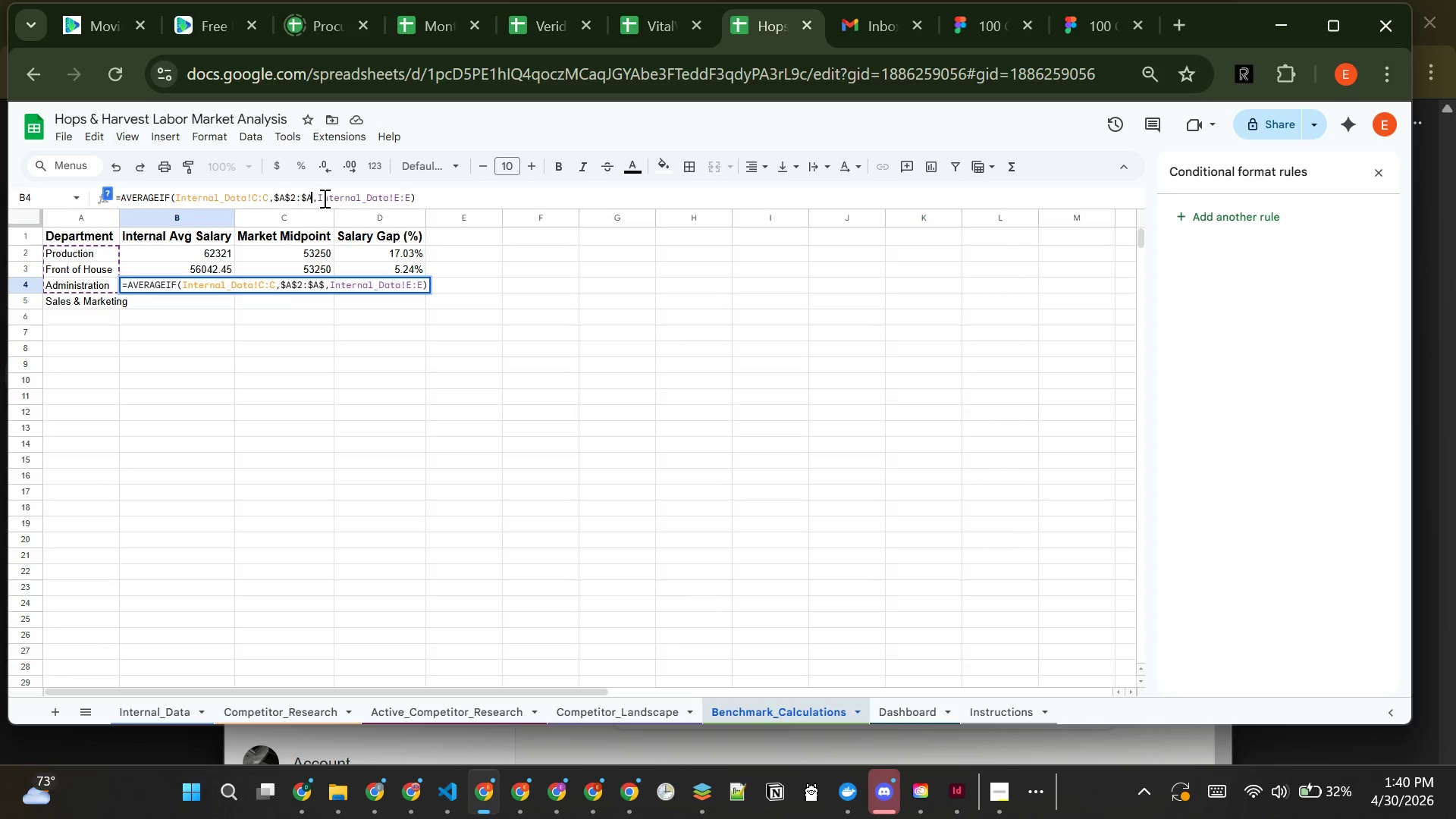 
key(Backspace)
 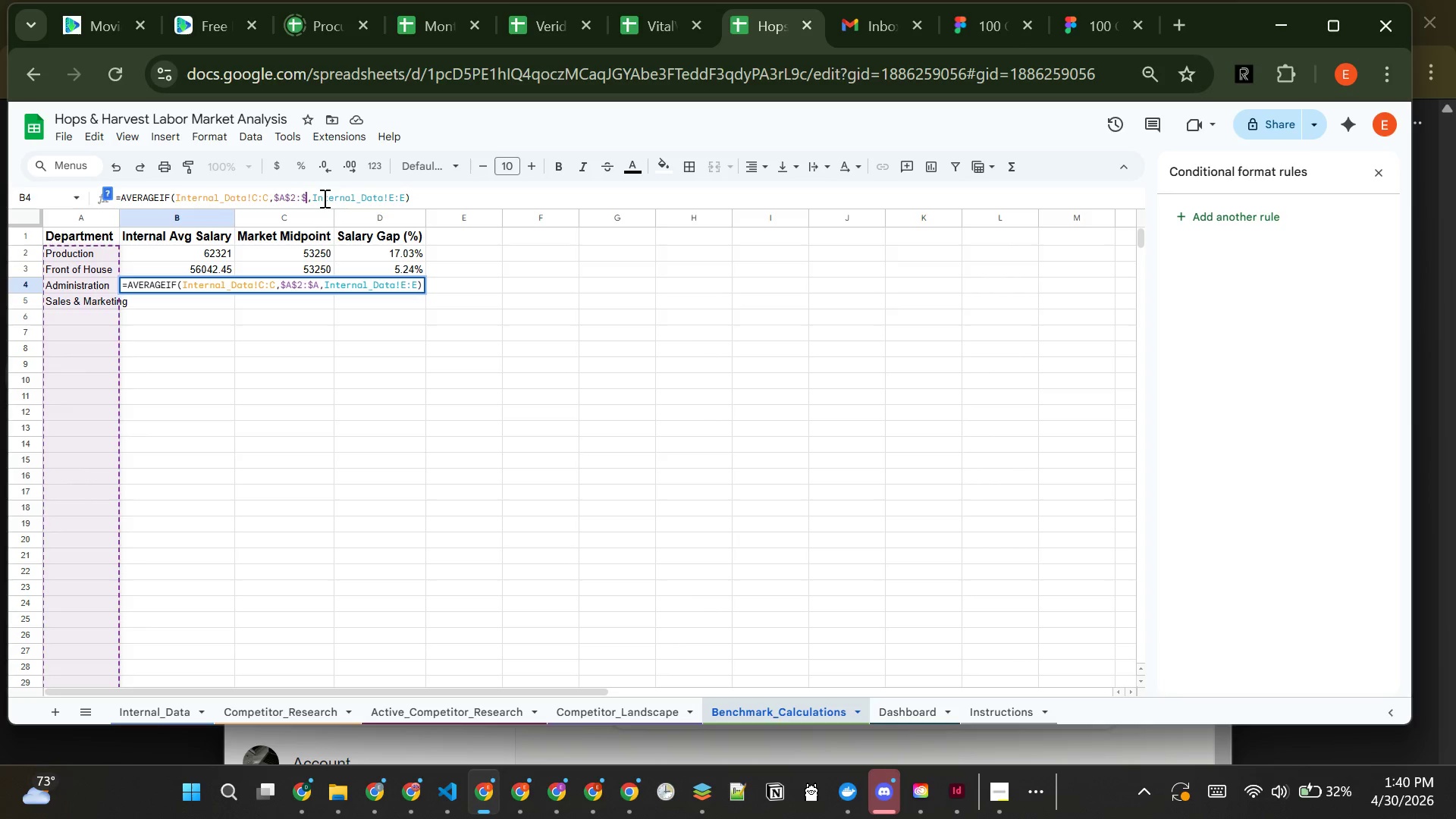 
key(Backspace)
 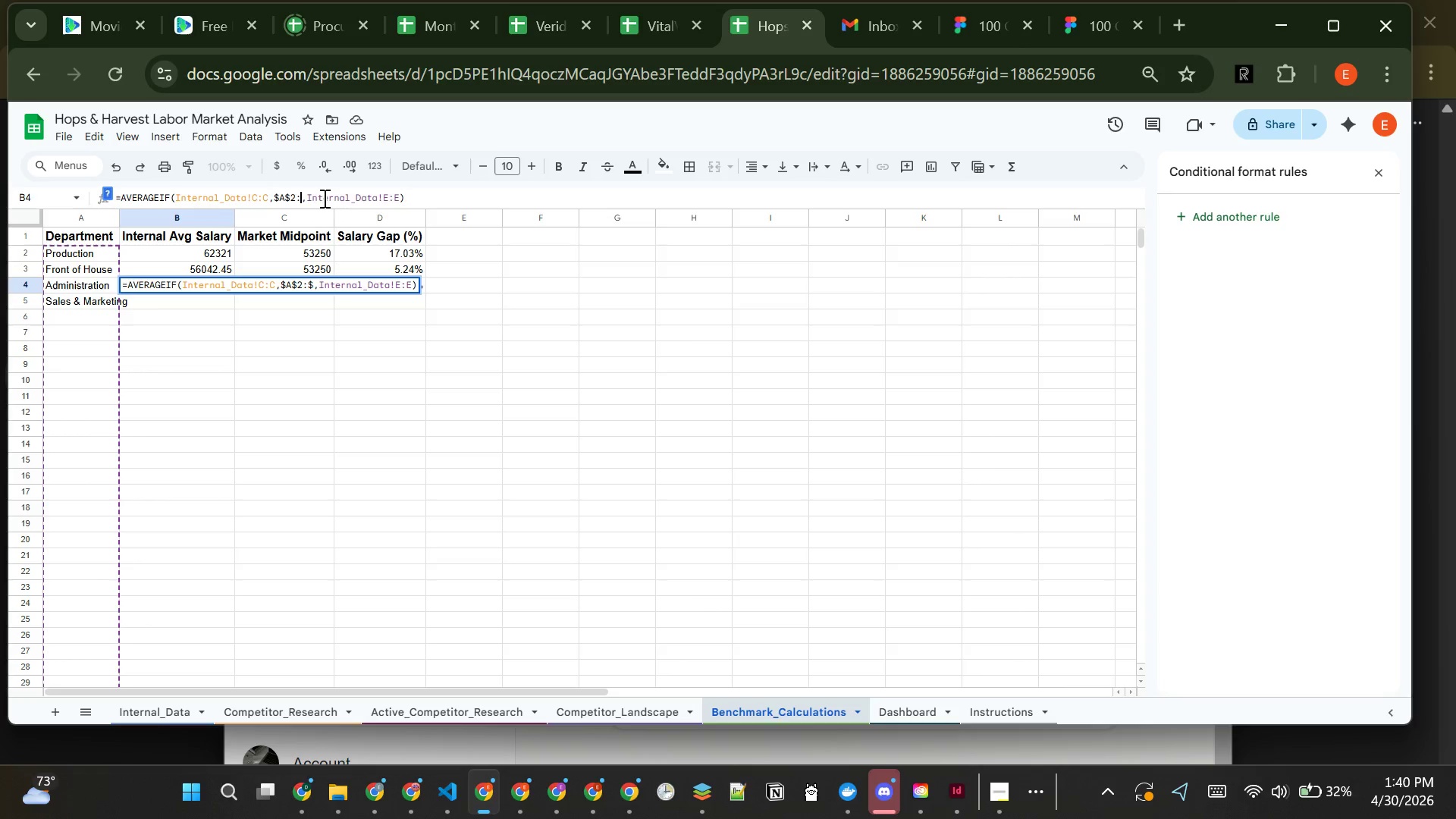 
key(Backspace)
 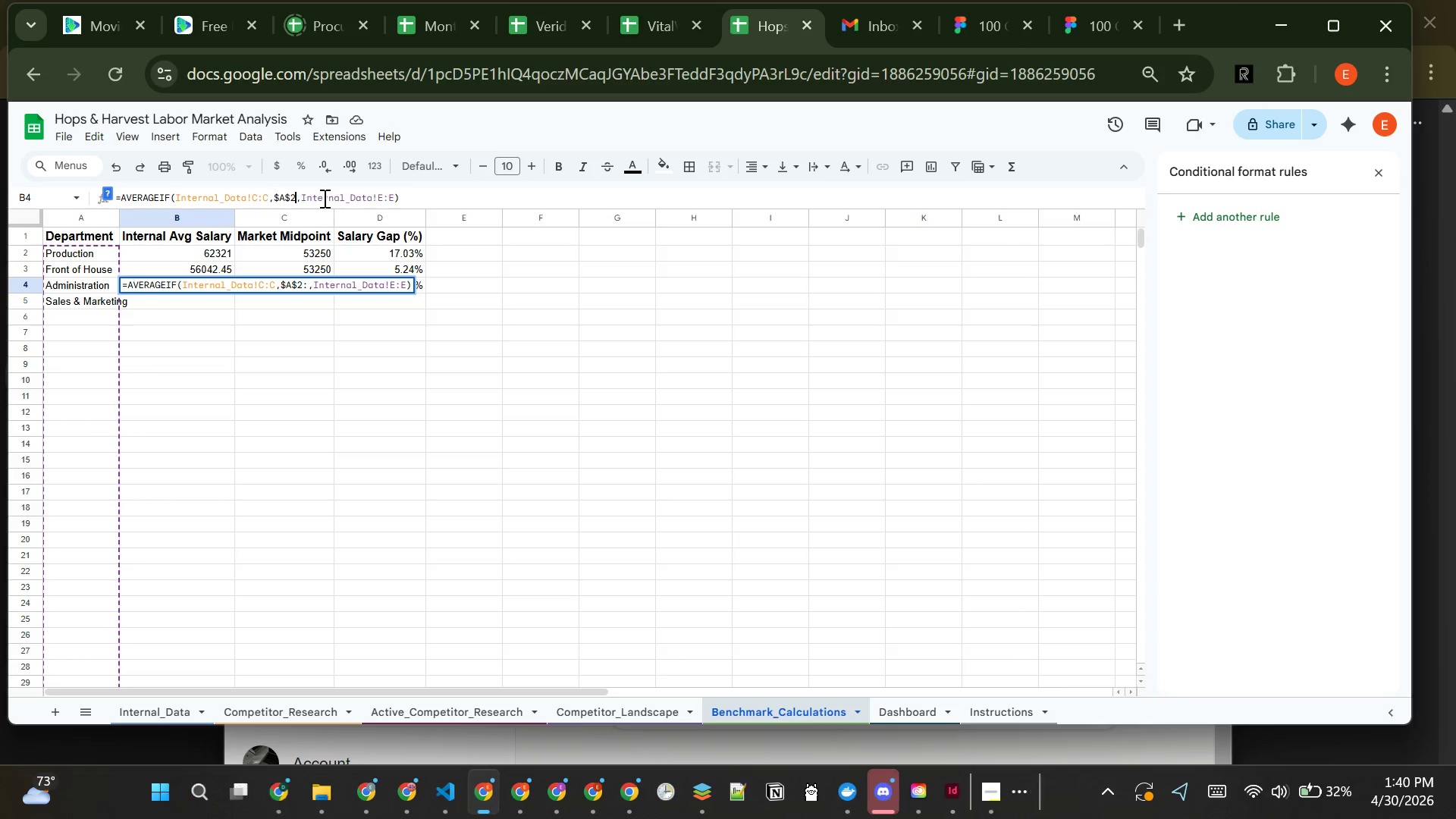 
key(Backspace)
 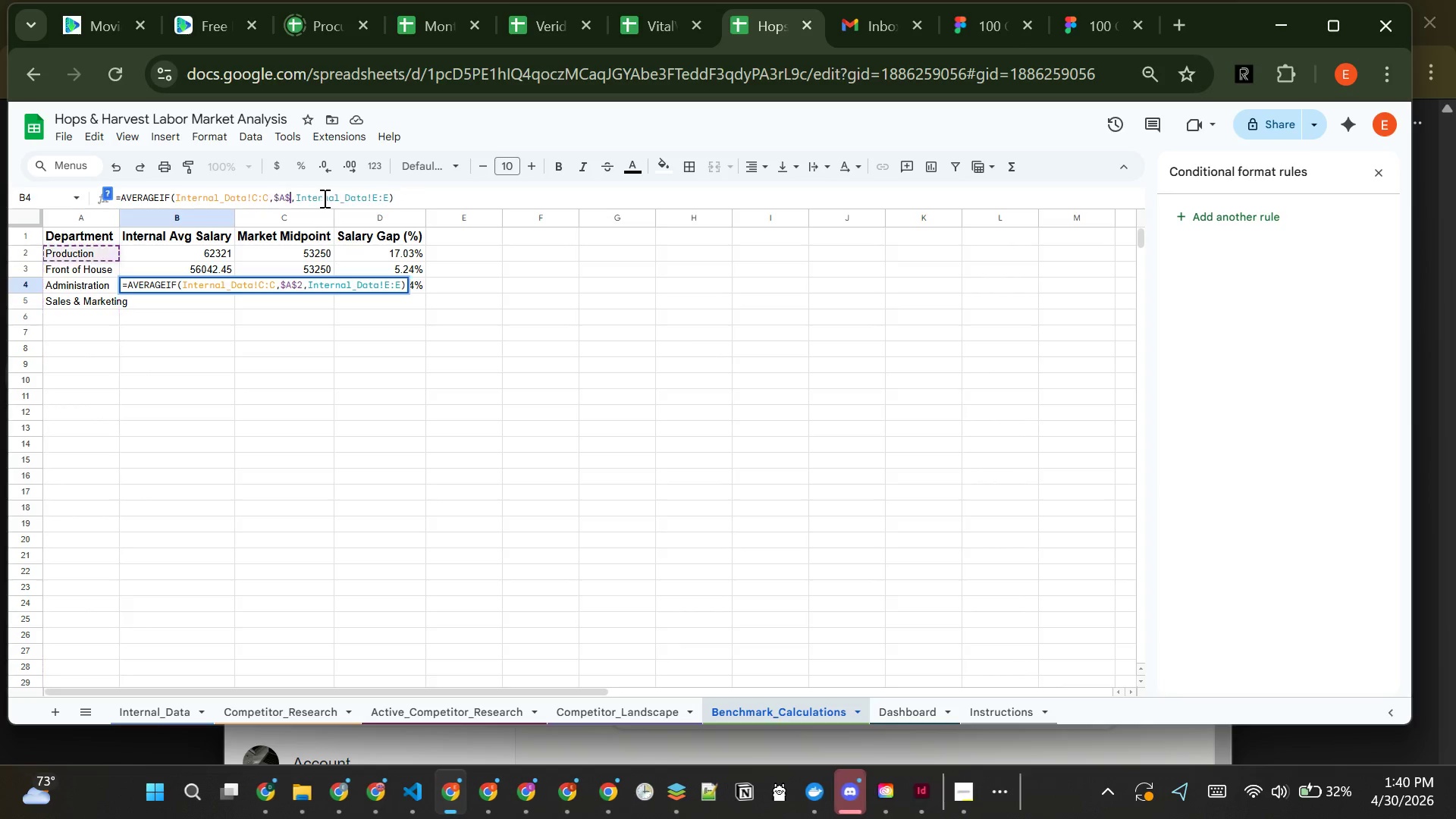 
key(Backspace)
 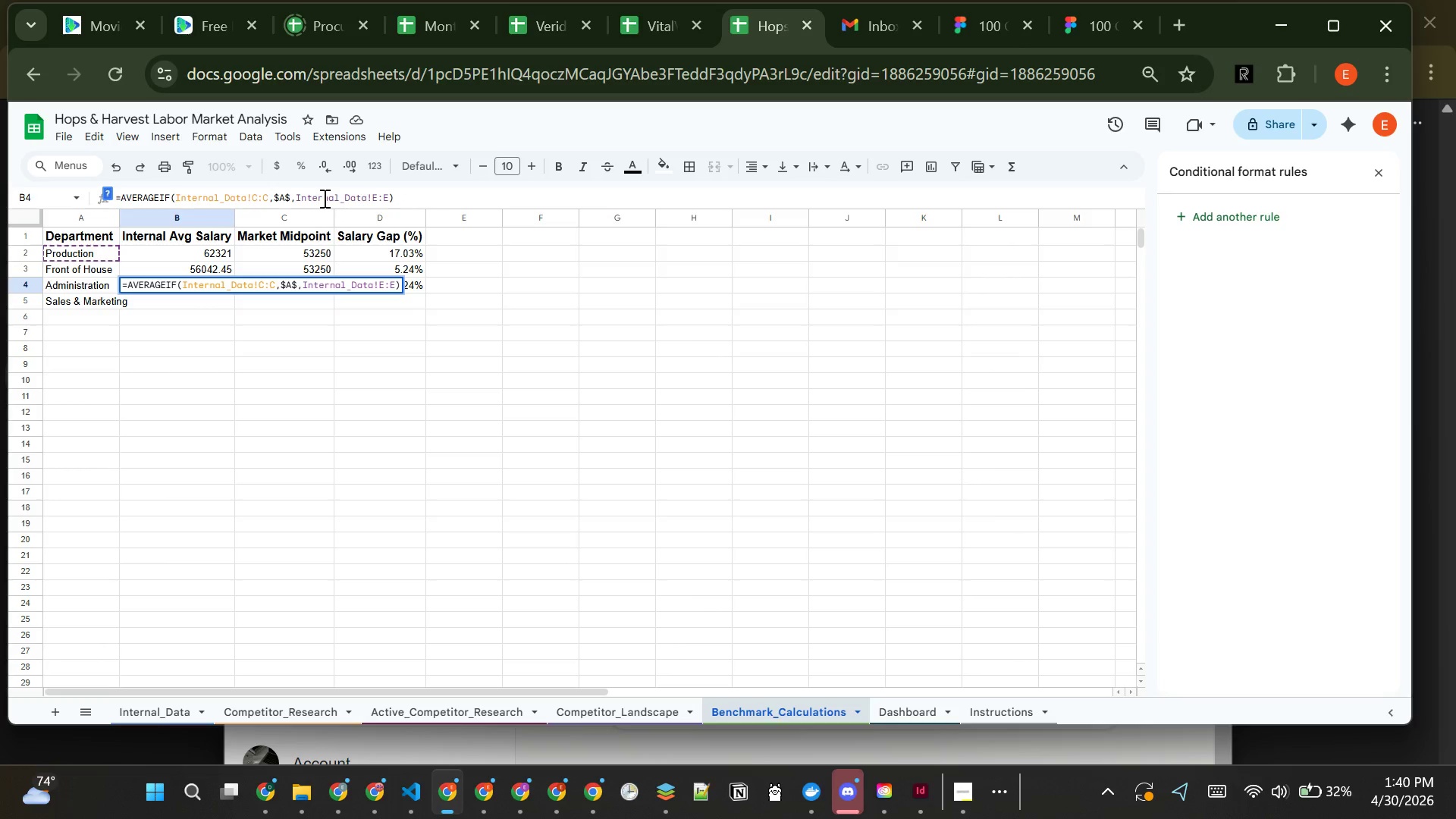 
key(Backspace)
 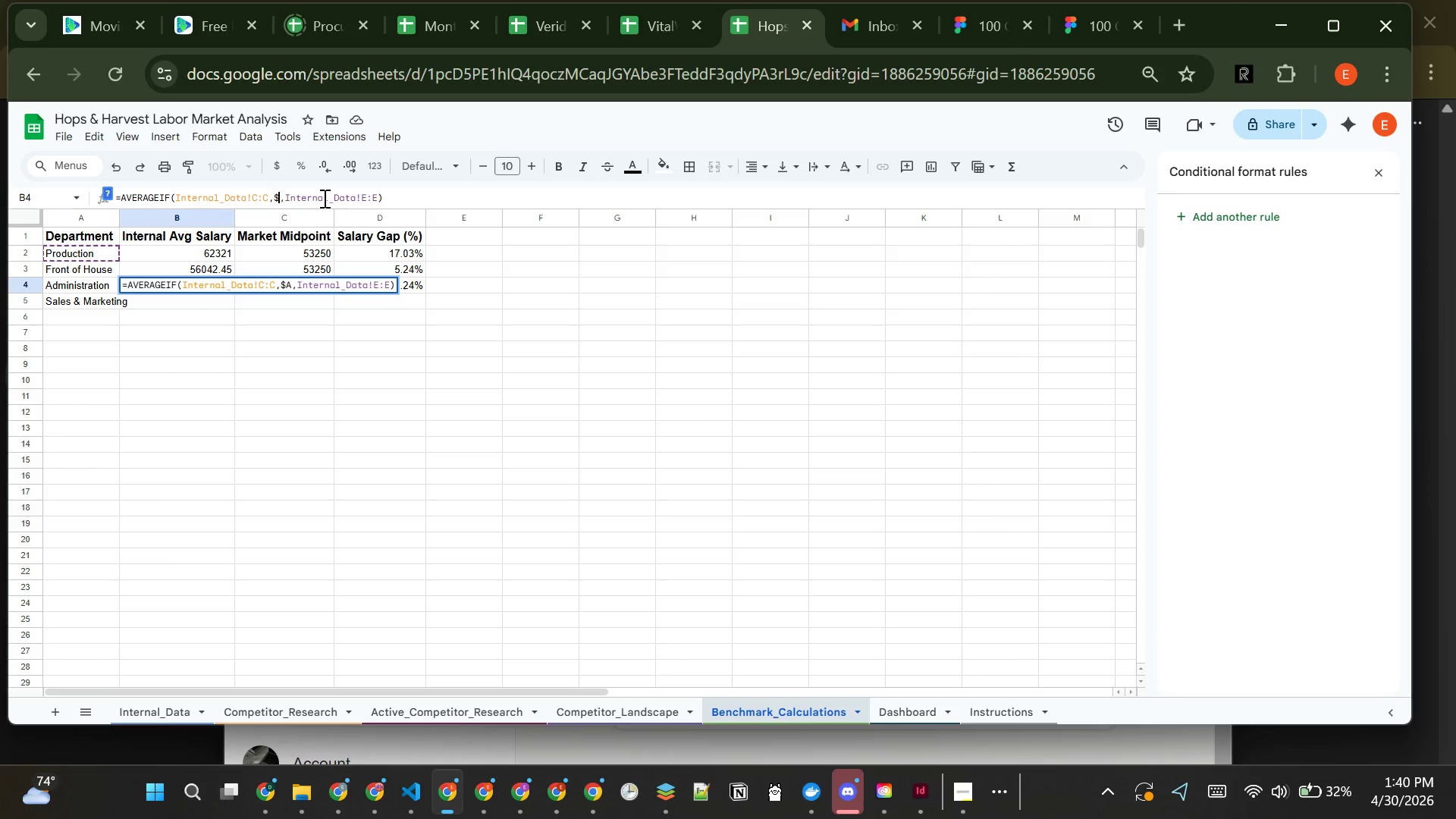 
key(Backspace)
 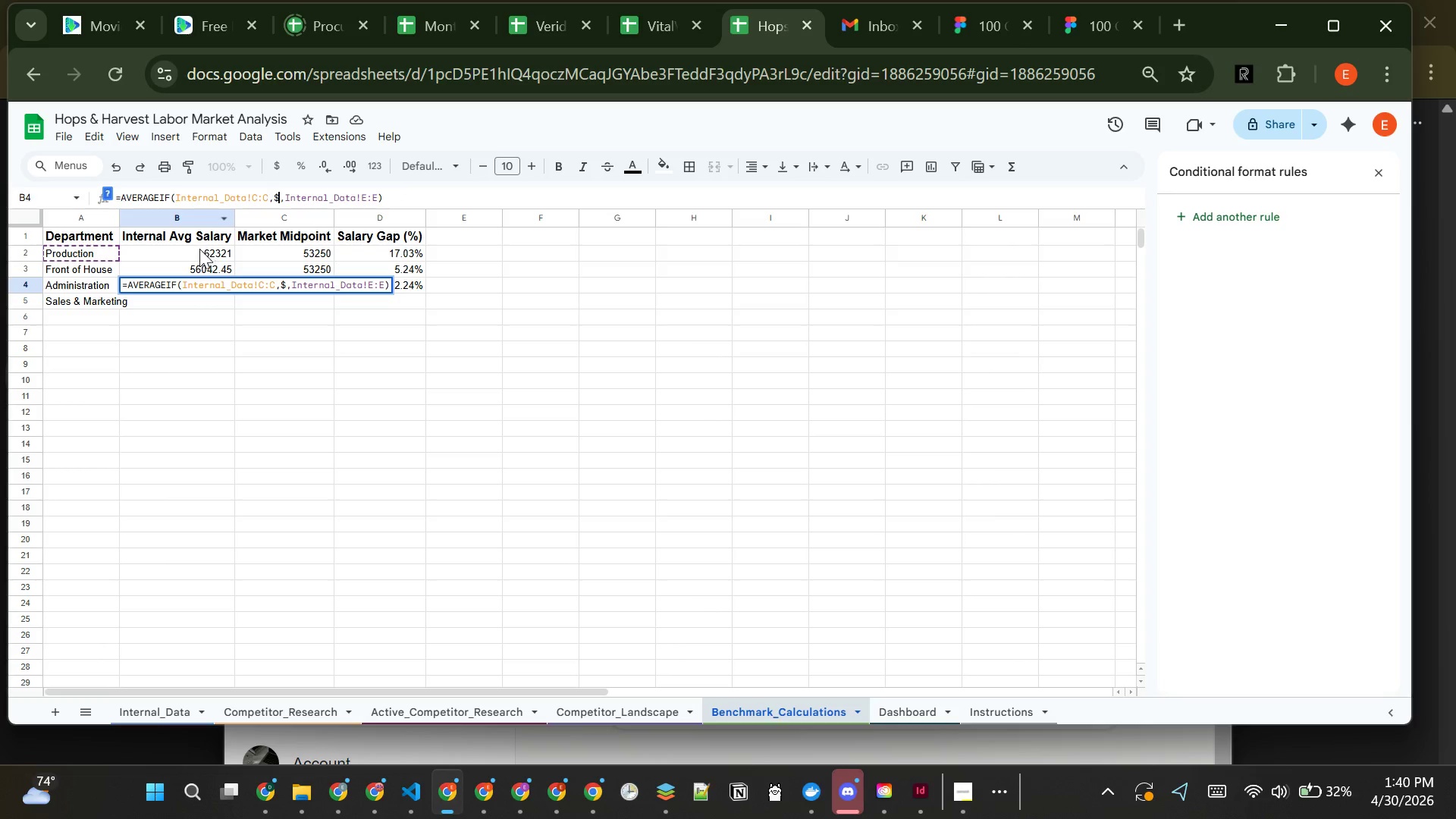 
left_click([195, 249])
 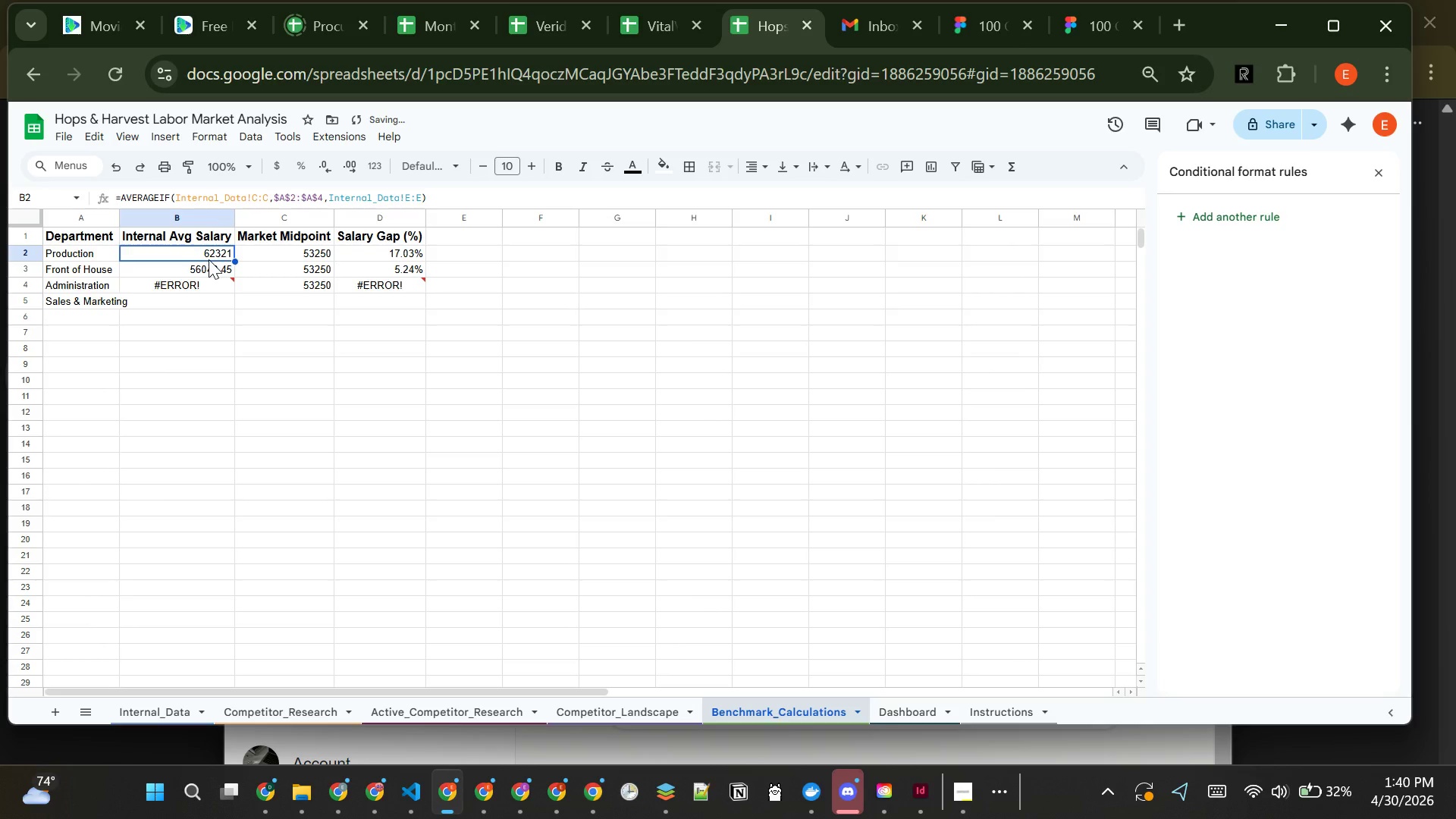 
double_click([209, 259])
 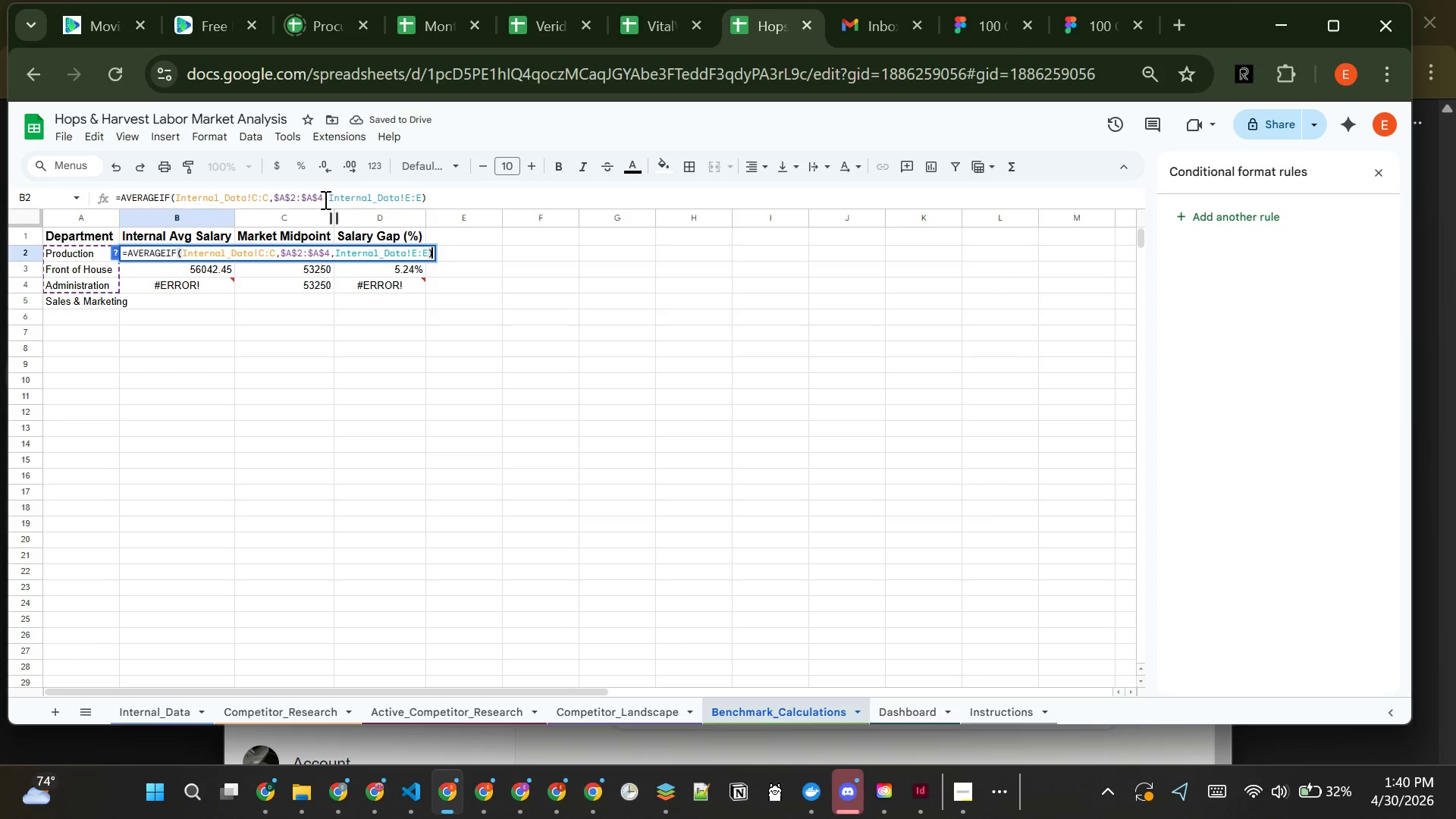 
left_click([323, 201])
 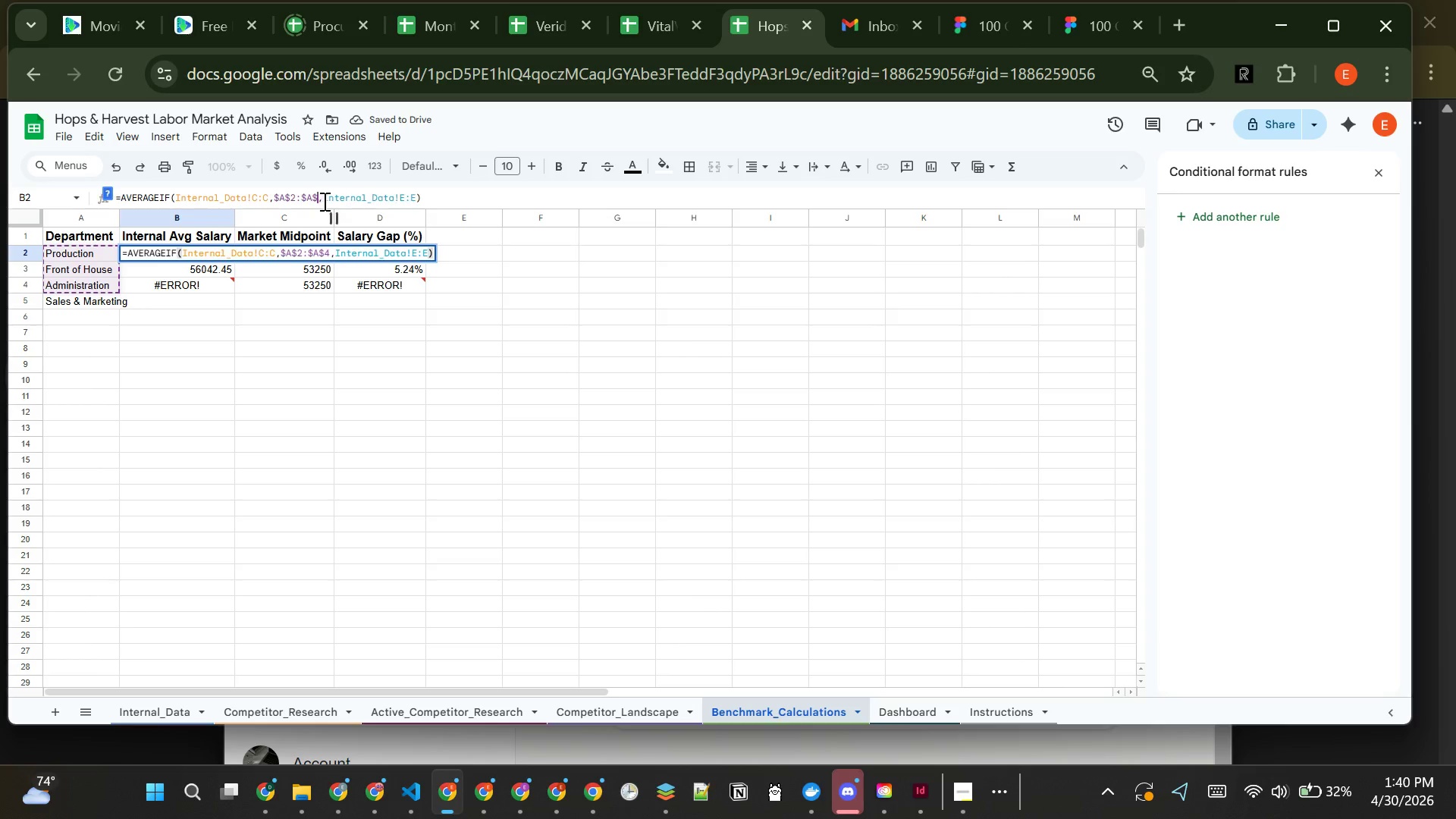 
key(Backspace)
key(Backspace)
key(Backspace)
key(Backspace)
key(Backspace)
key(Backspace)
key(Backspace)
key(Backspace)
key(Backspace)
type(A@)
key(Backspace)
type(2)
 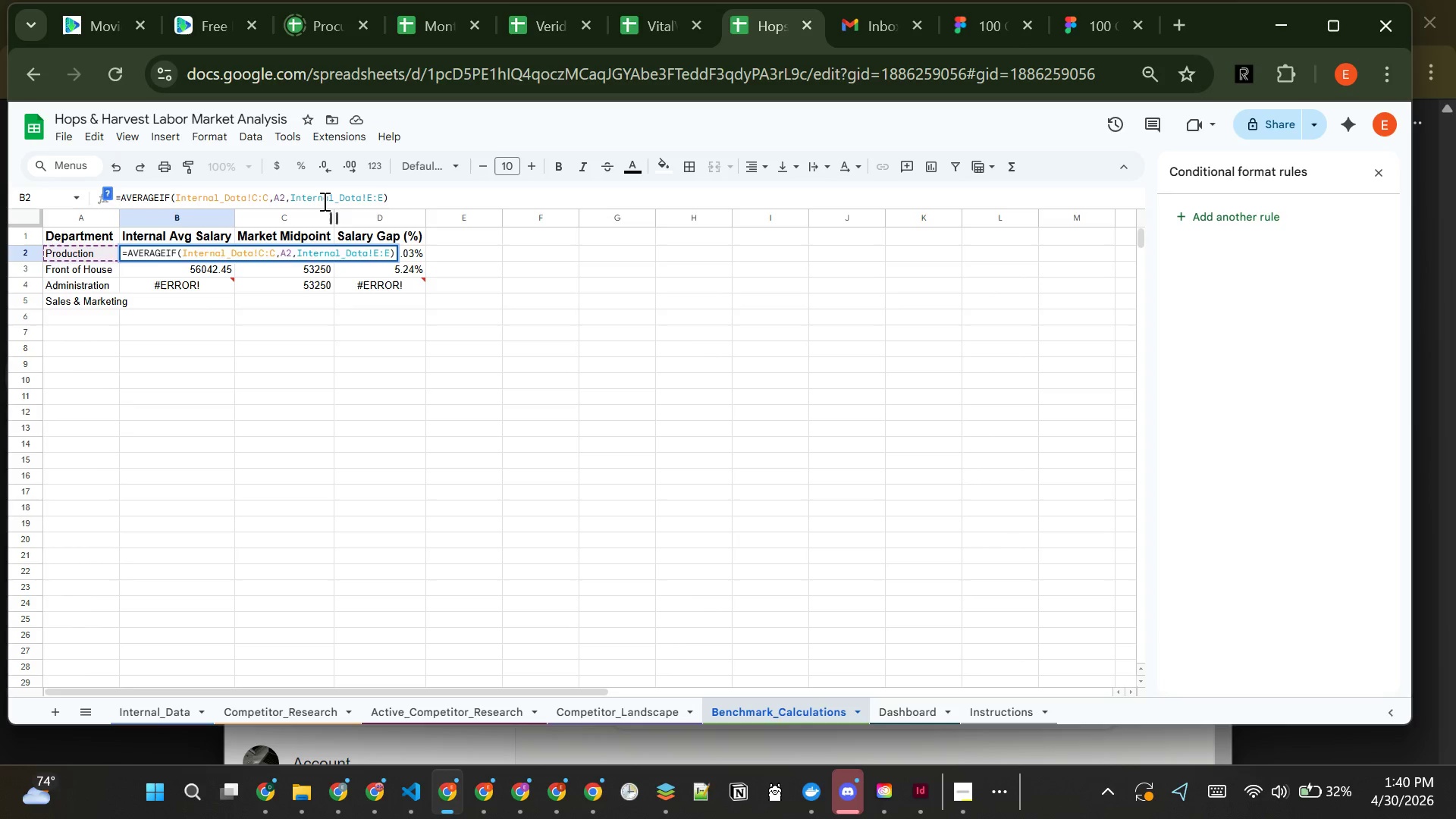 
wait(6.36)
 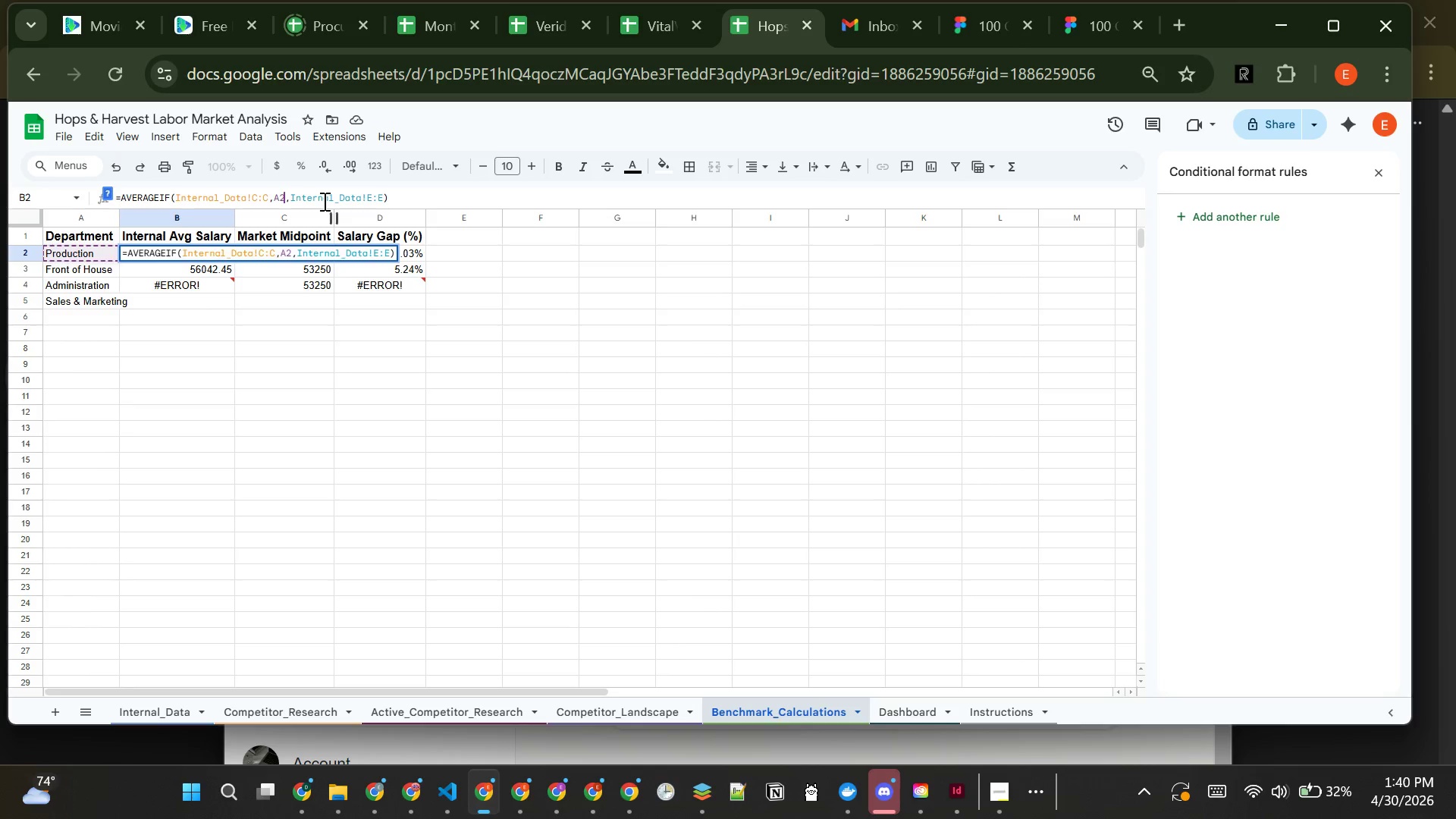 
key(Enter)
 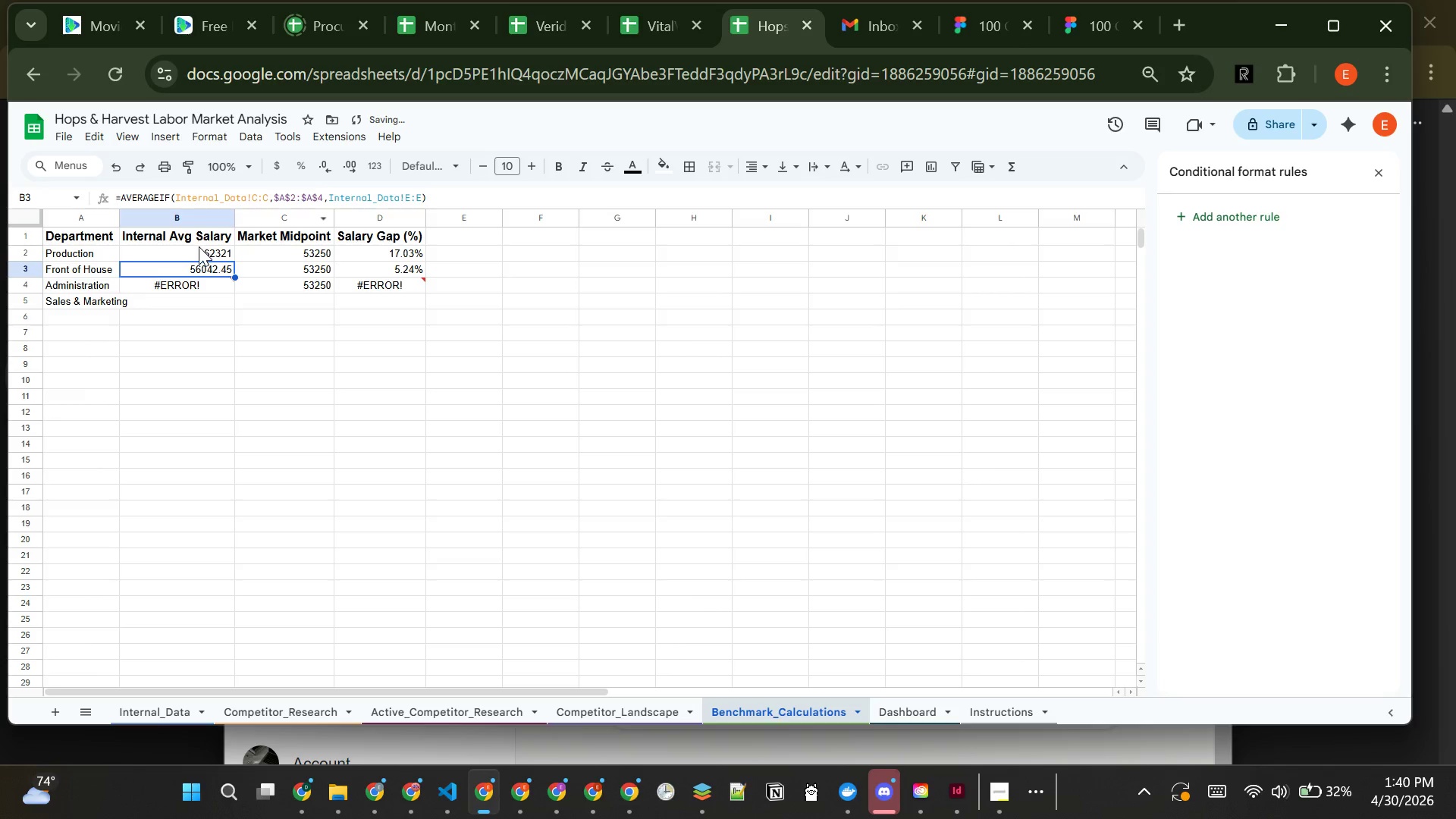 
left_click([201, 247])
 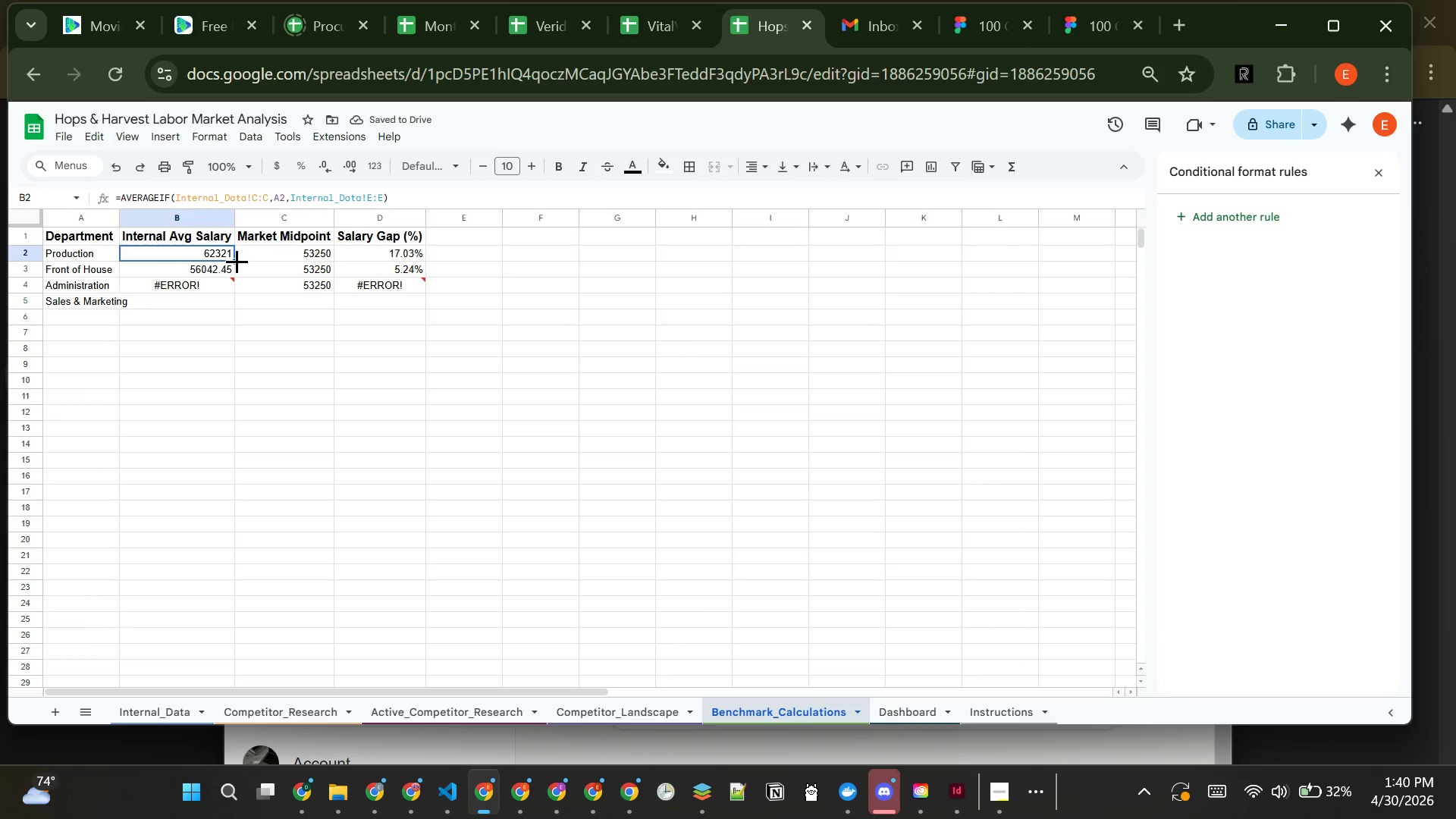 
left_click_drag(start_coordinate=[237, 261], to_coordinate=[230, 300])
 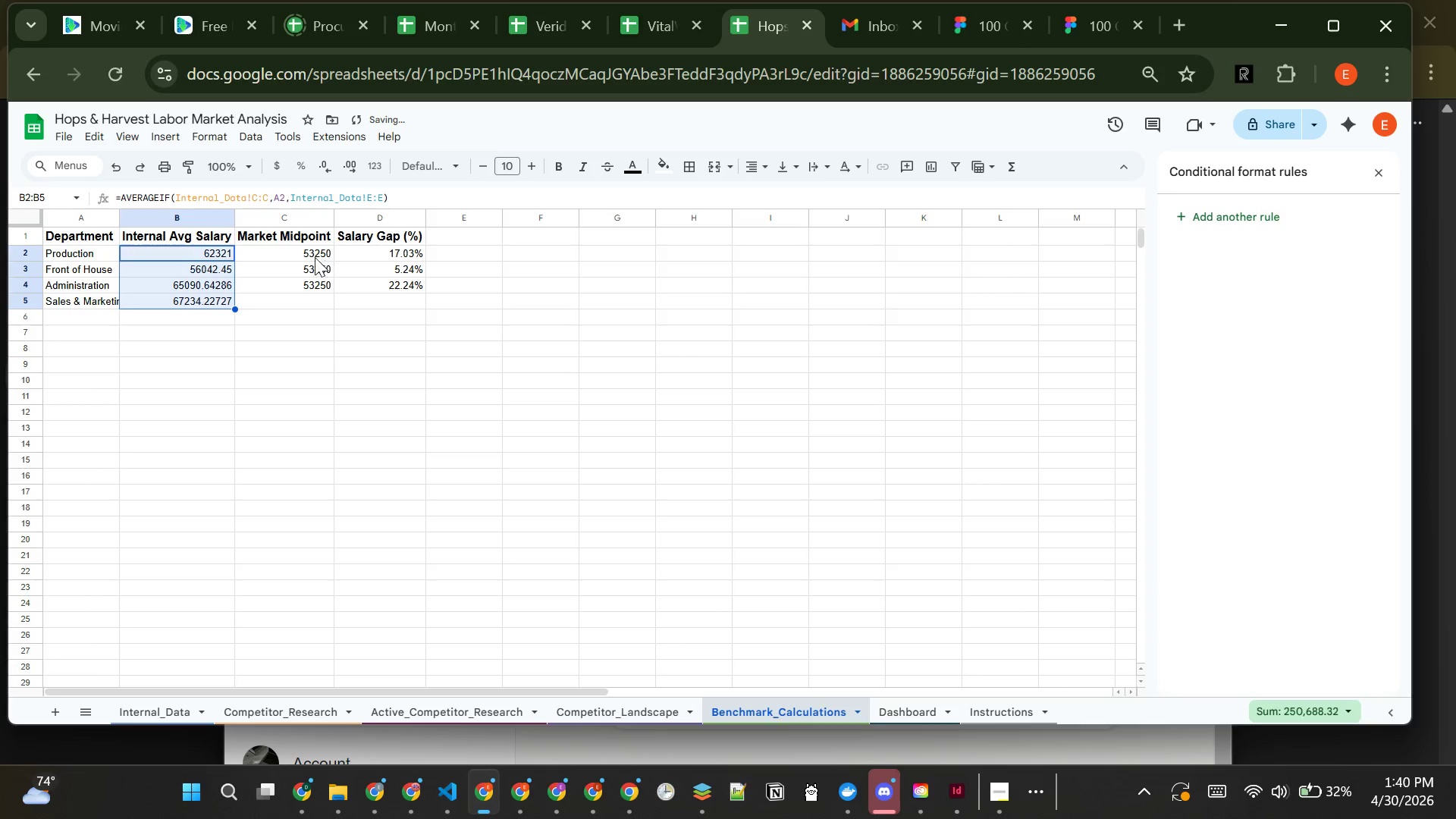 
left_click([310, 257])
 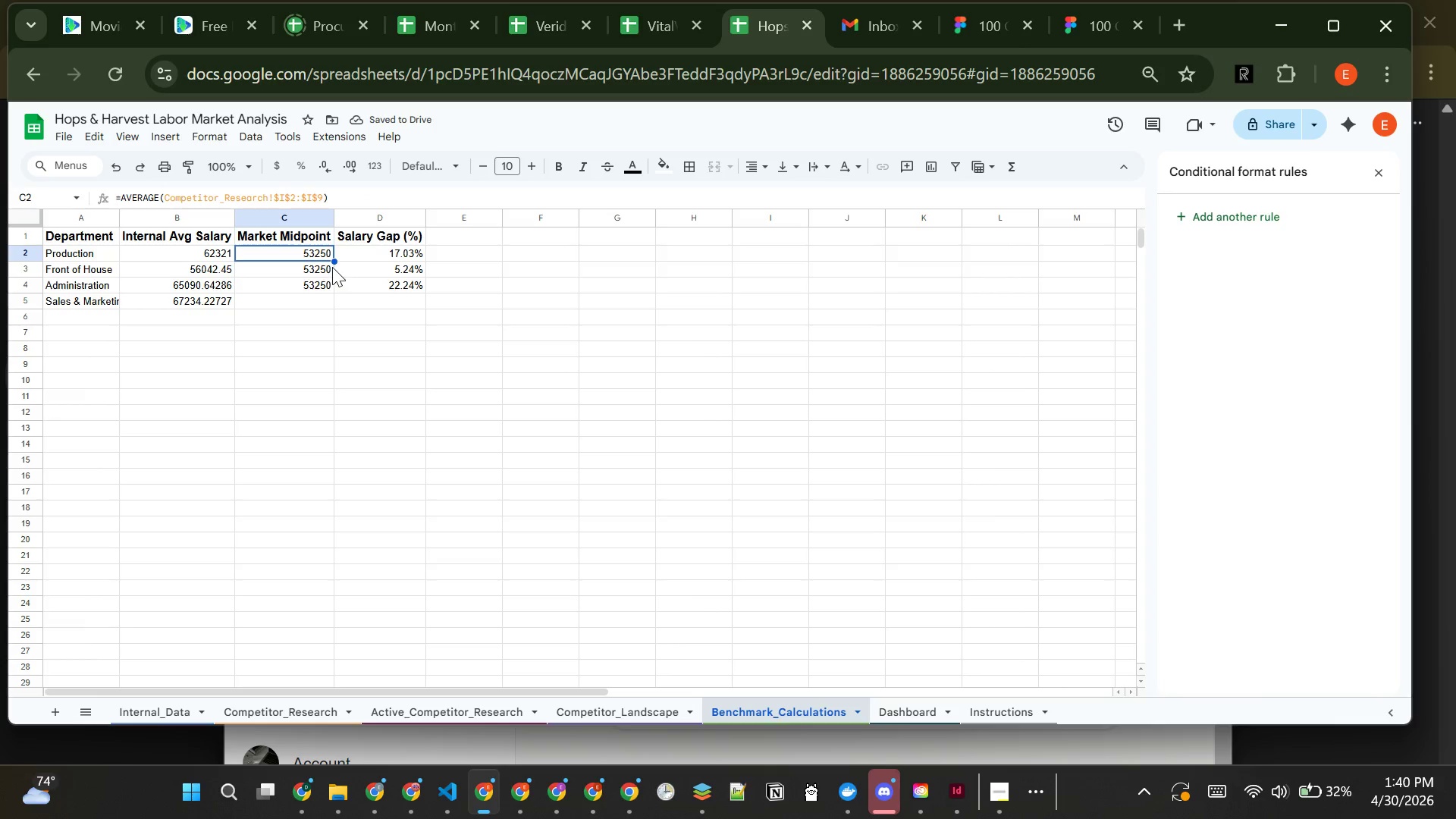 
left_click([325, 282])
 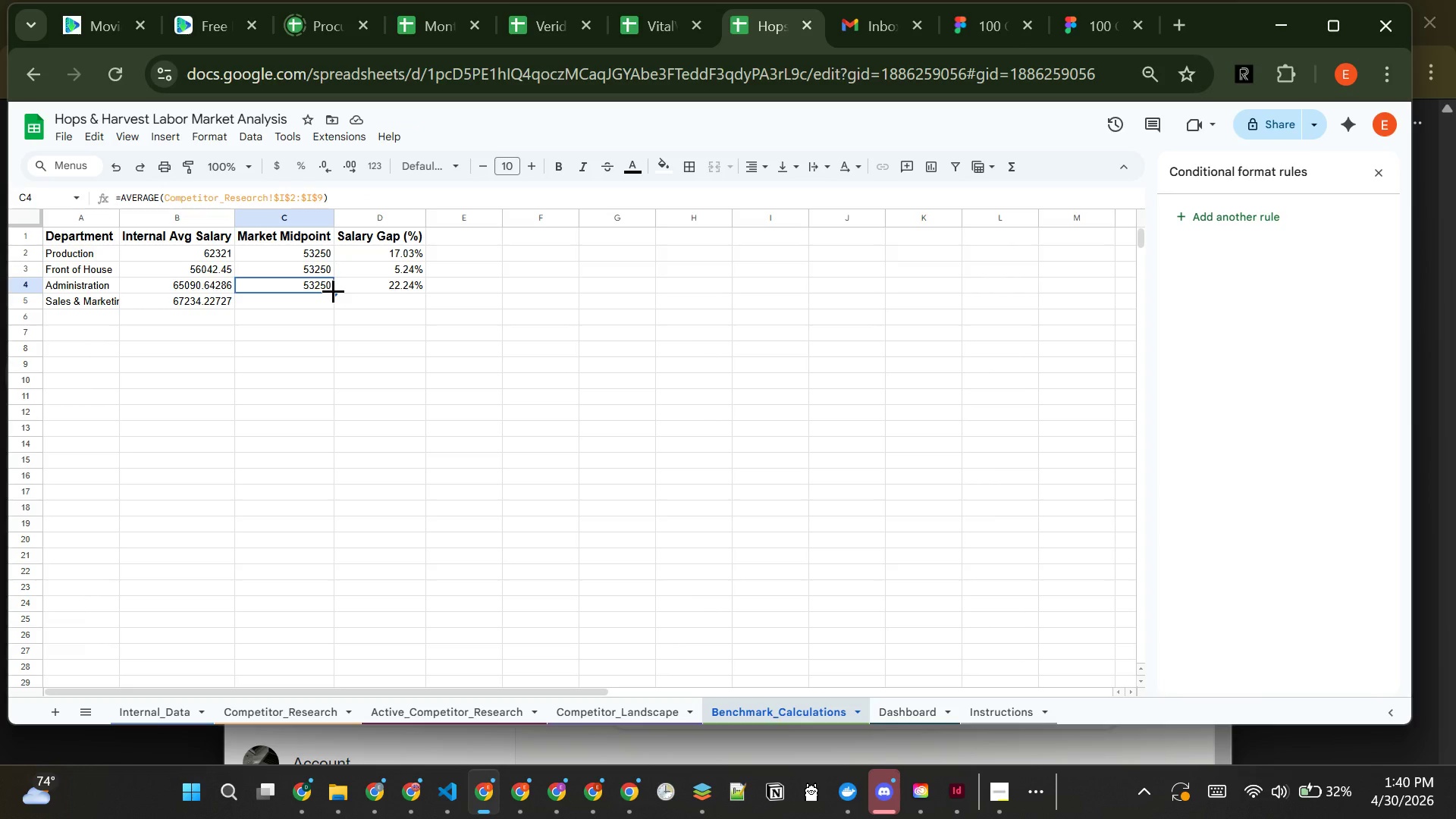 
left_click_drag(start_coordinate=[333, 290], to_coordinate=[332, 308])
 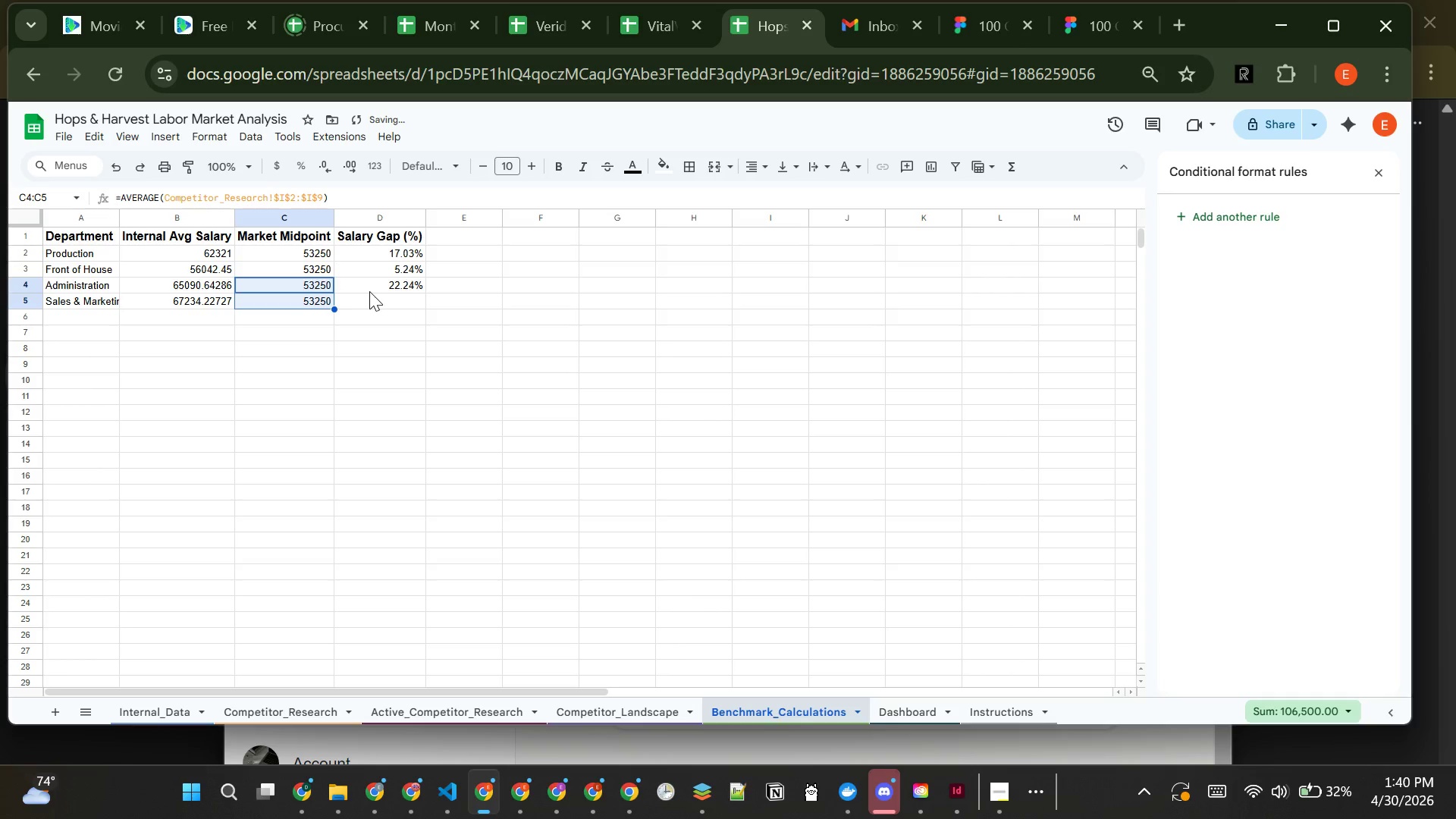 
left_click([369, 291])
 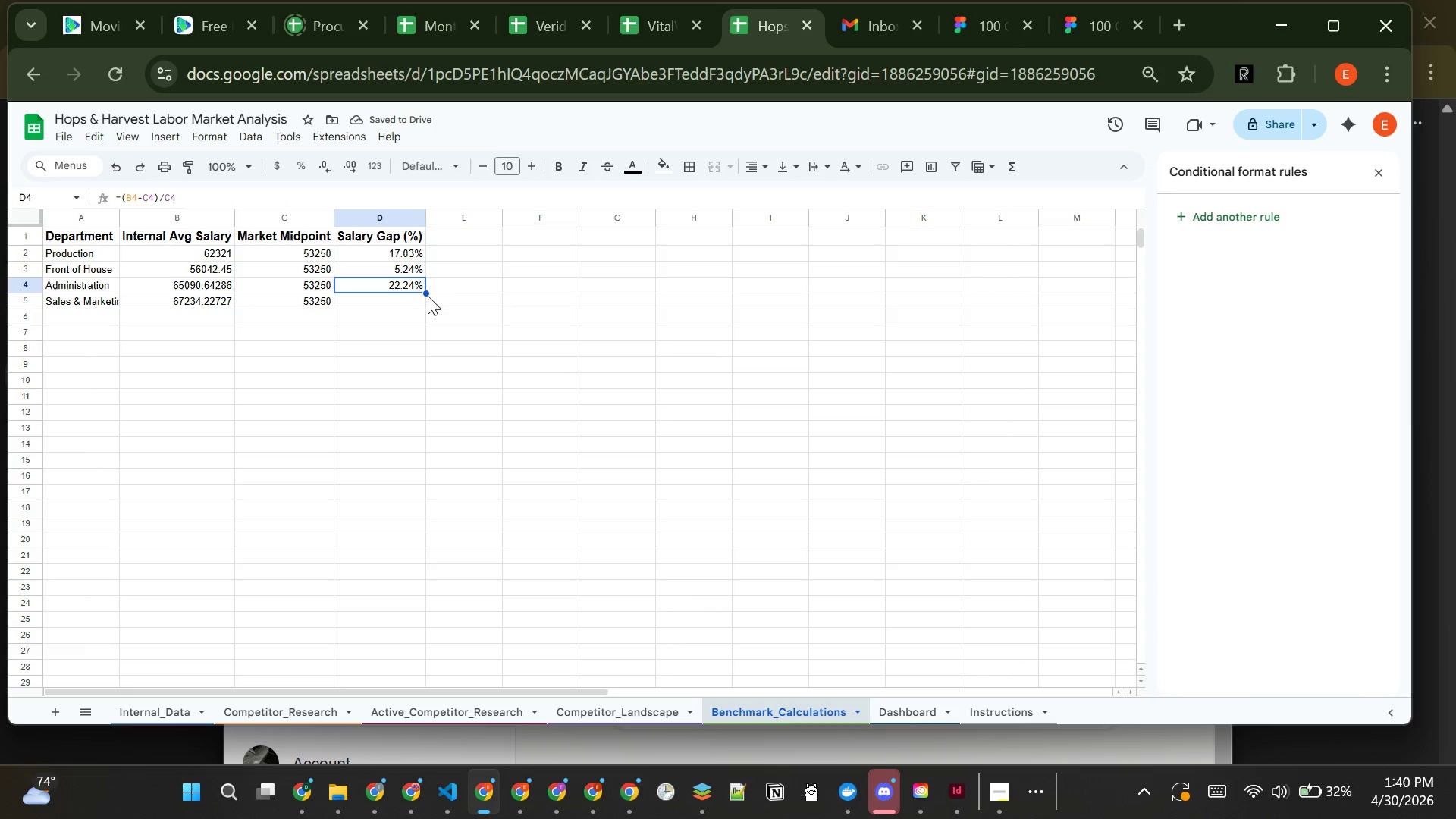 
left_click_drag(start_coordinate=[425, 293], to_coordinate=[426, 303])
 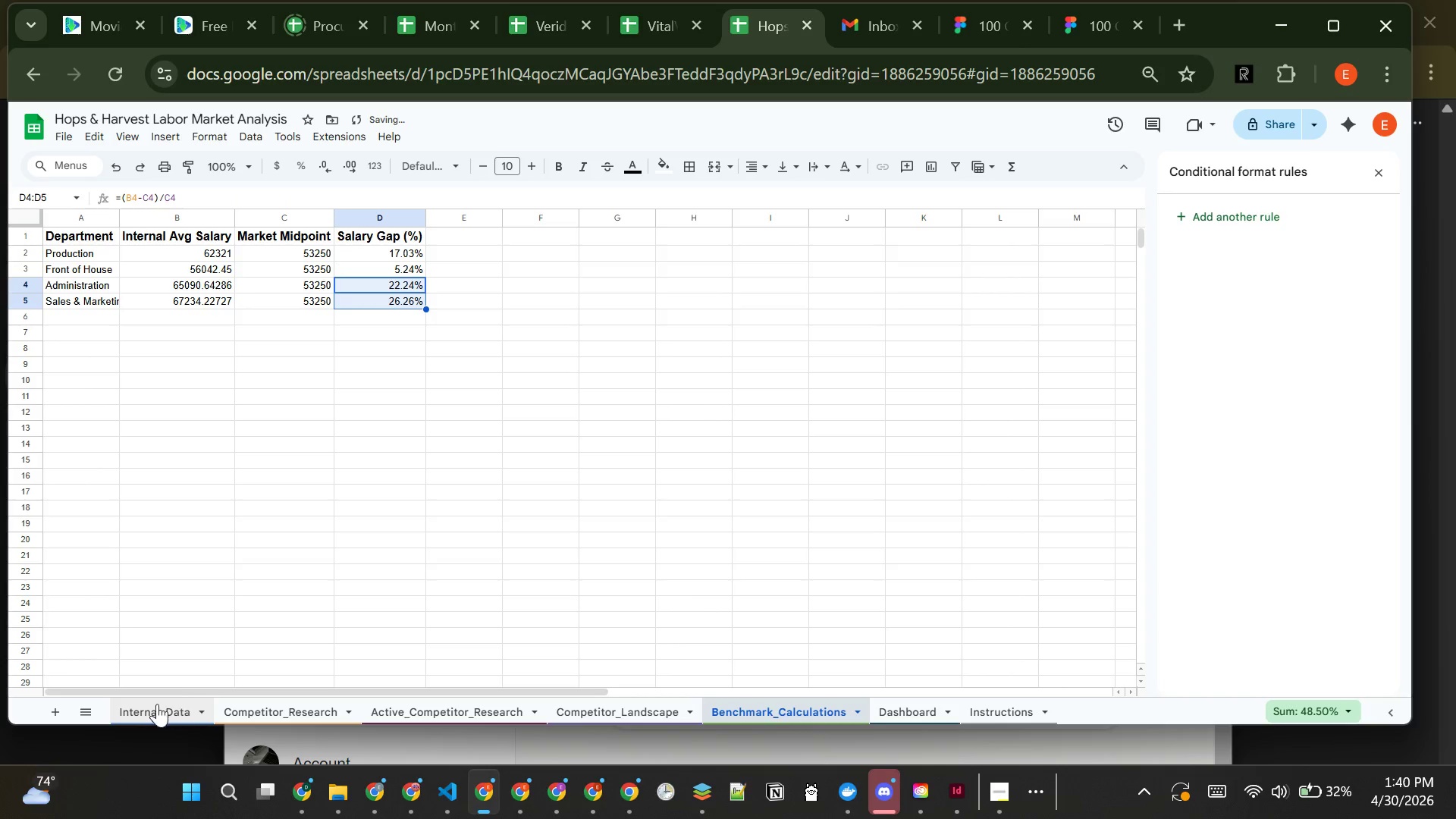 
left_click([155, 704])
 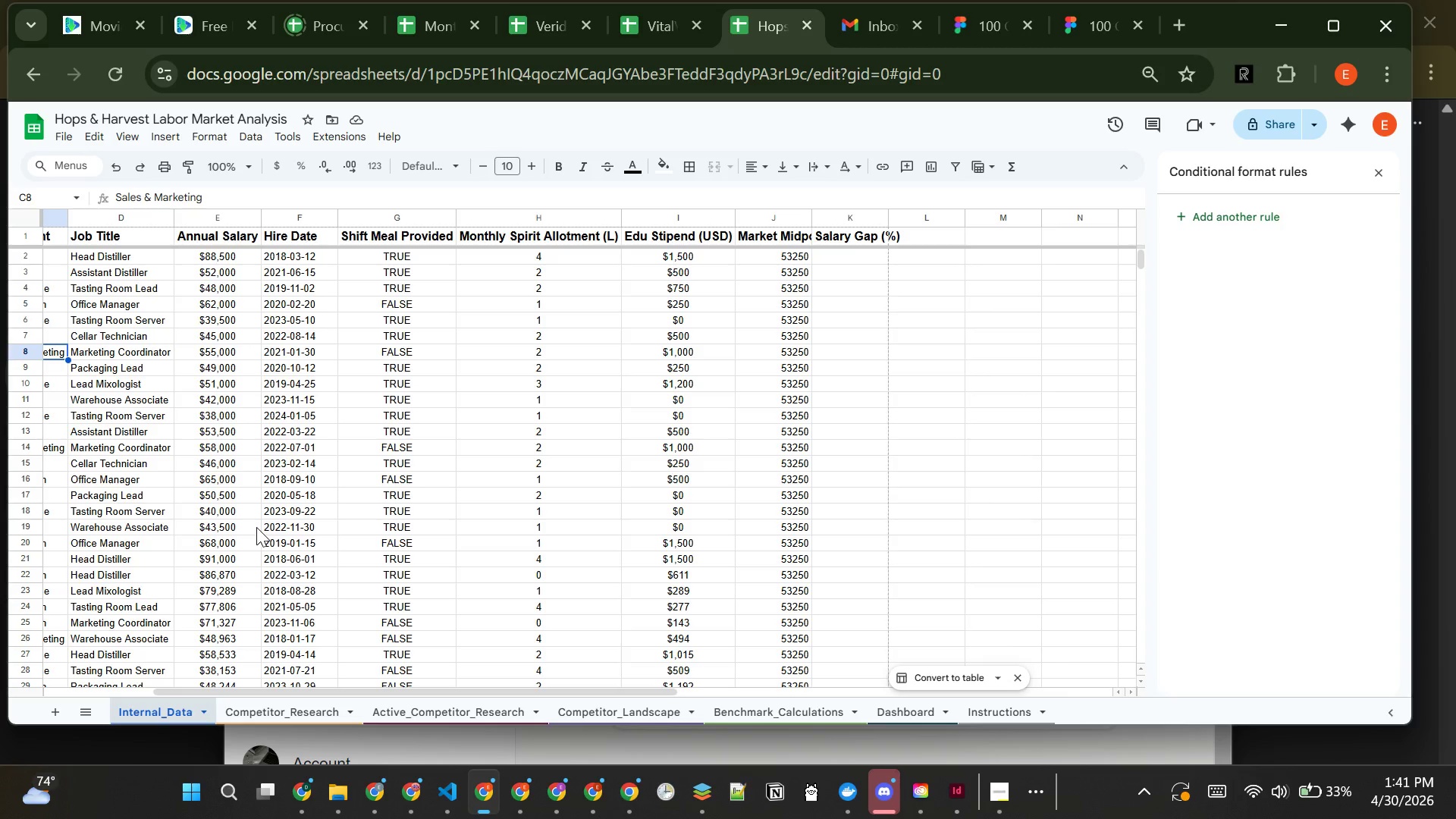 
wait(26.86)
 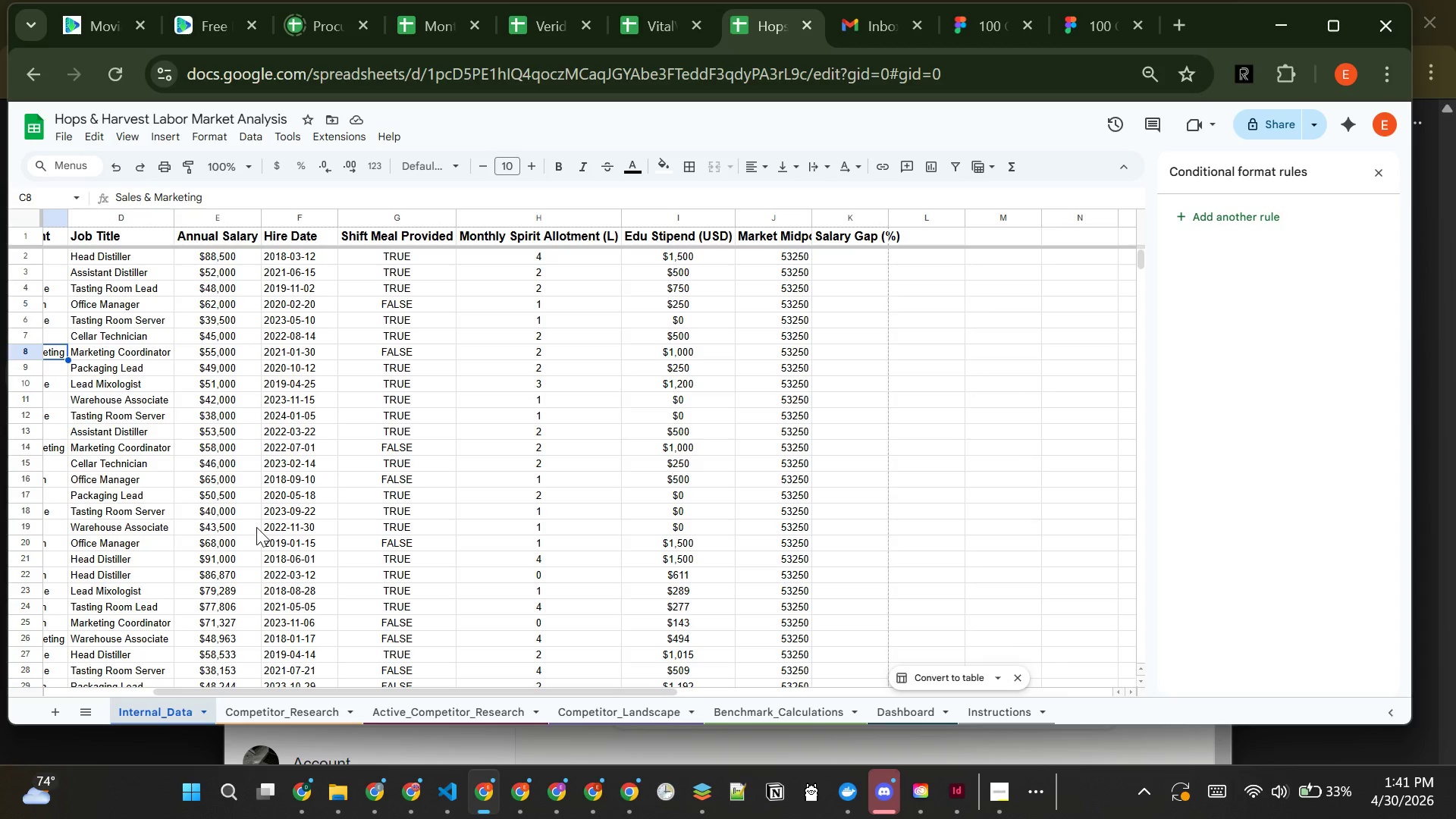 
left_click([847, 254])
 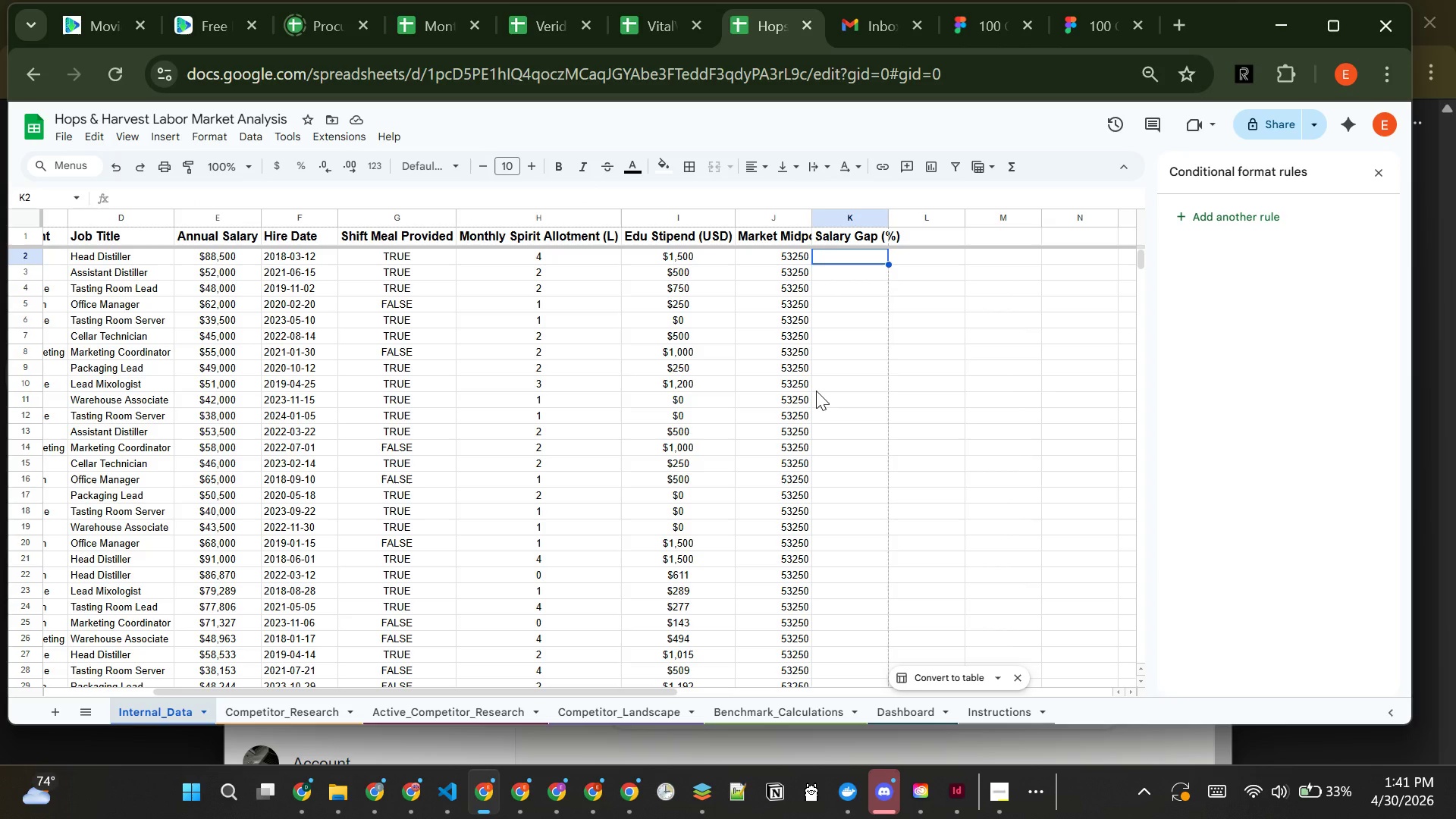 
type(=(E)
 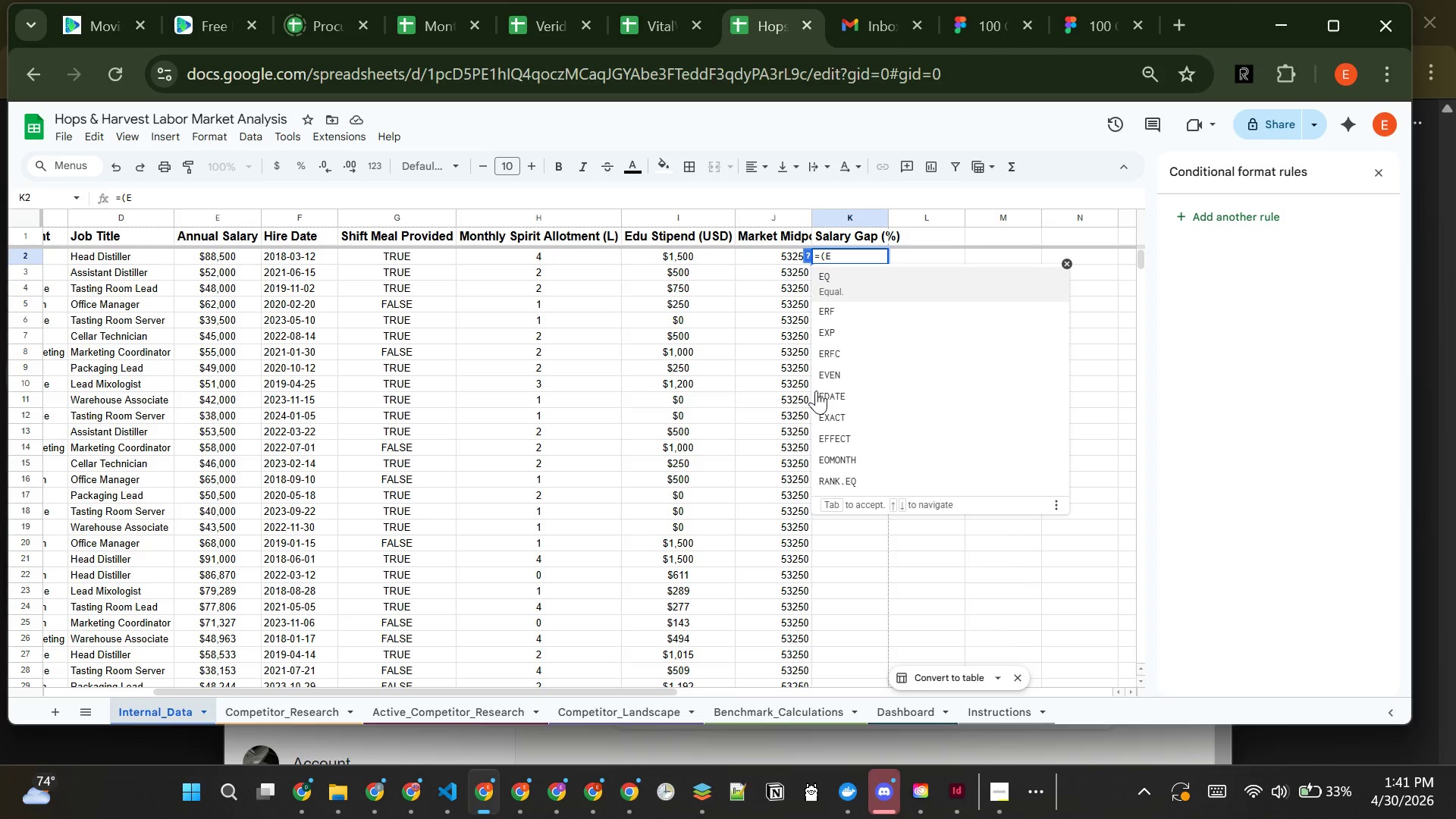 
type(2-J2)?J2)
 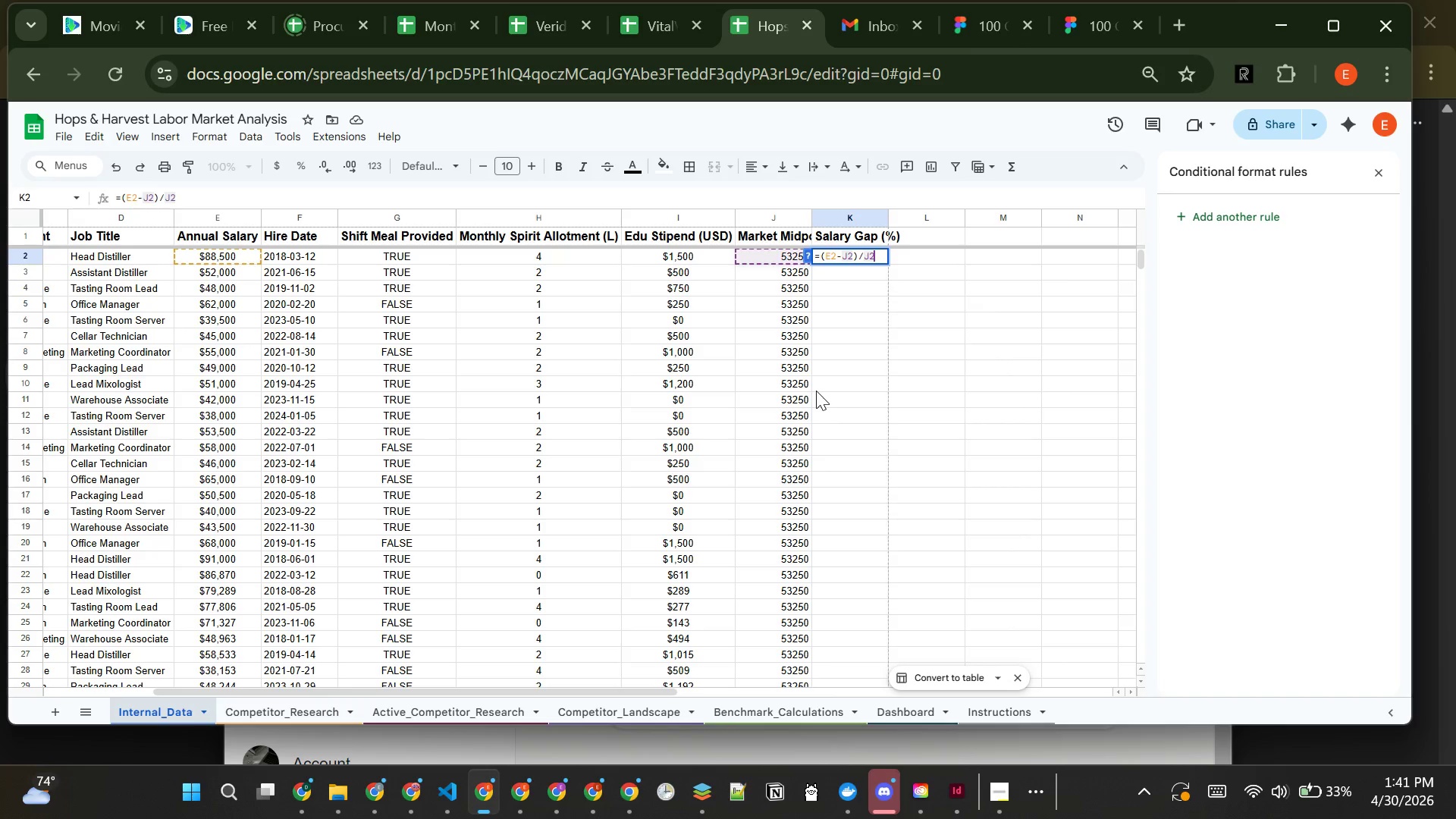 
 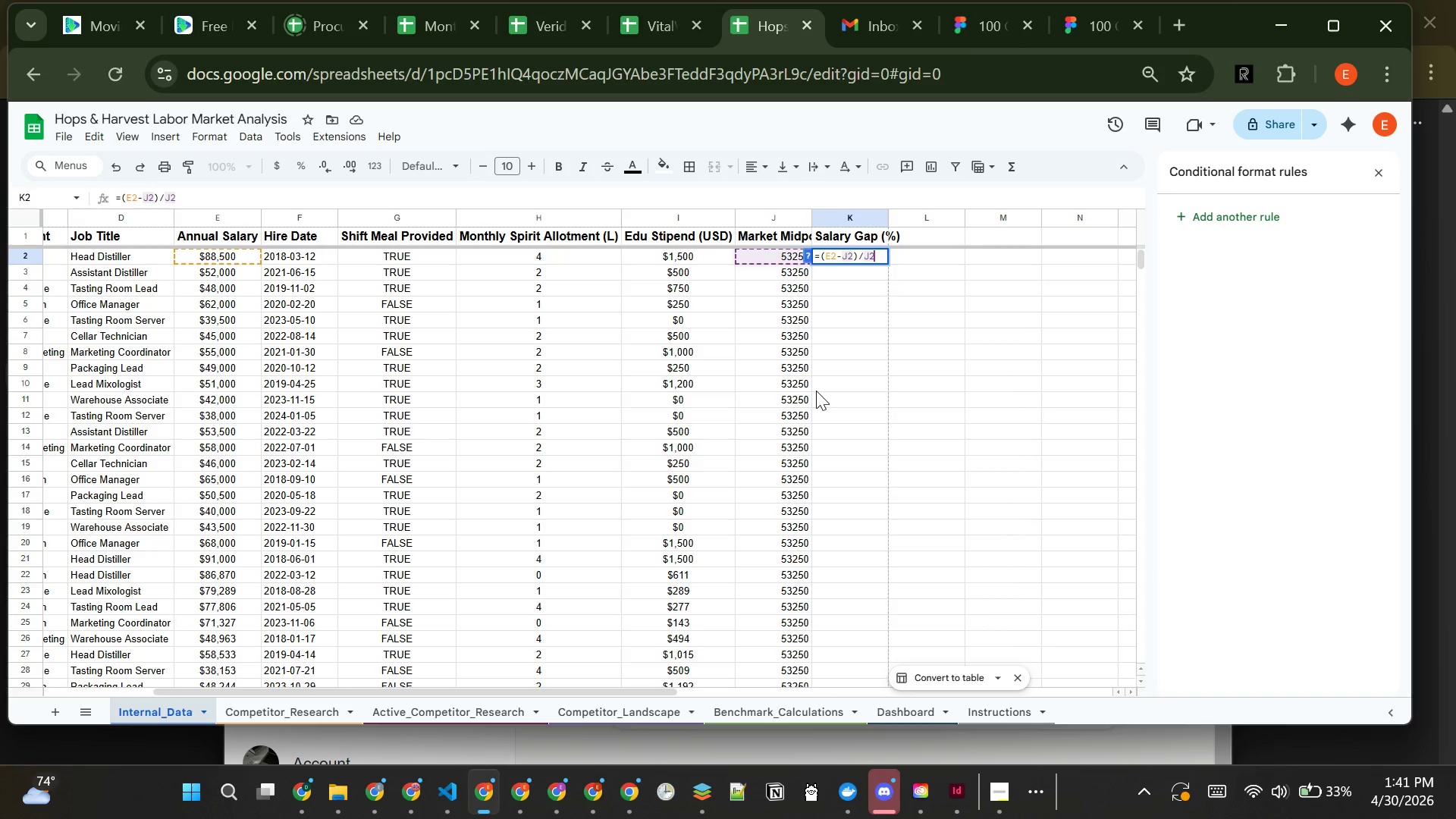 
key(Enter)
 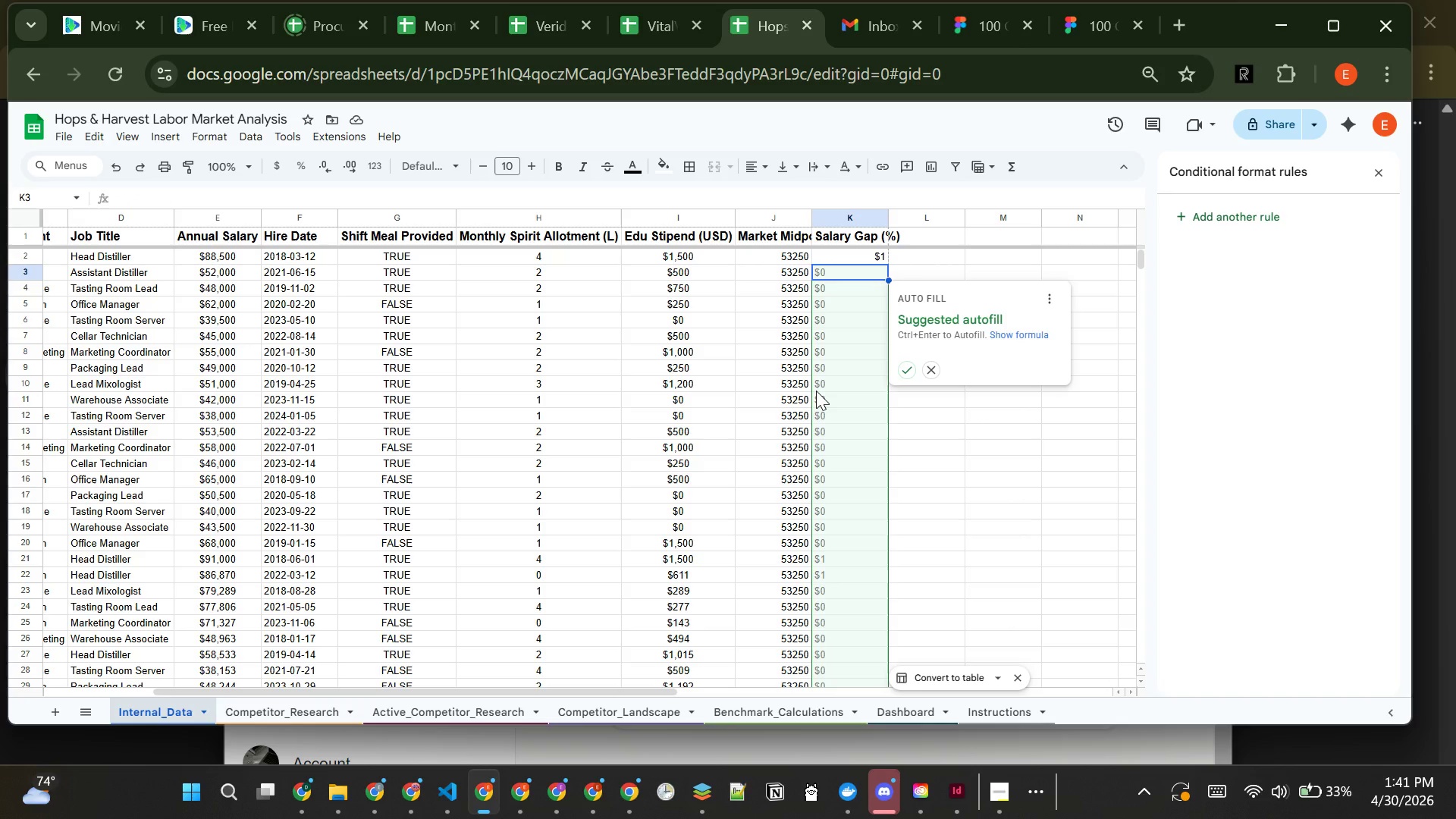 
wait(12.25)
 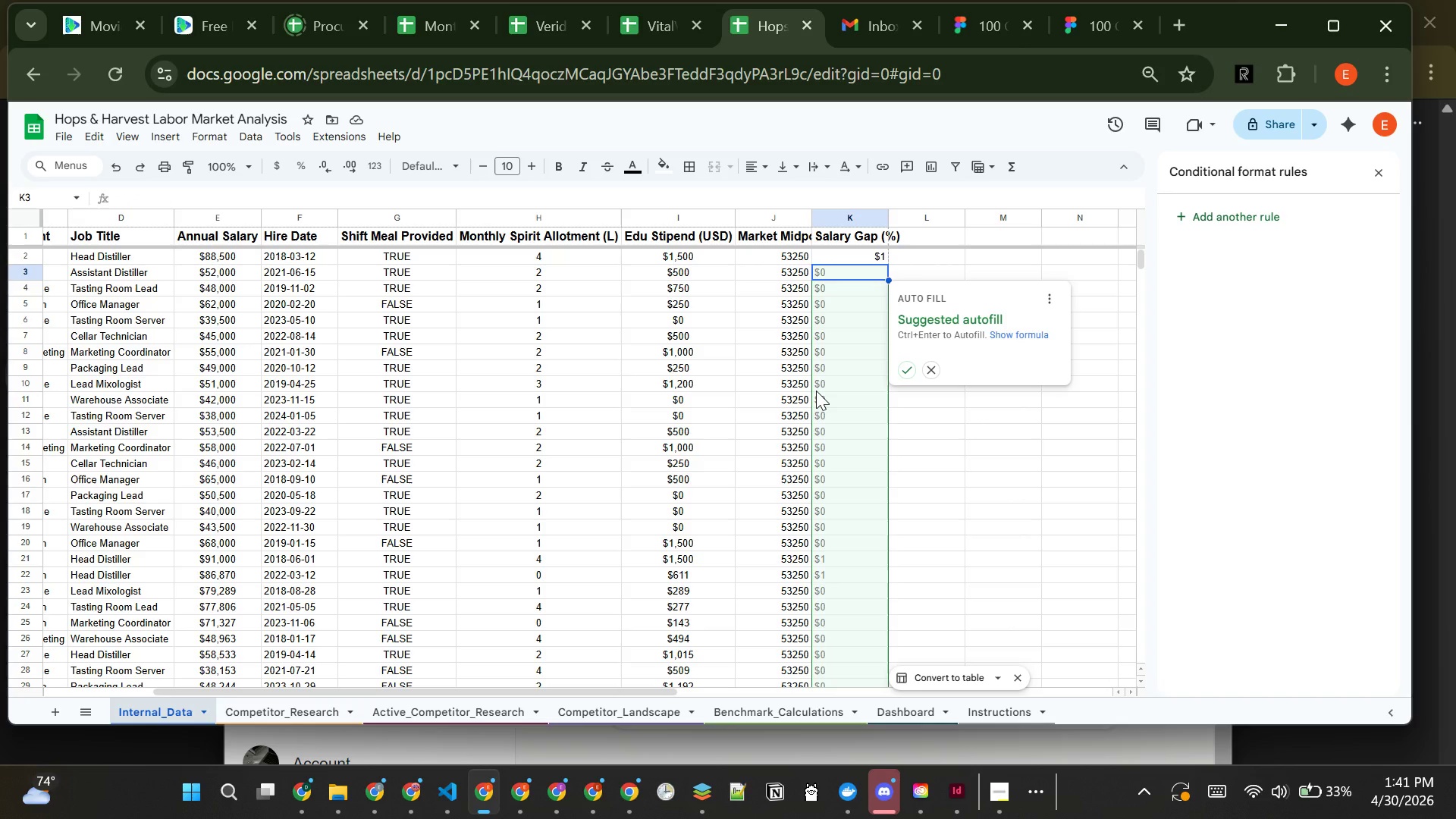 
left_click([910, 372])
 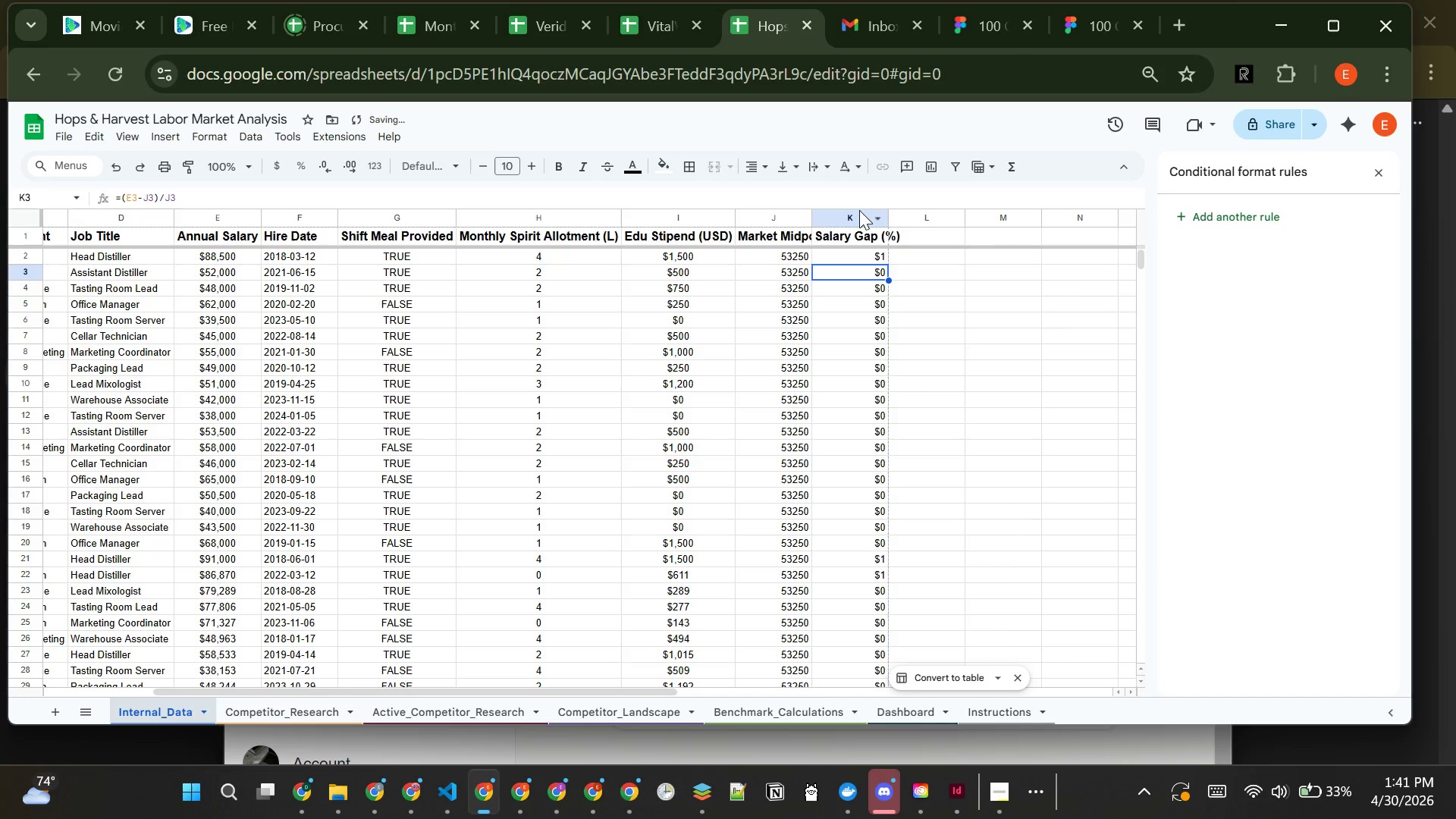 
left_click([859, 215])
 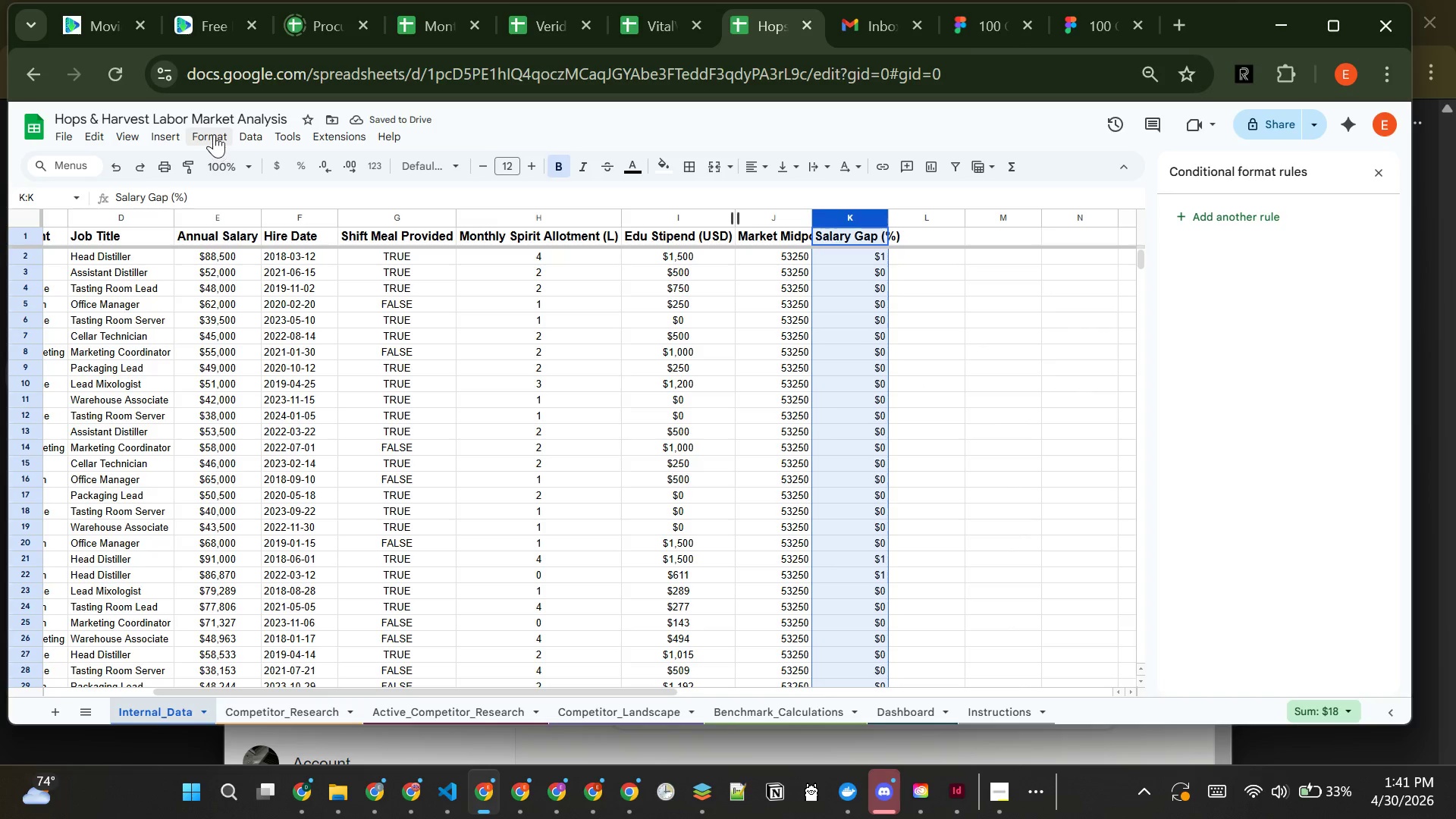 
left_click([212, 134])
 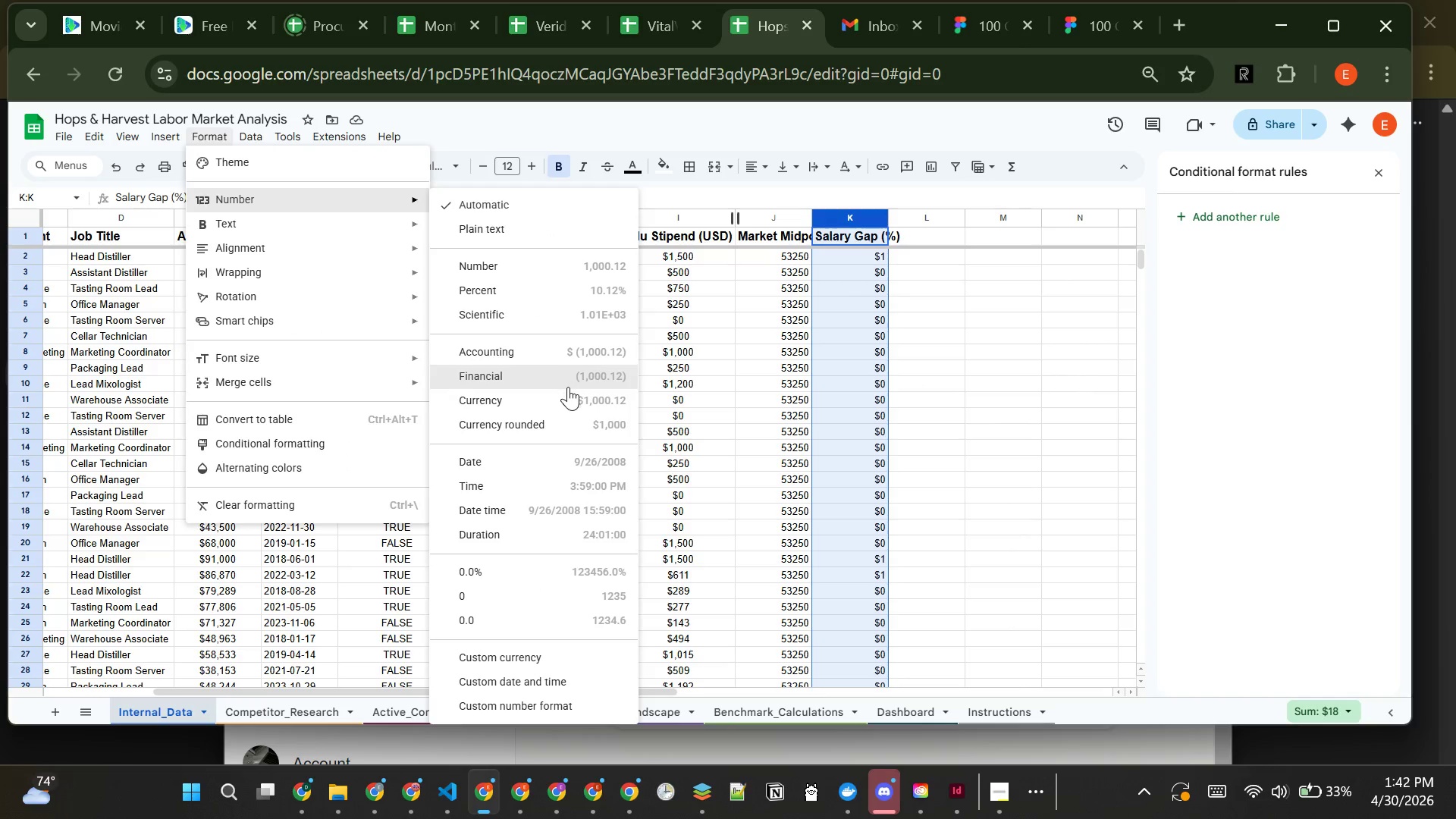 
left_click([558, 287])
 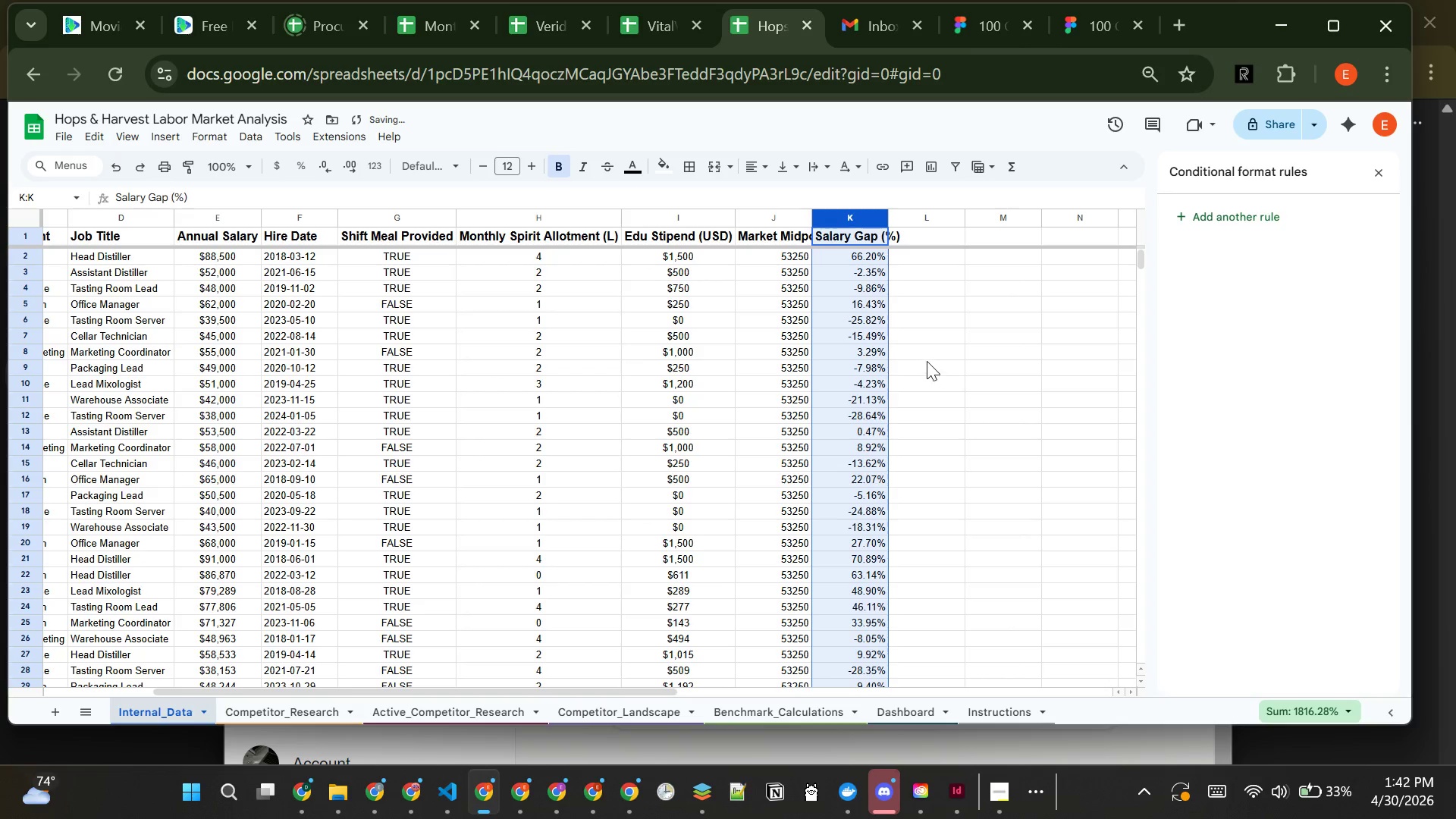 
left_click([926, 359])
 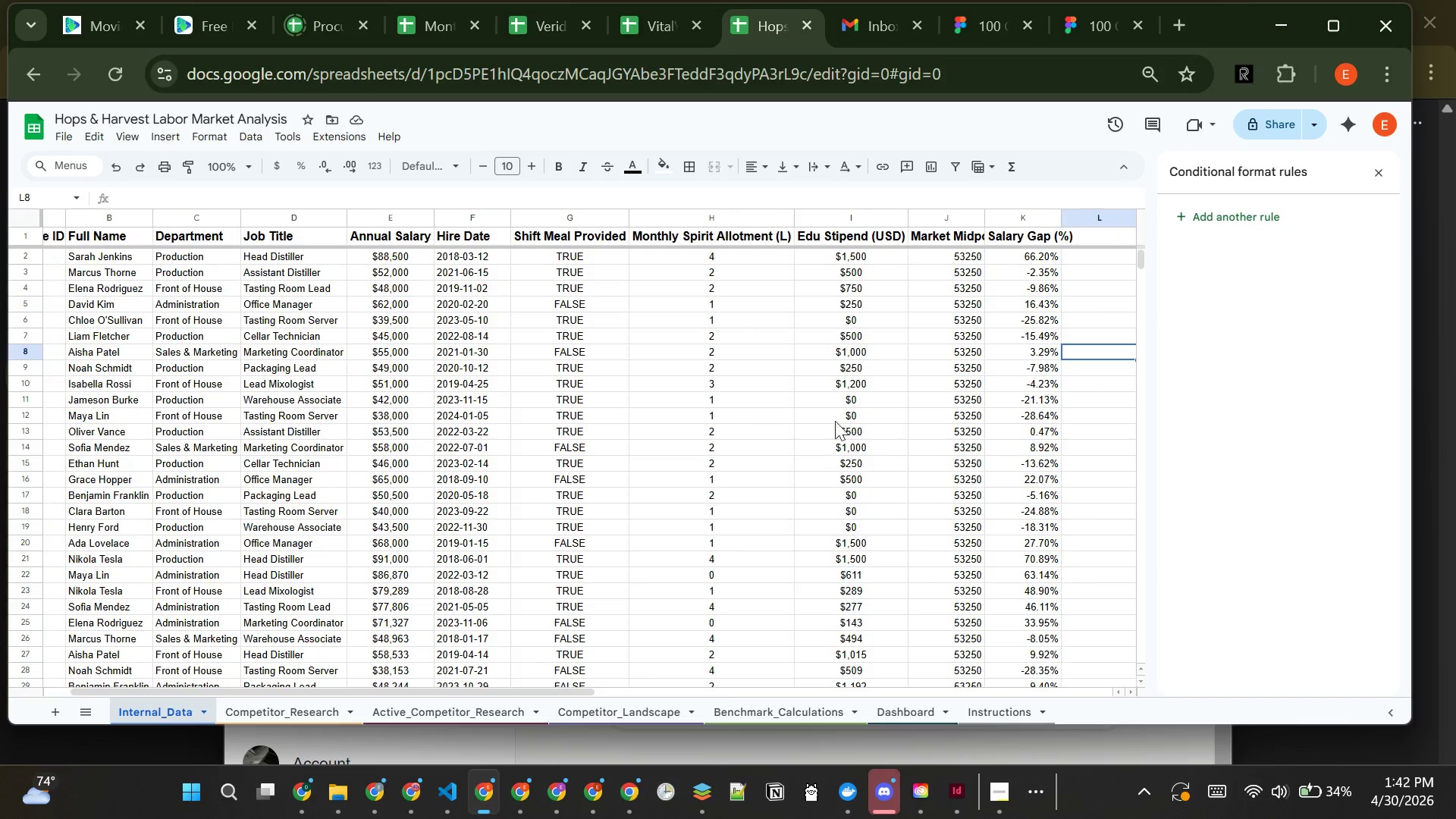 
wait(12.92)
 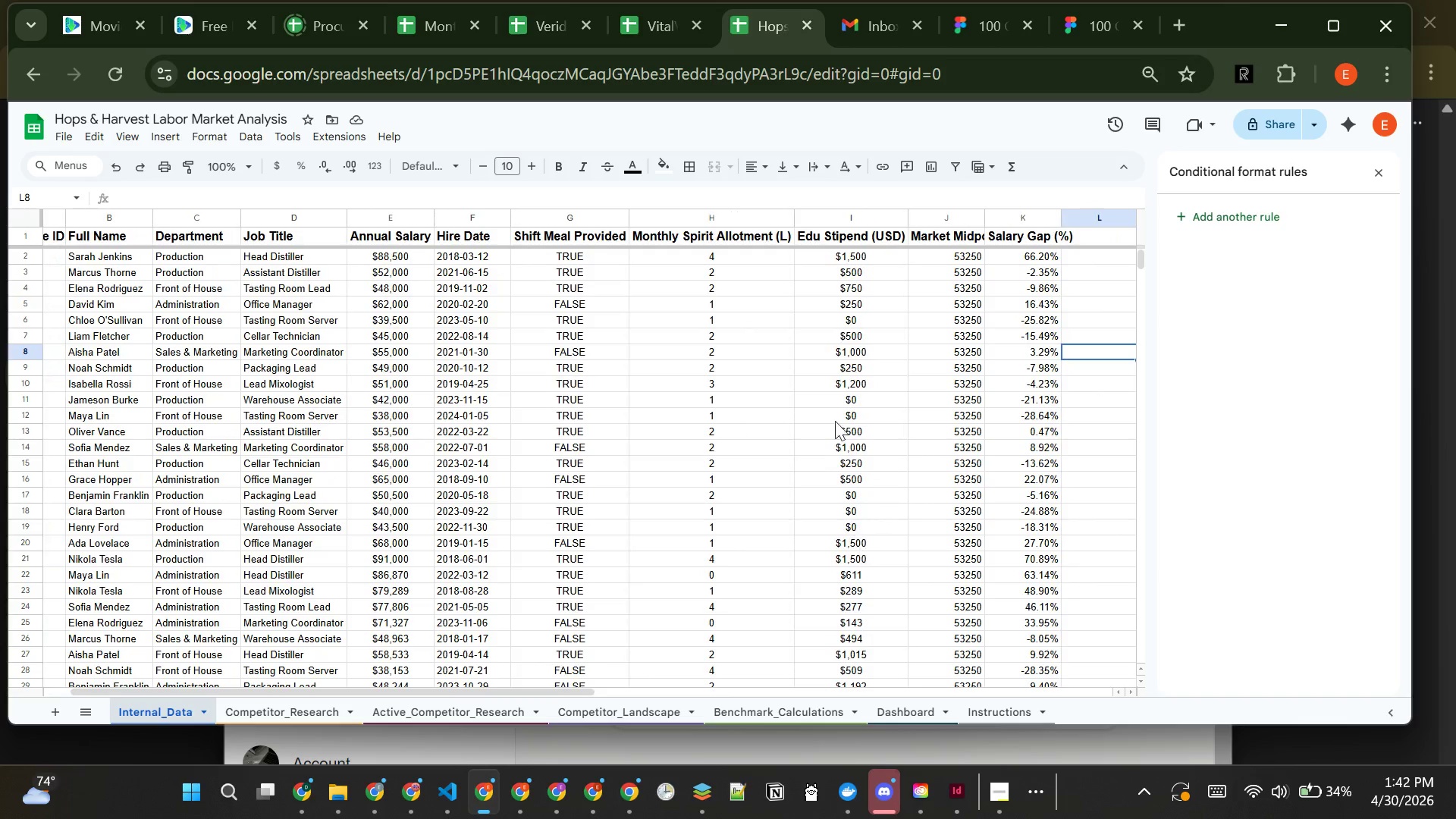 
double_click([986, 211])
 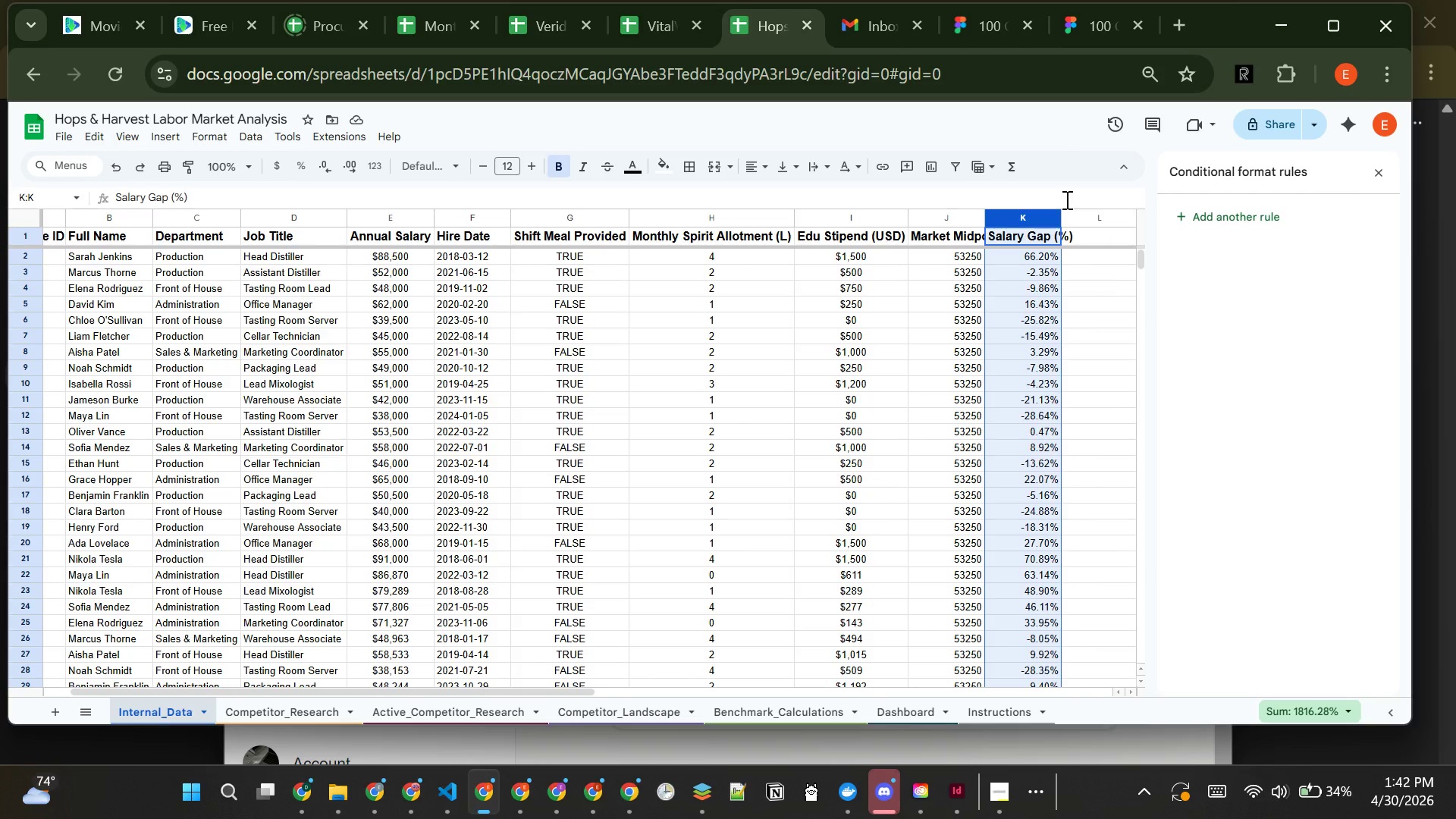 
left_click([1069, 315])
 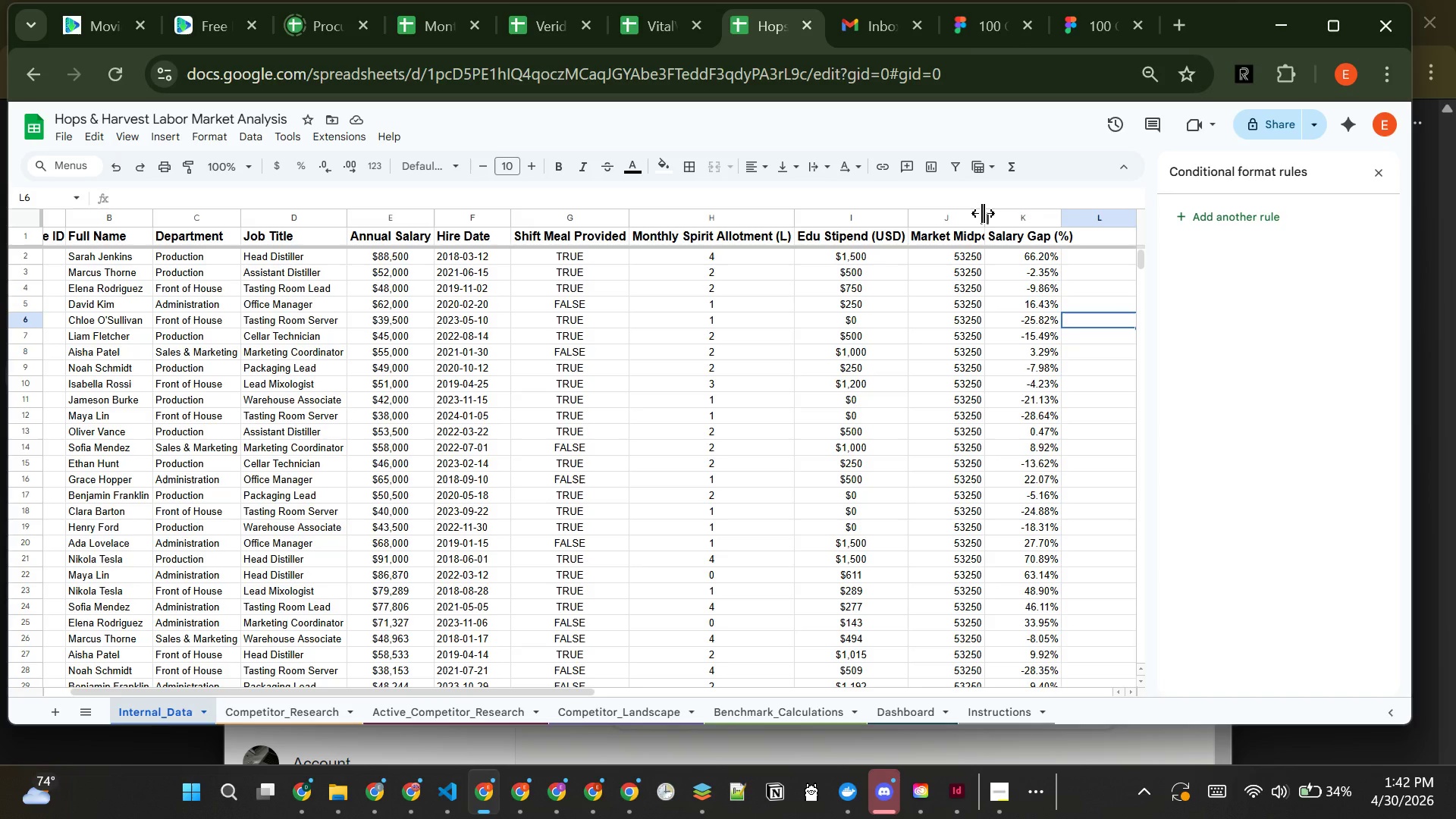 
double_click([983, 213])
 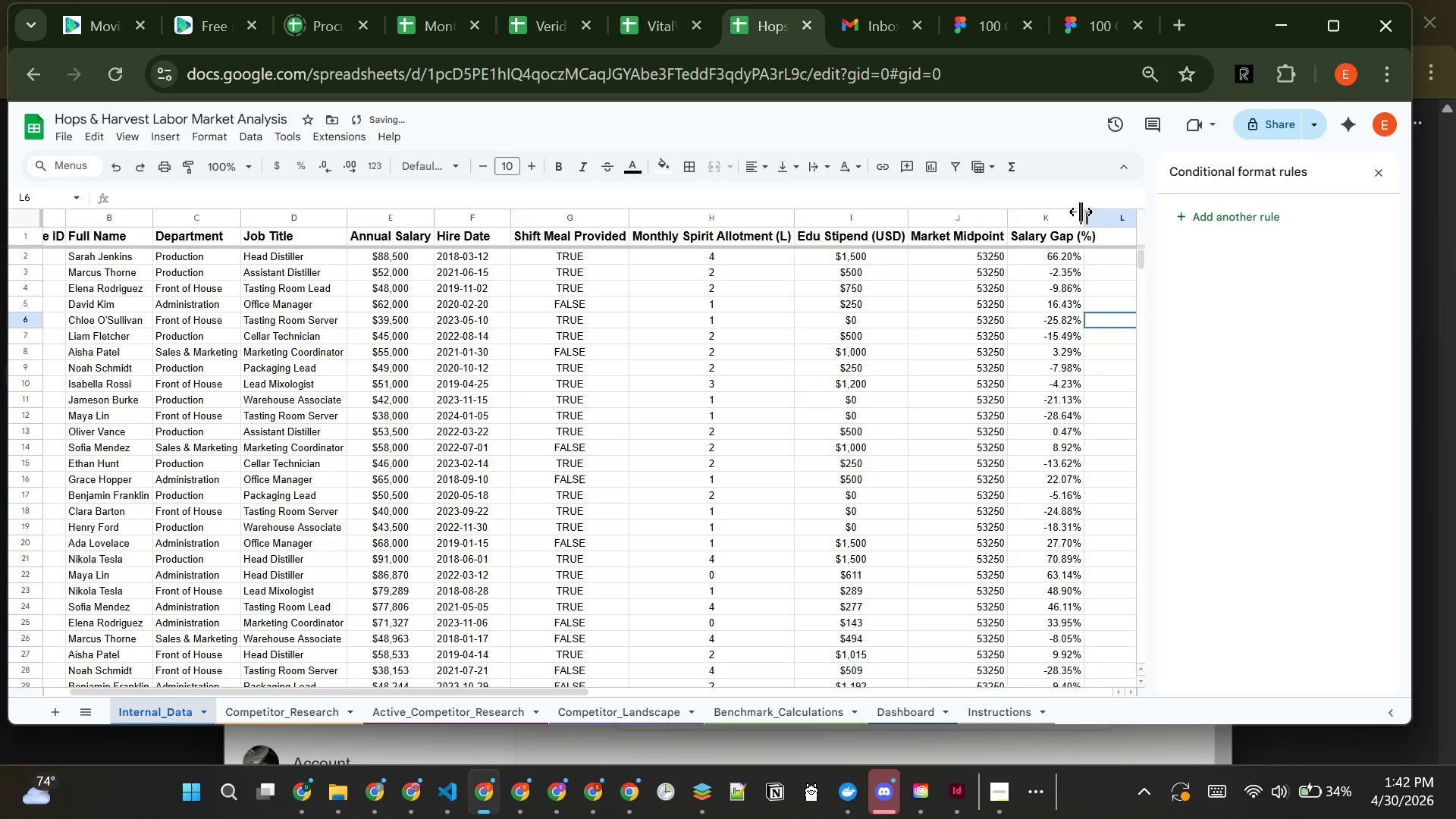 
double_click([1081, 212])
 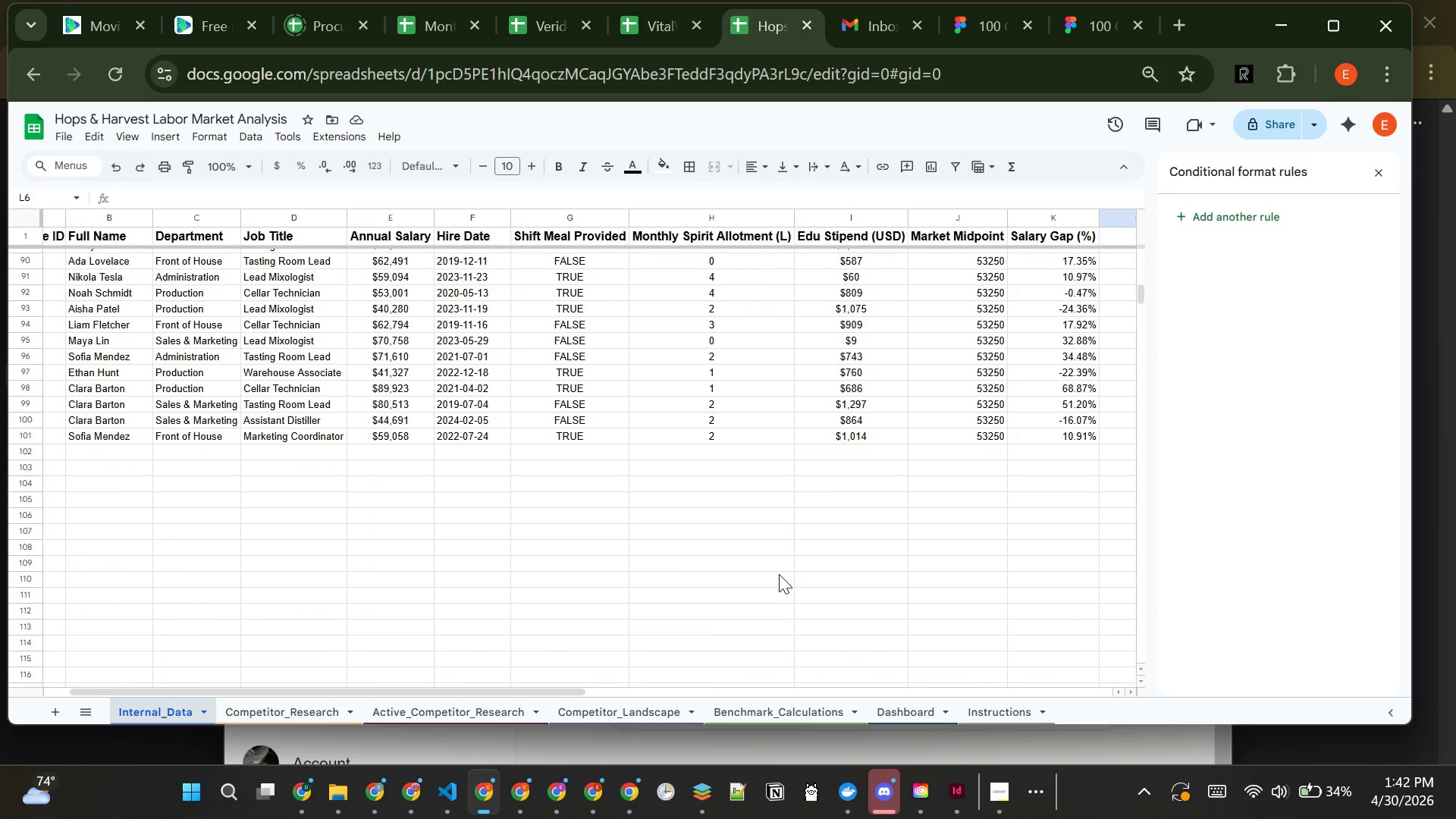 
wait(16.81)
 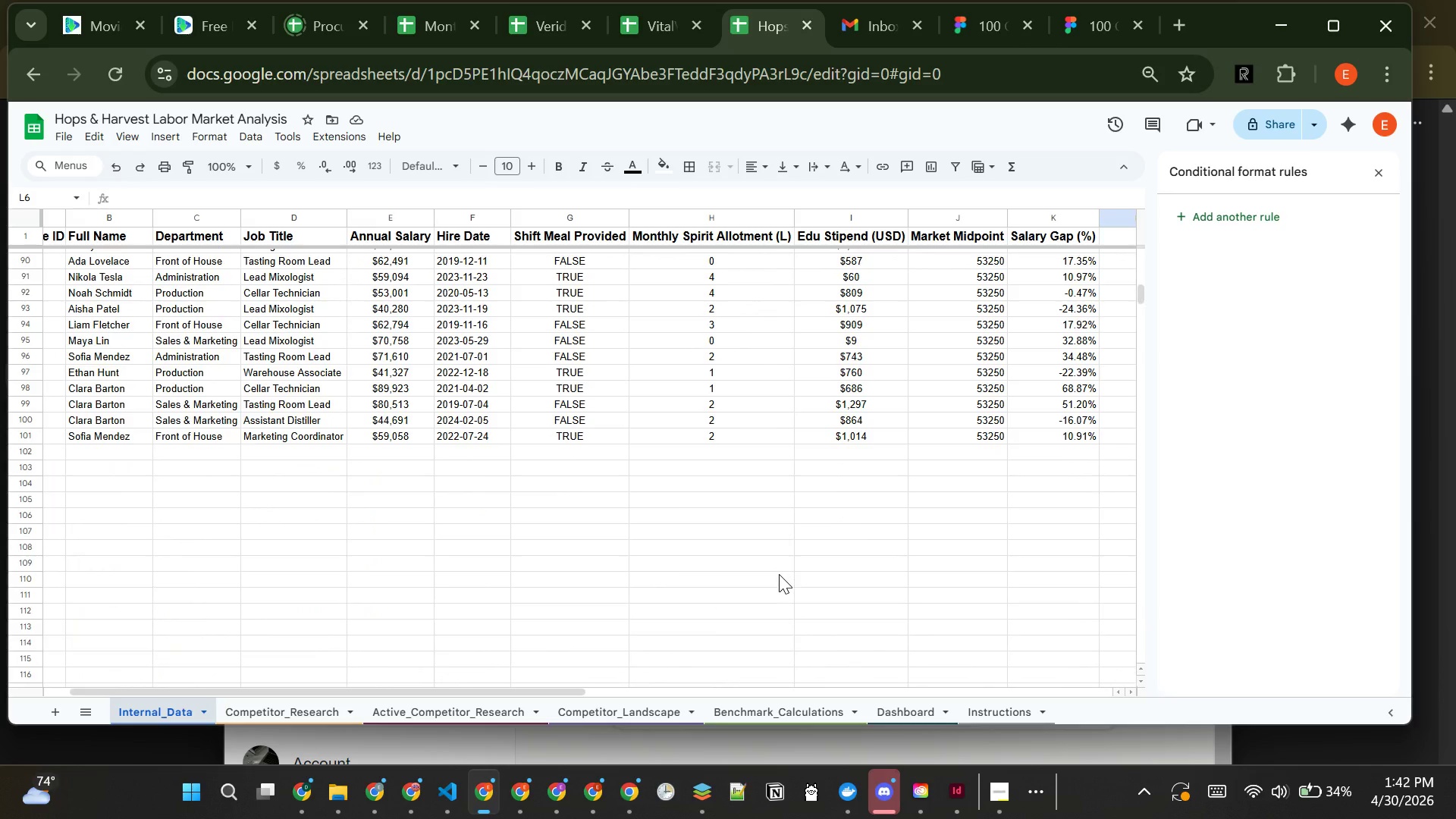 
hold_key(key=VolumeUp, duration=0.83)
 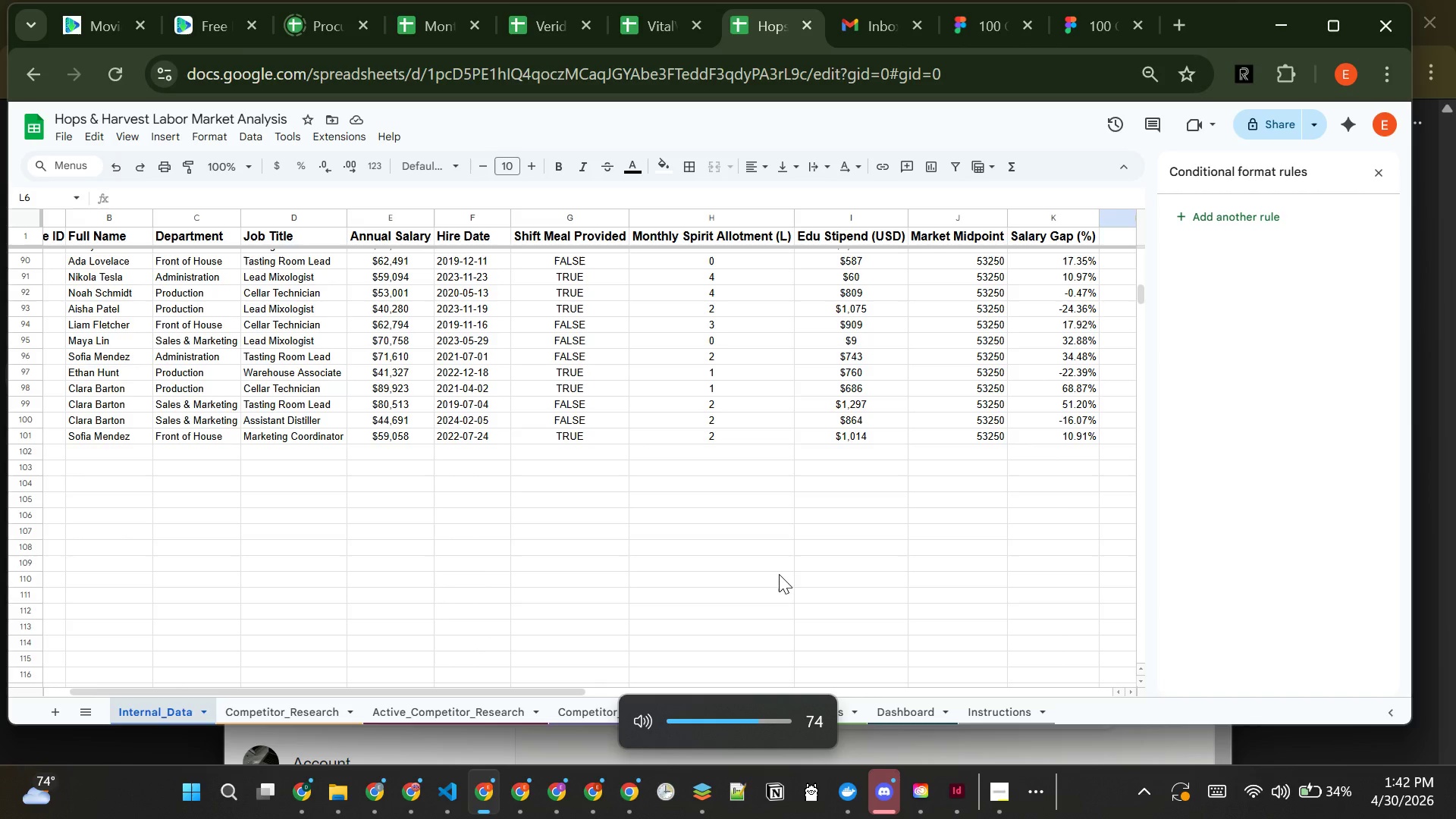 
wait(15.05)
 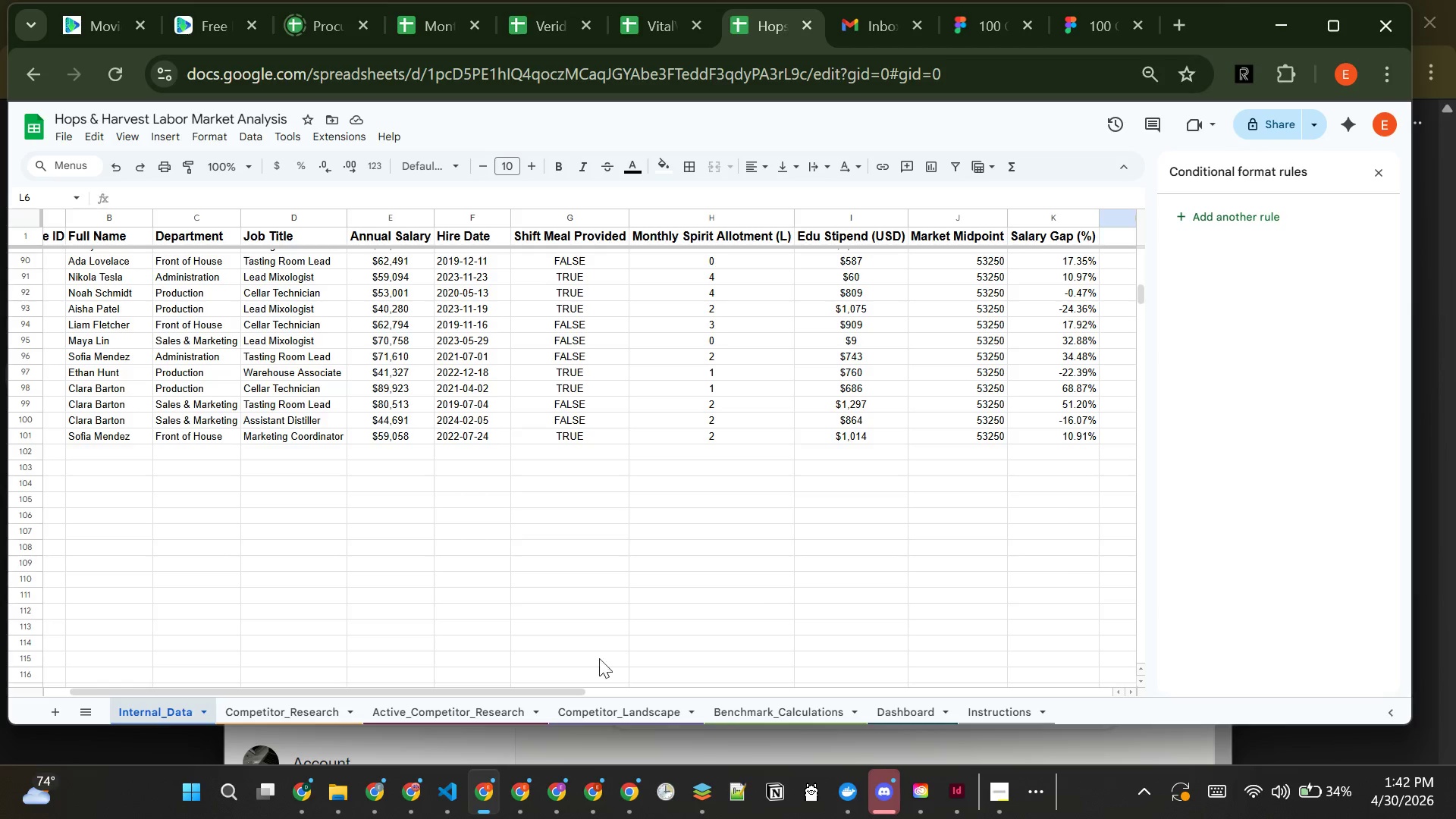 
left_click_drag(start_coordinate=[439, 253], to_coordinate=[441, 377])
 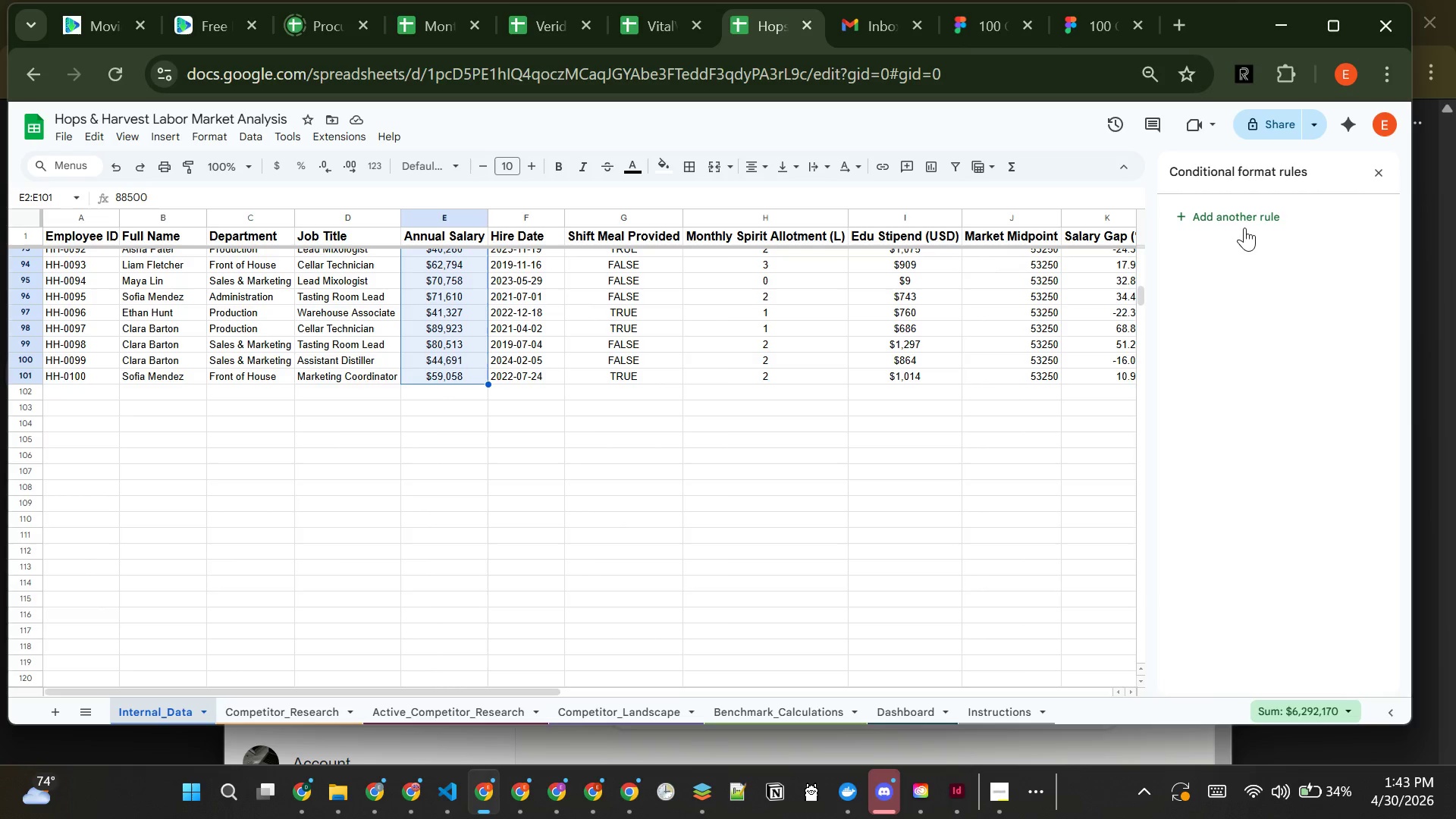 
left_click([1241, 216])
 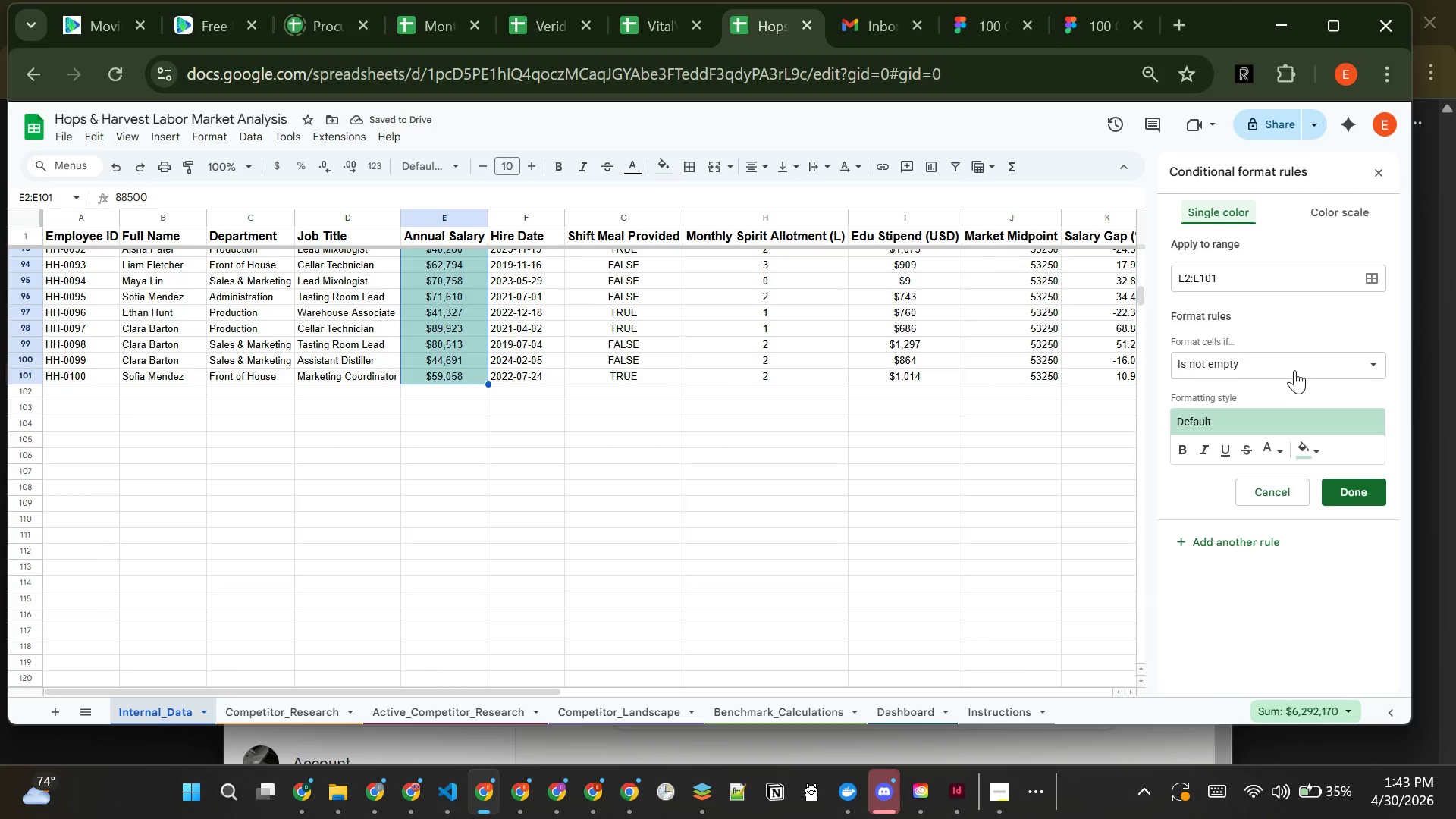 
wait(8.81)
 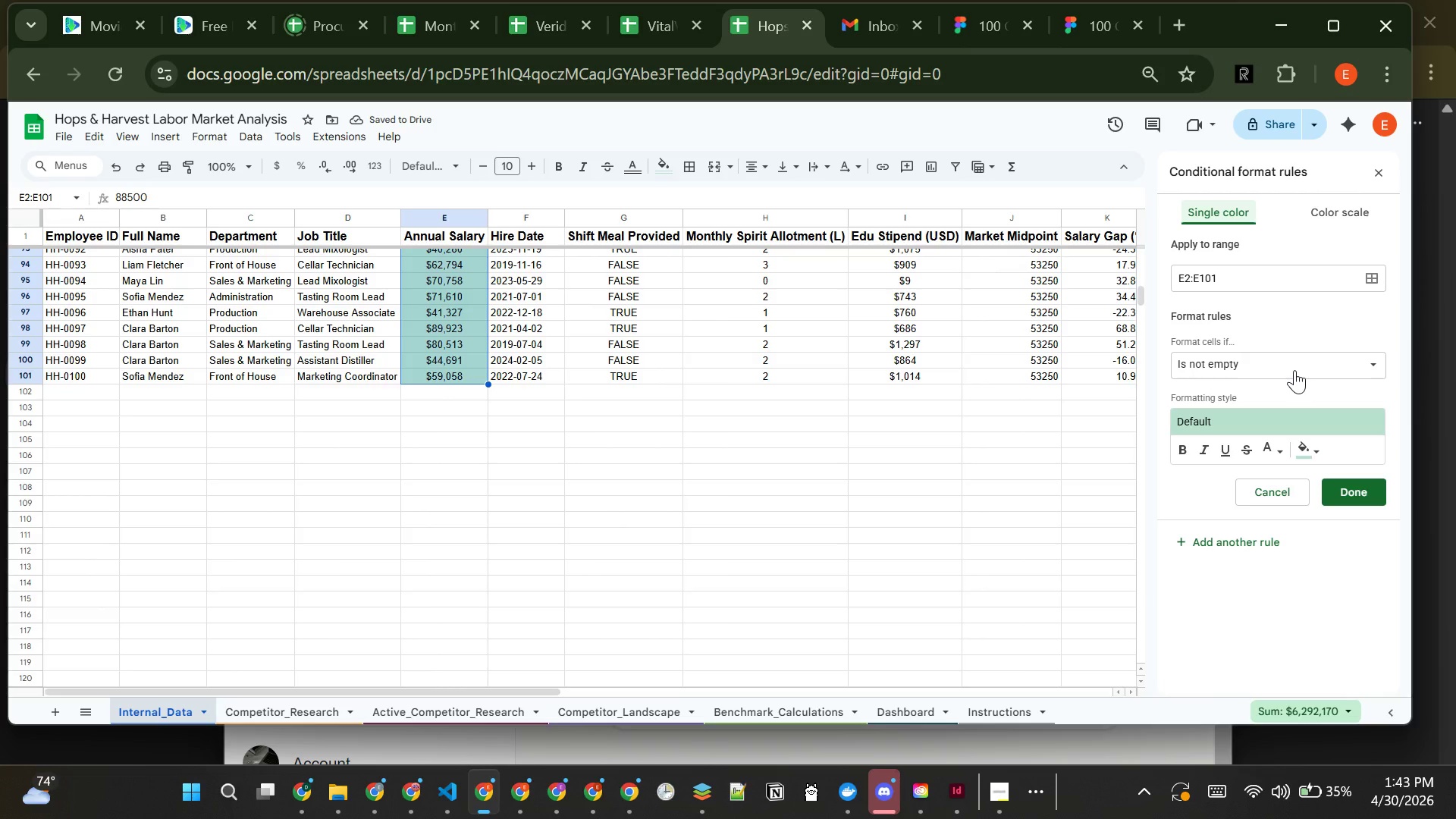 
left_click([1294, 370])
 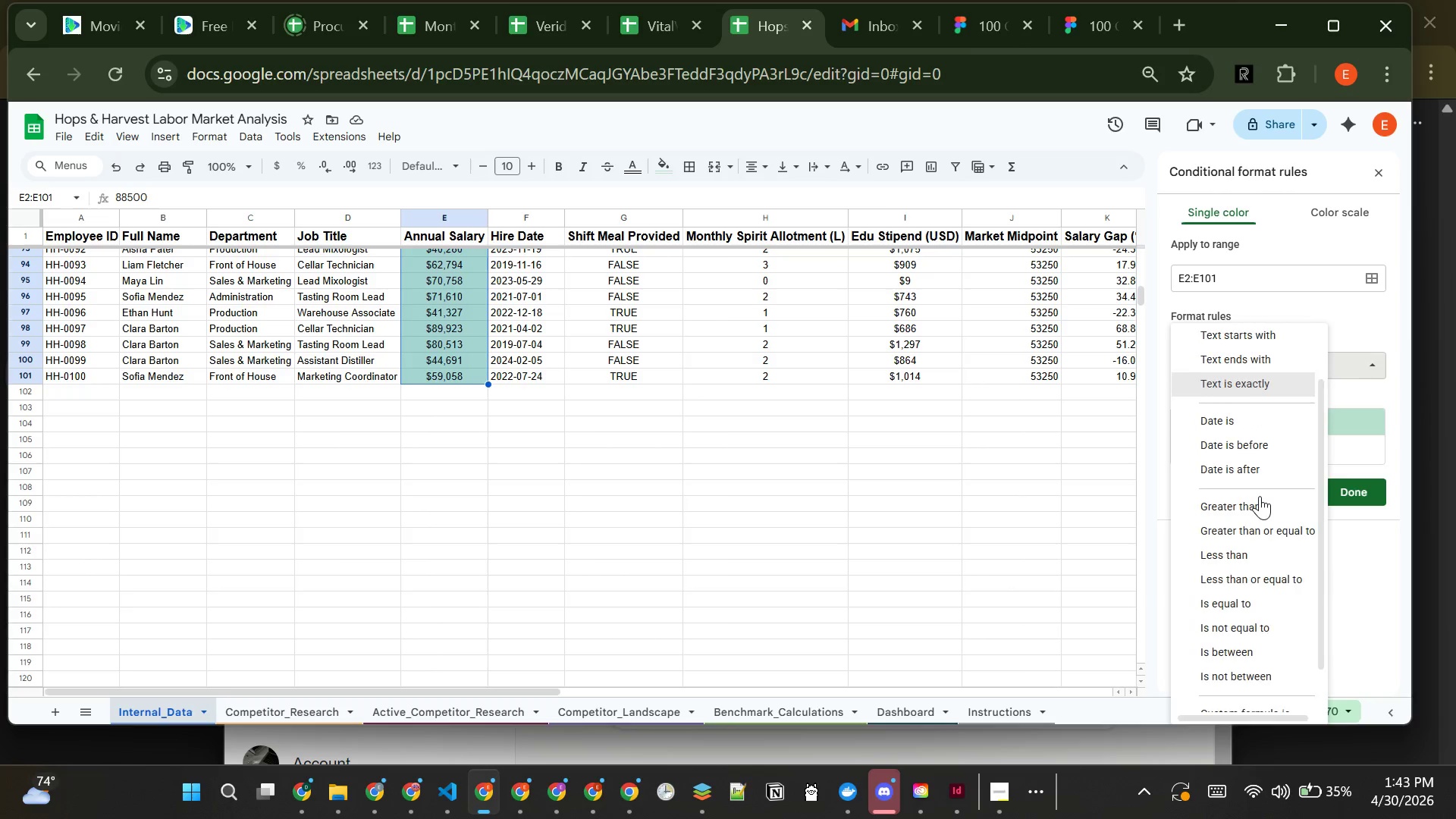 
wait(17.94)
 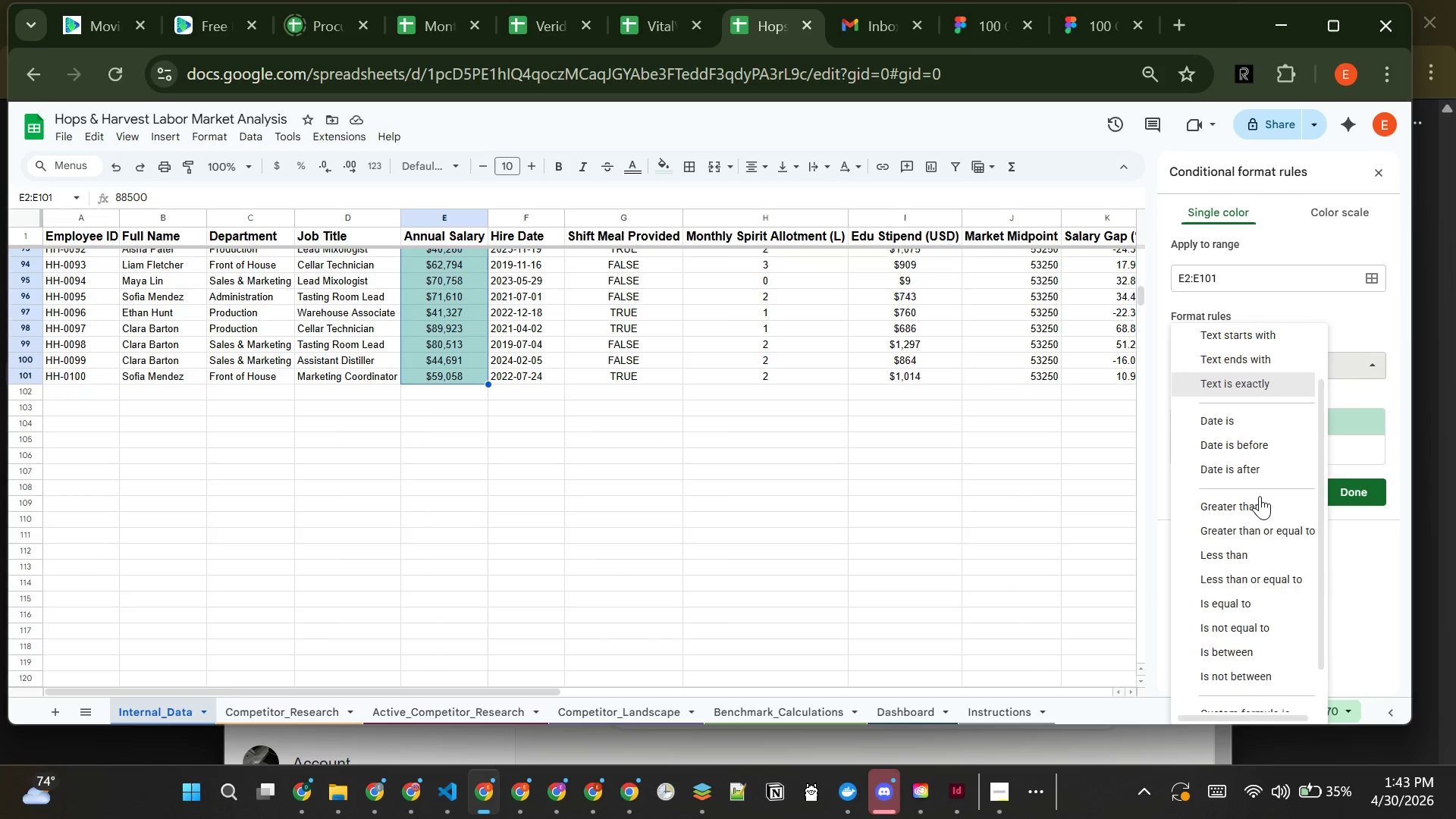 
left_click([1243, 695])
 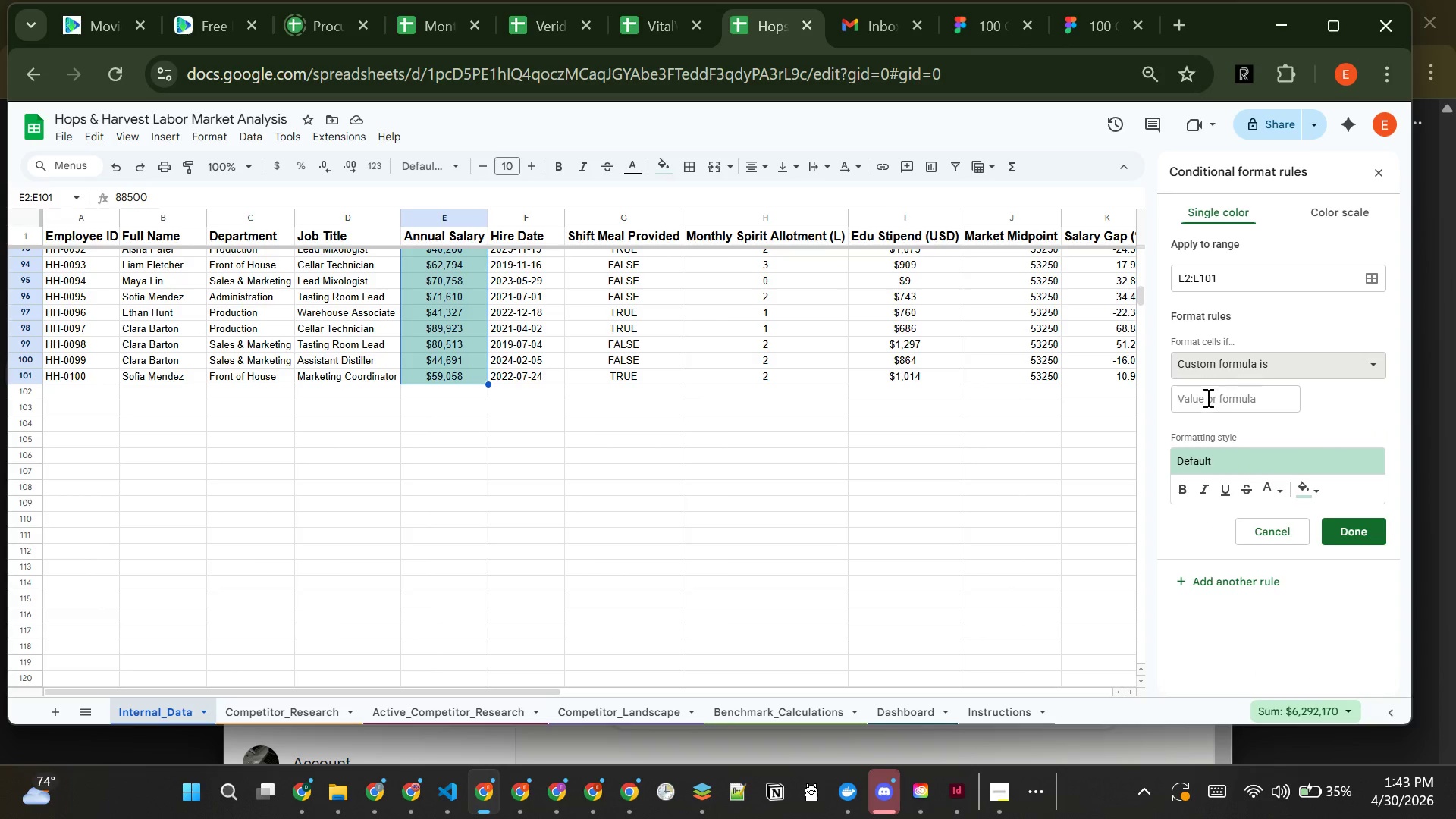 
left_click([1207, 401])
 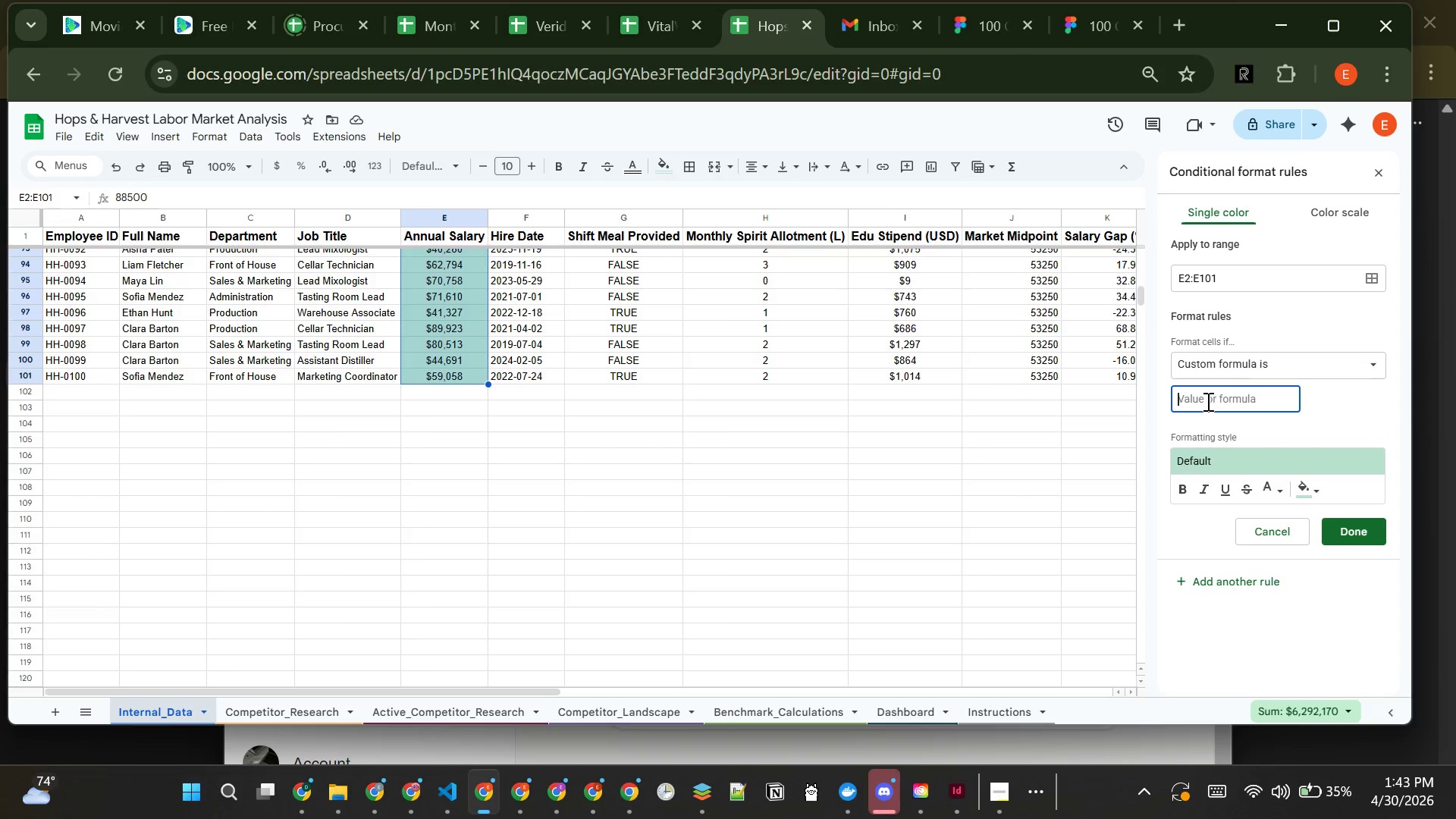 
type(=K2 < -0.10)
 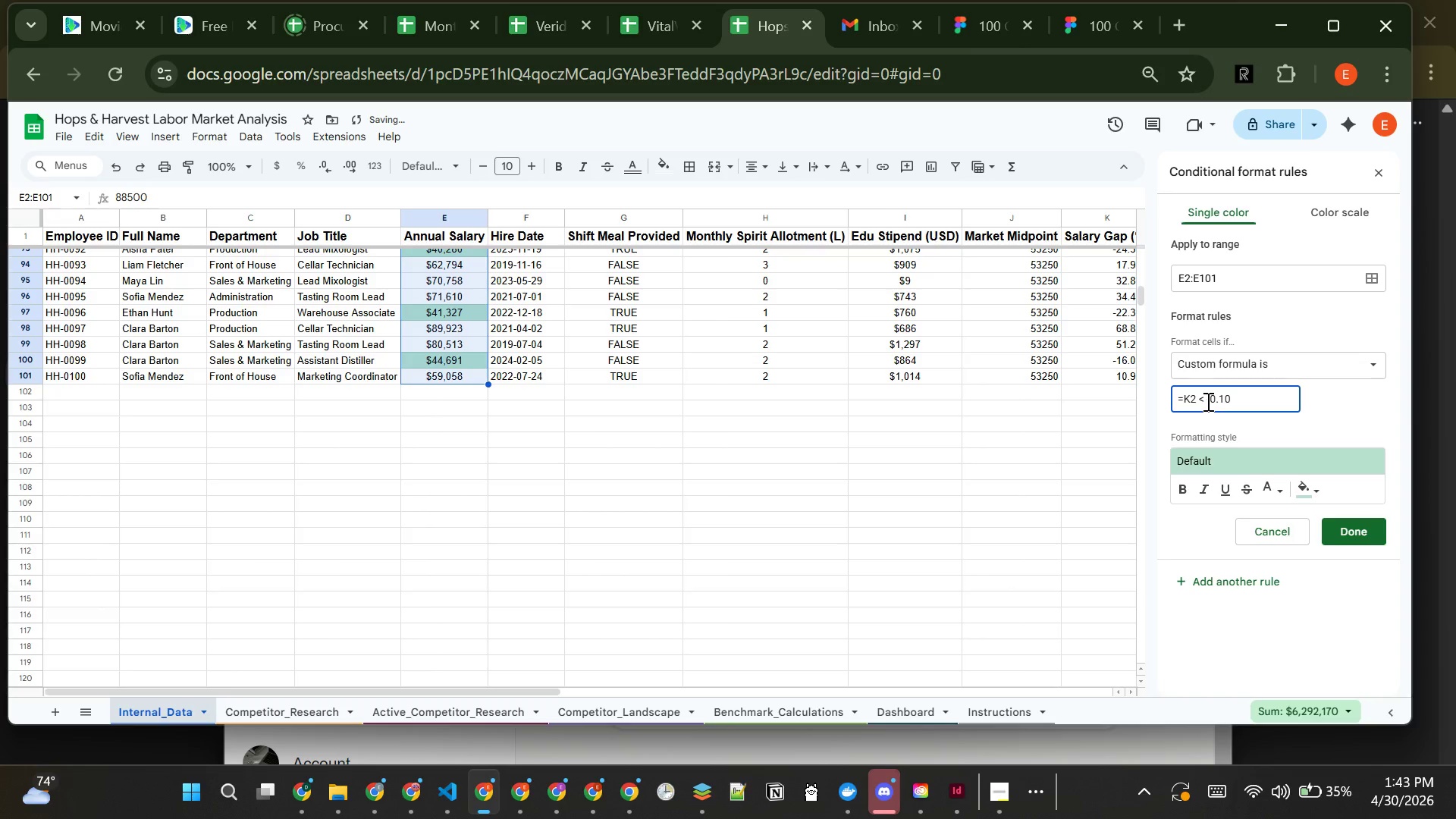 
wait(12.8)
 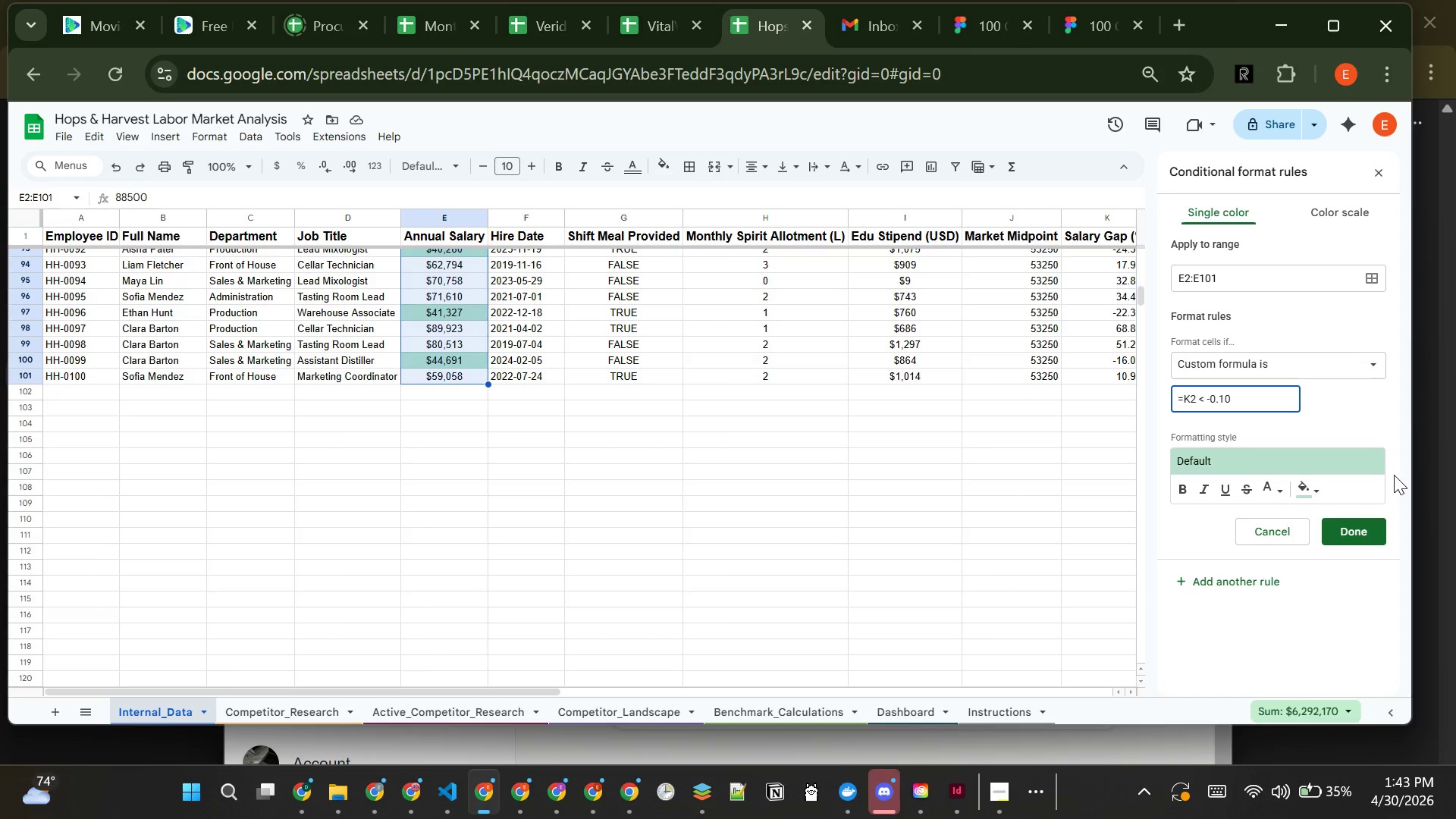 
left_click([1316, 490])
 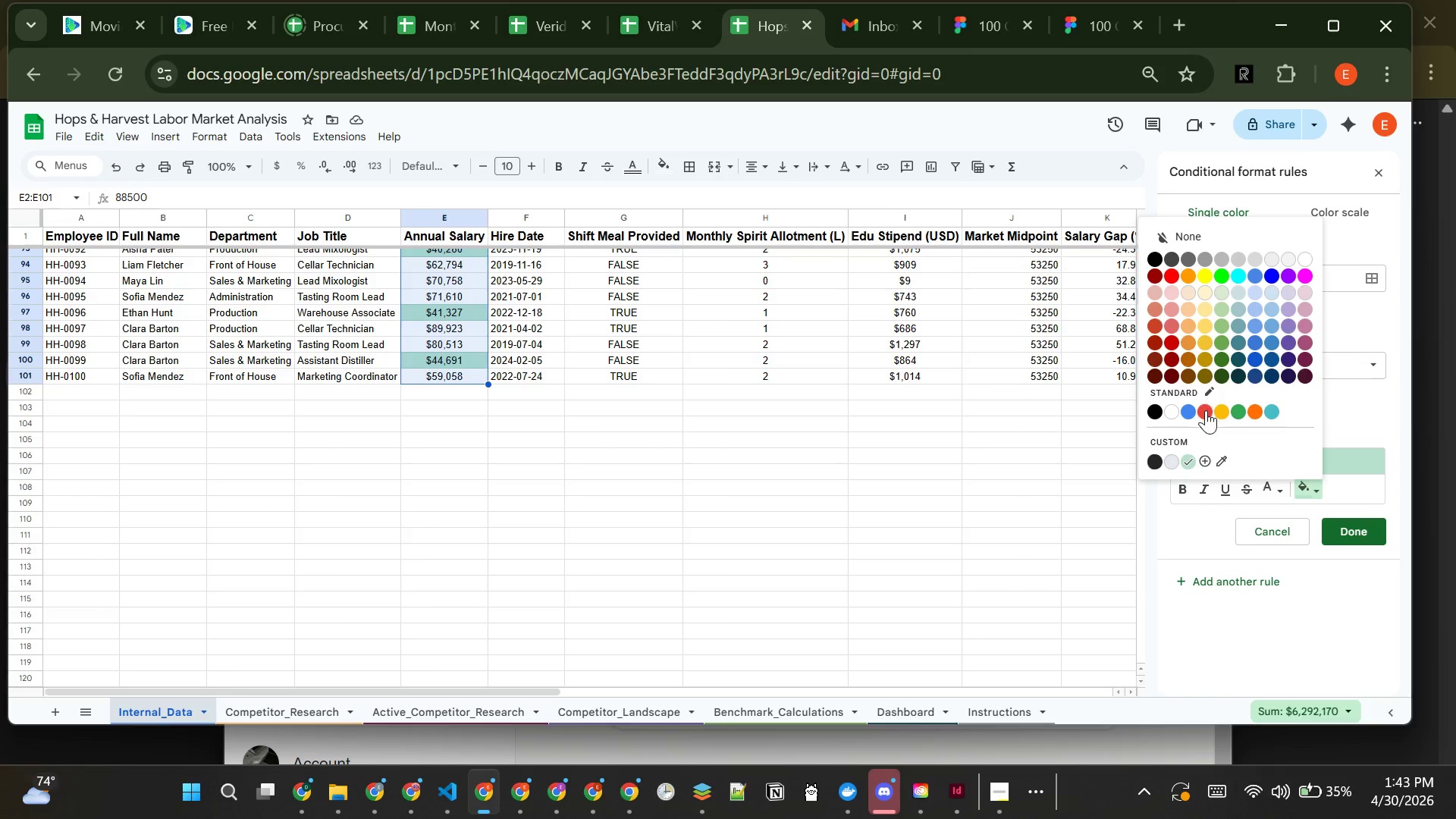 
left_click([1206, 411])
 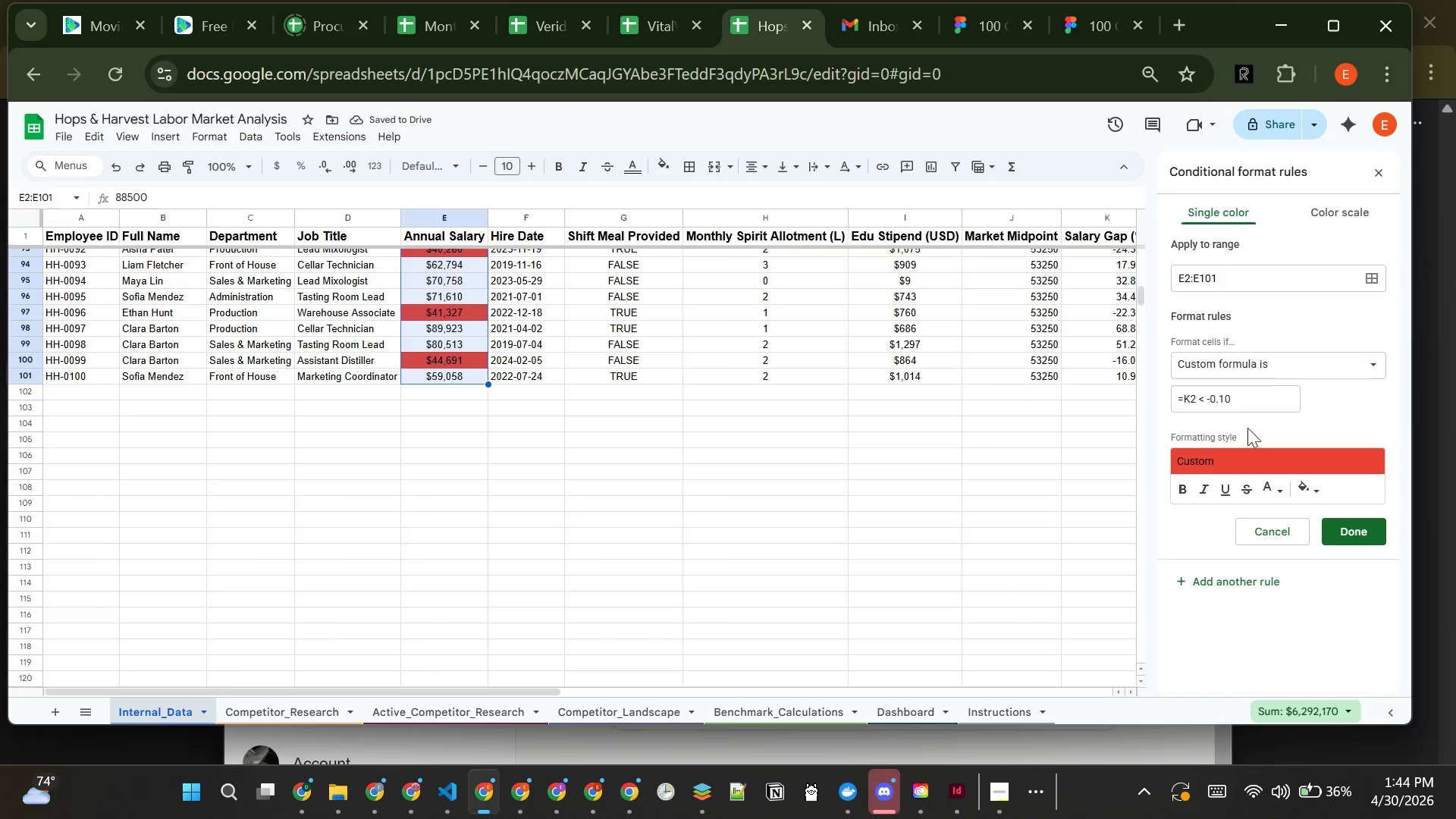 
left_click([1180, 482])
 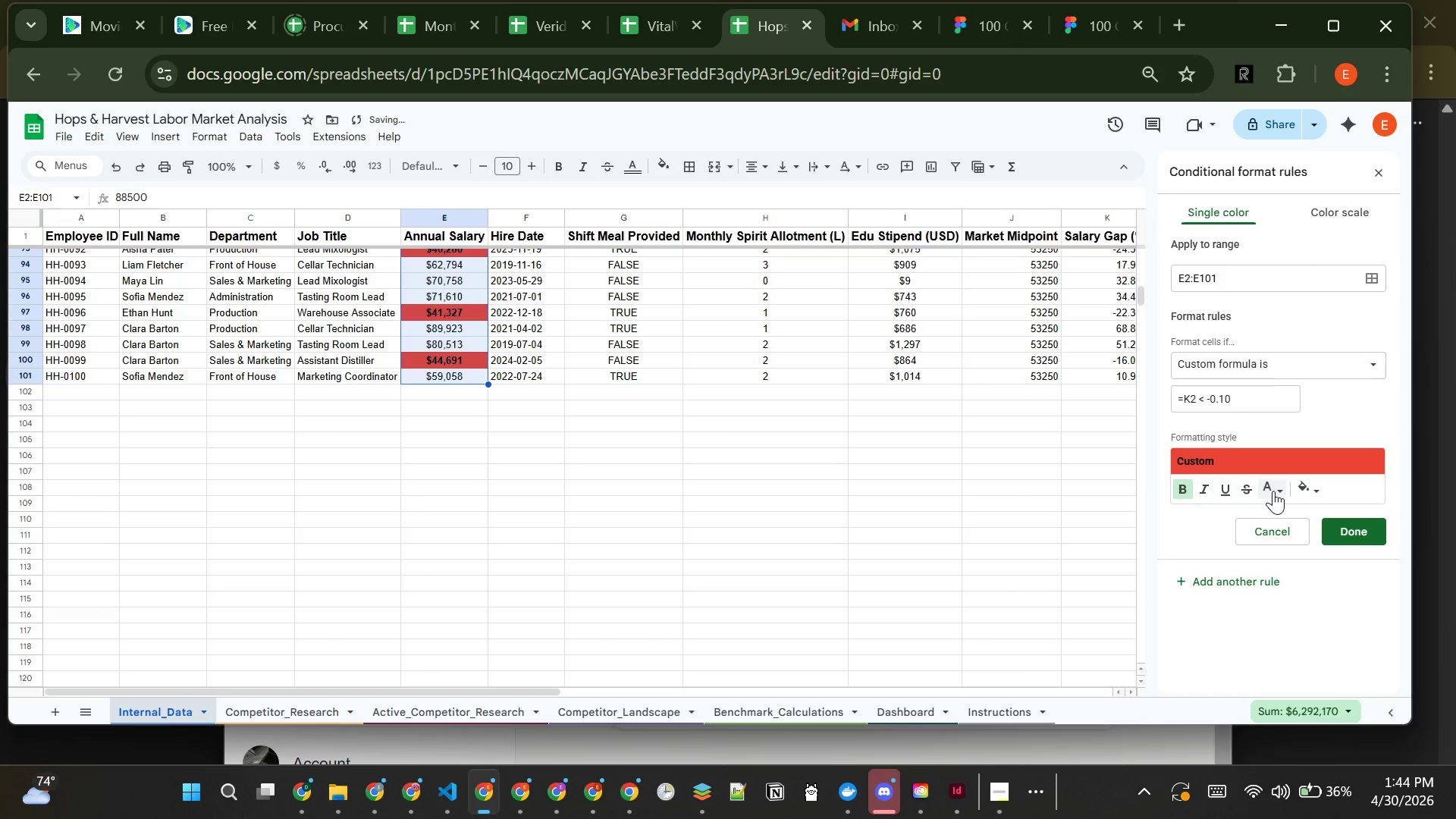 
left_click([1273, 491])
 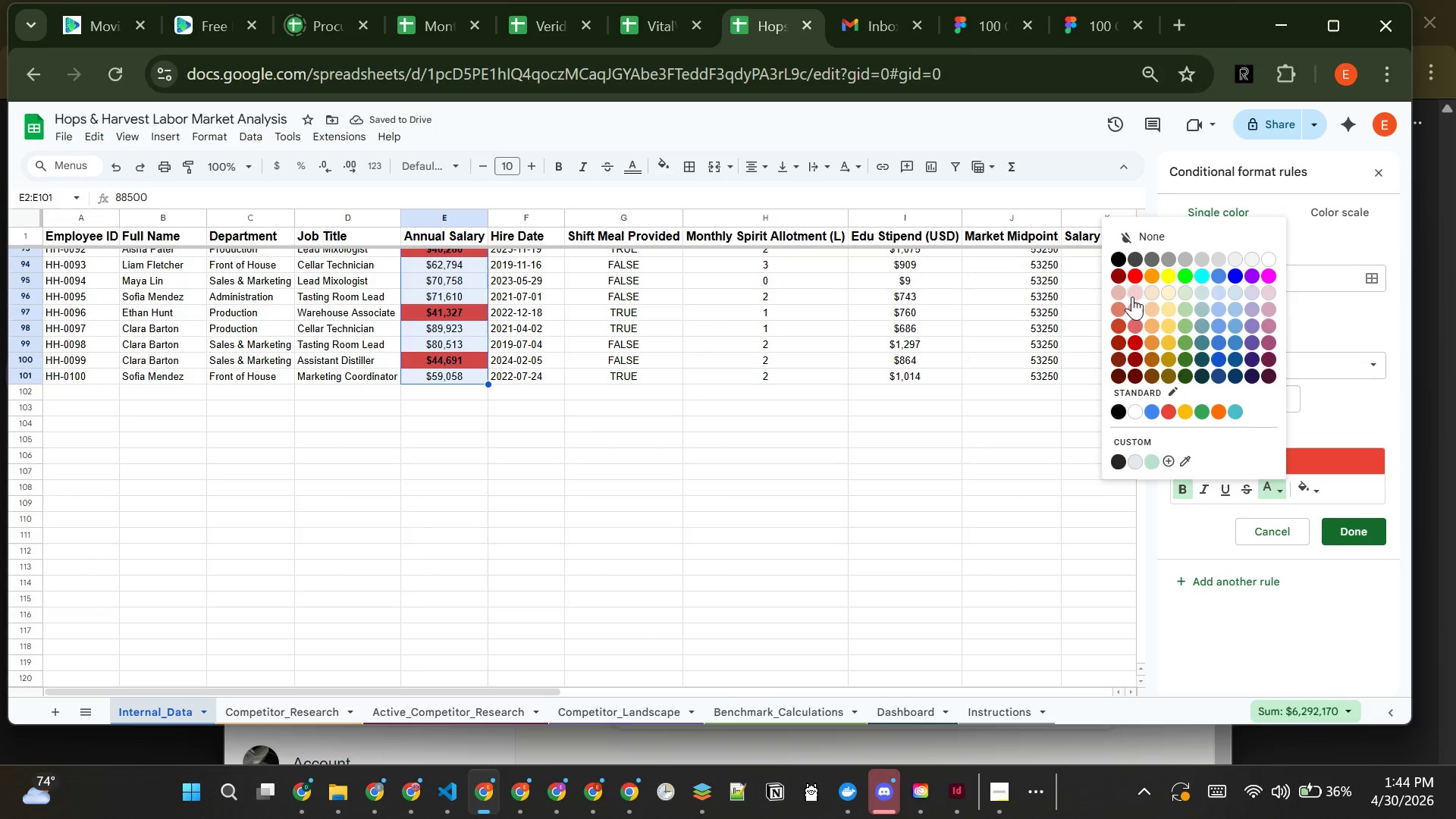 
left_click([1135, 290])
 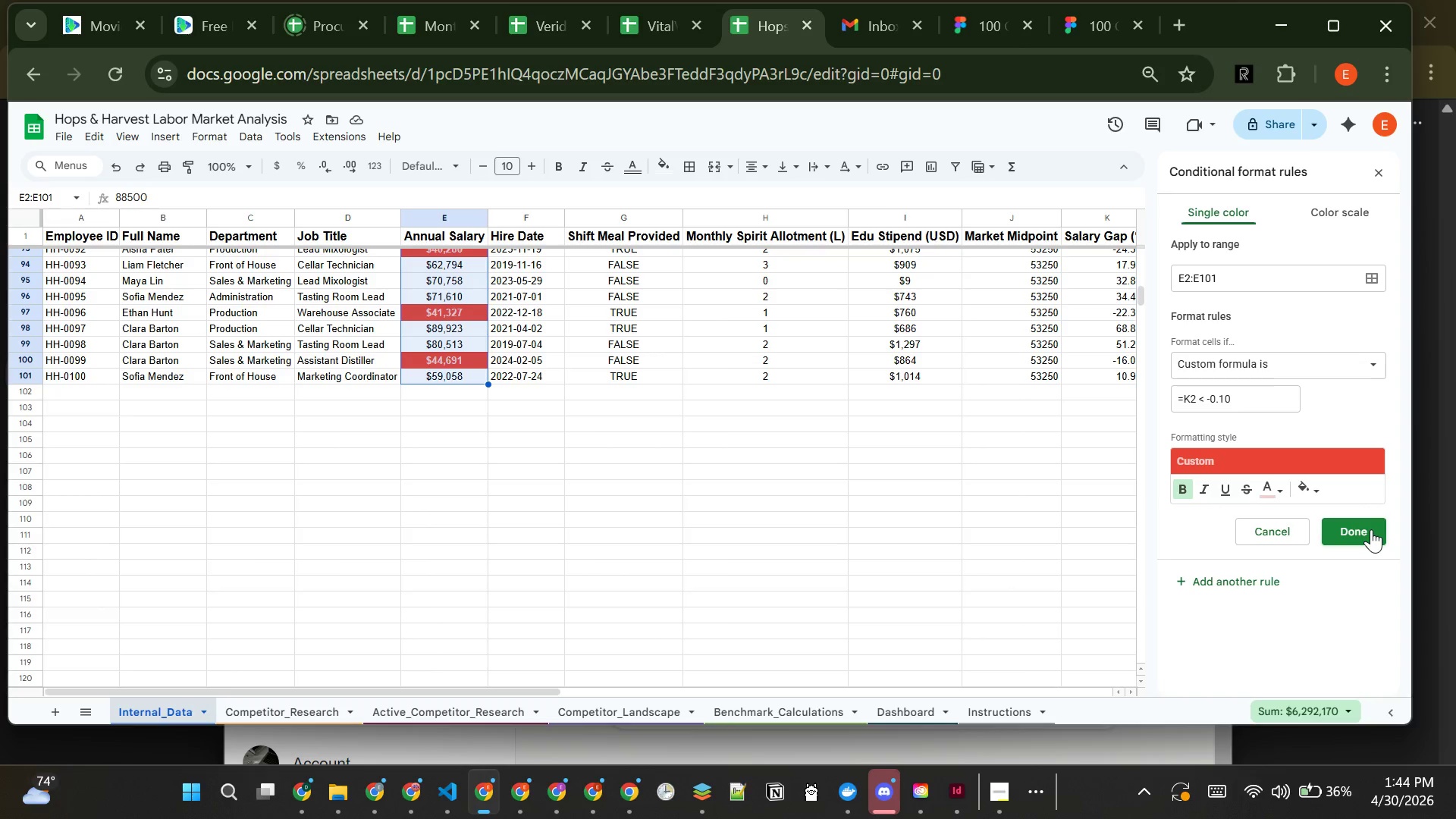 
wait(7.25)
 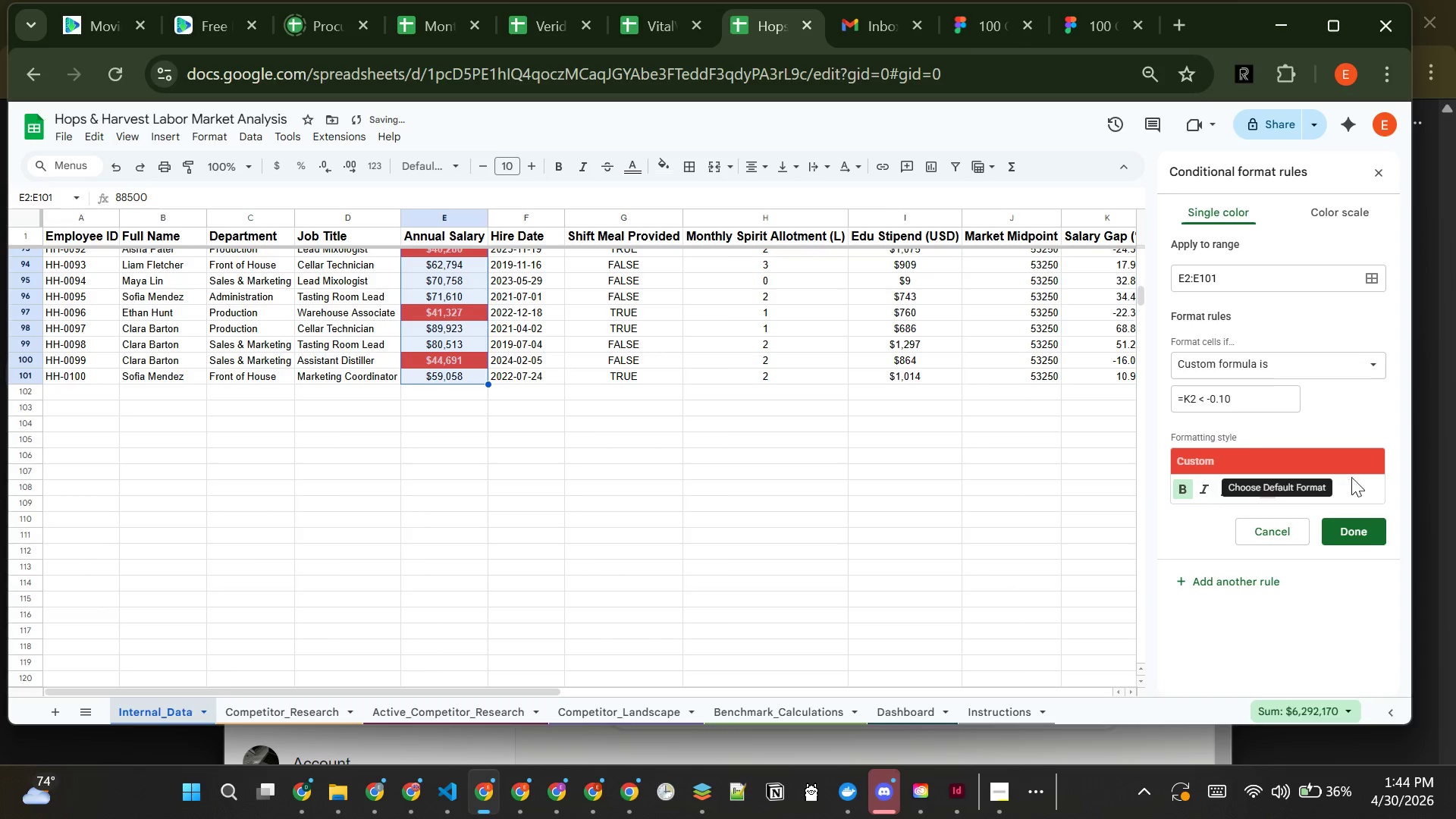 
left_click([1371, 529])
 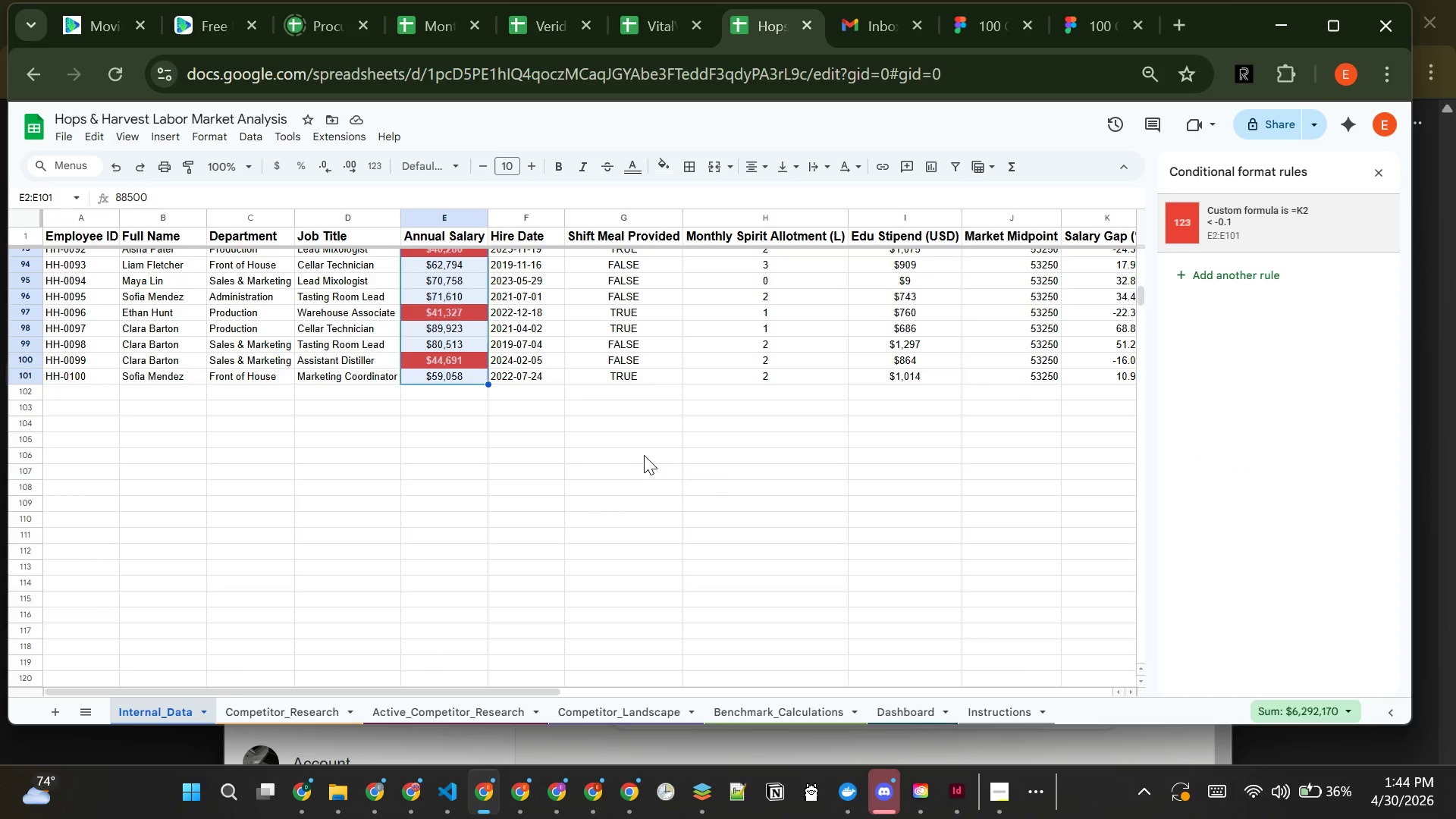 
left_click([642, 453])
 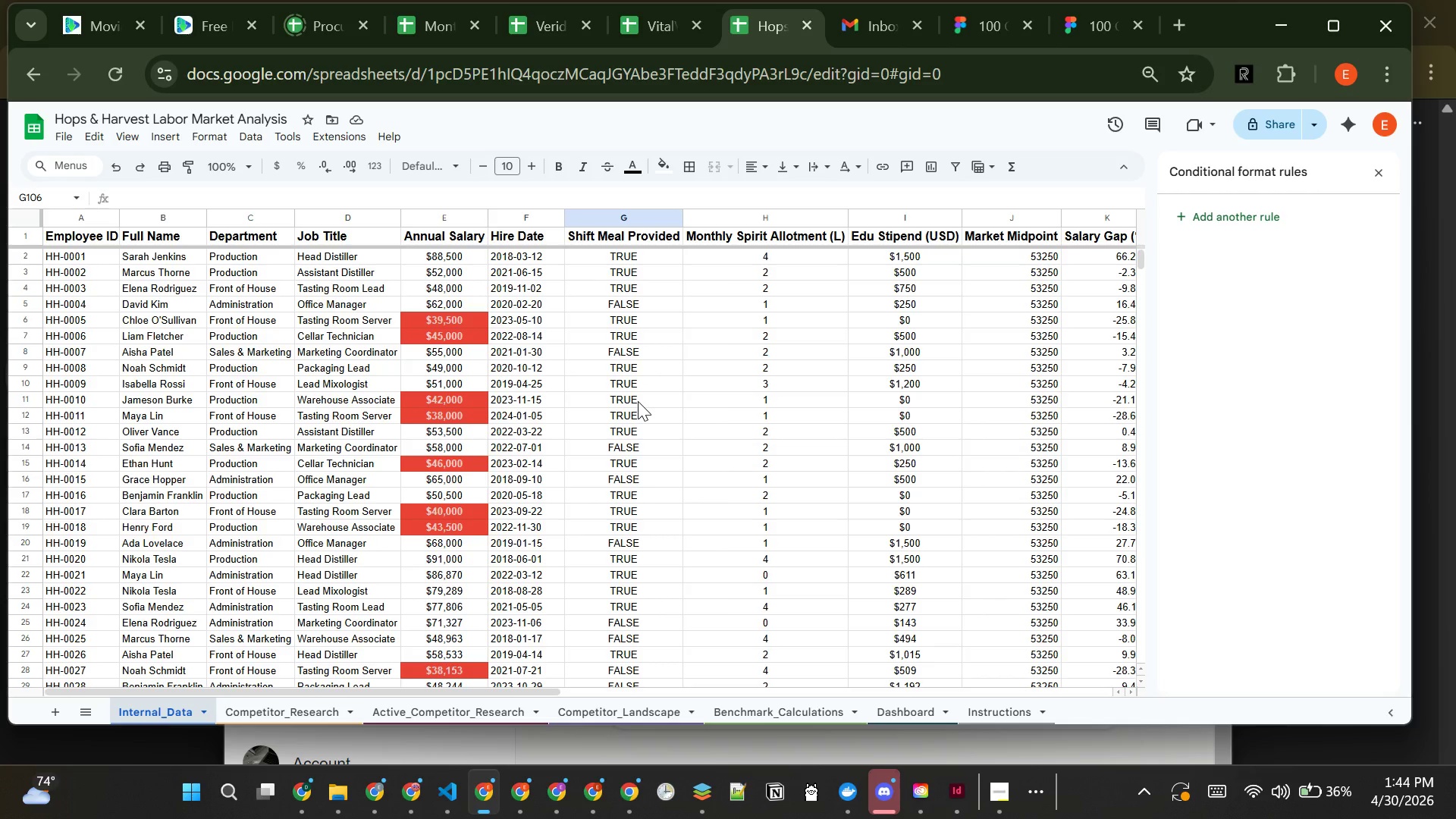 
wait(23.67)
 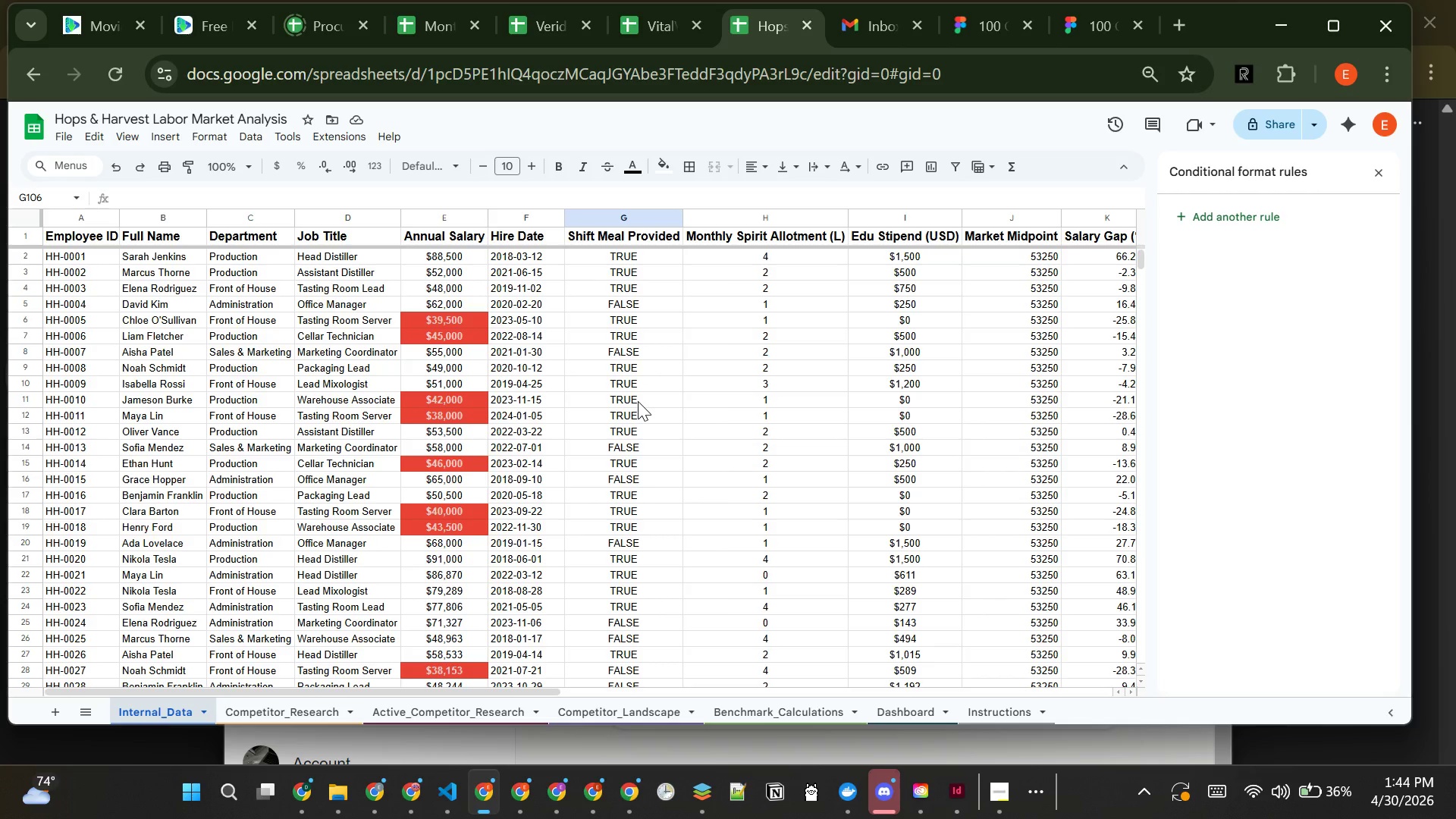 
left_click([889, 713])
 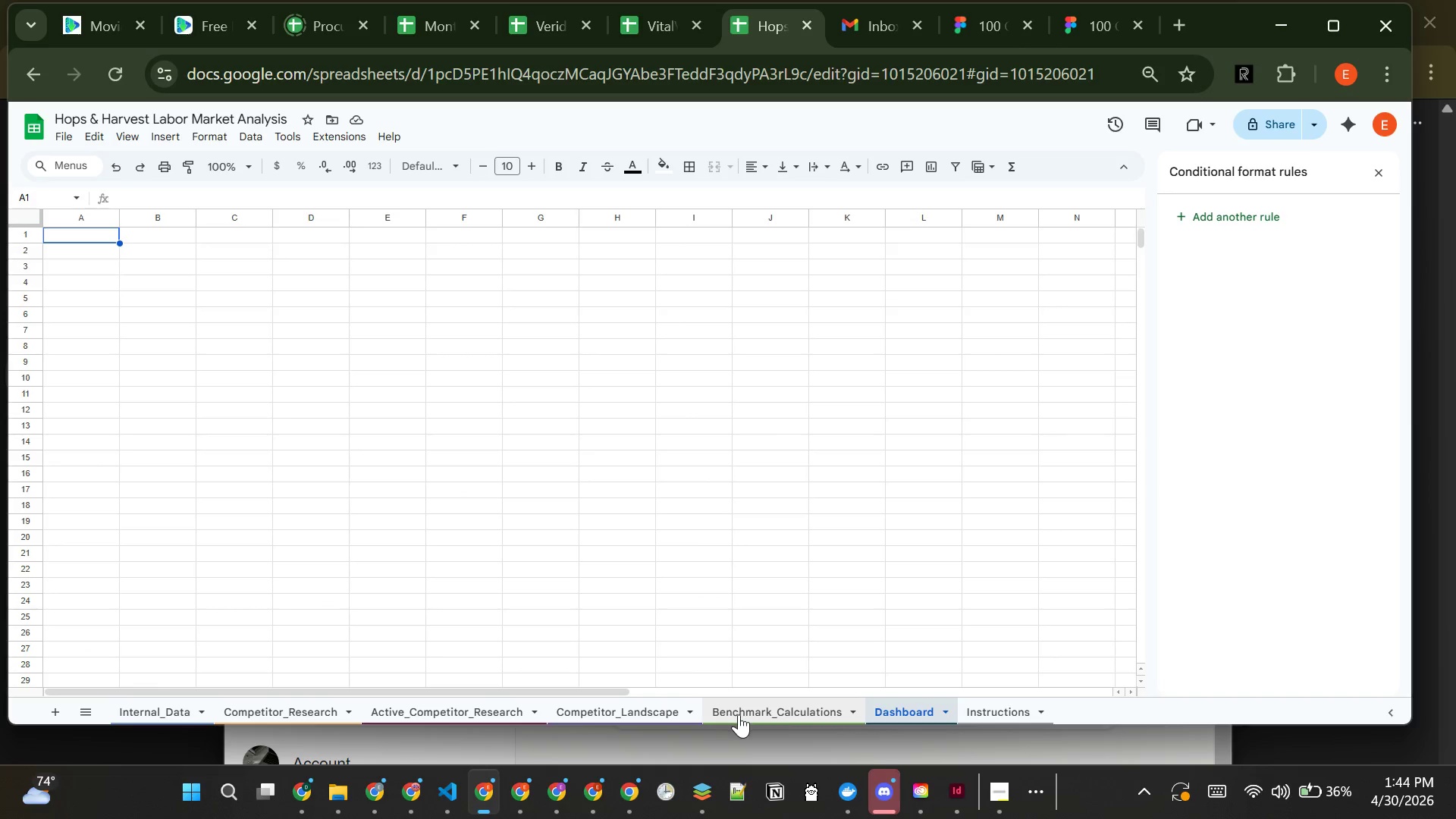 
left_click([744, 716])
 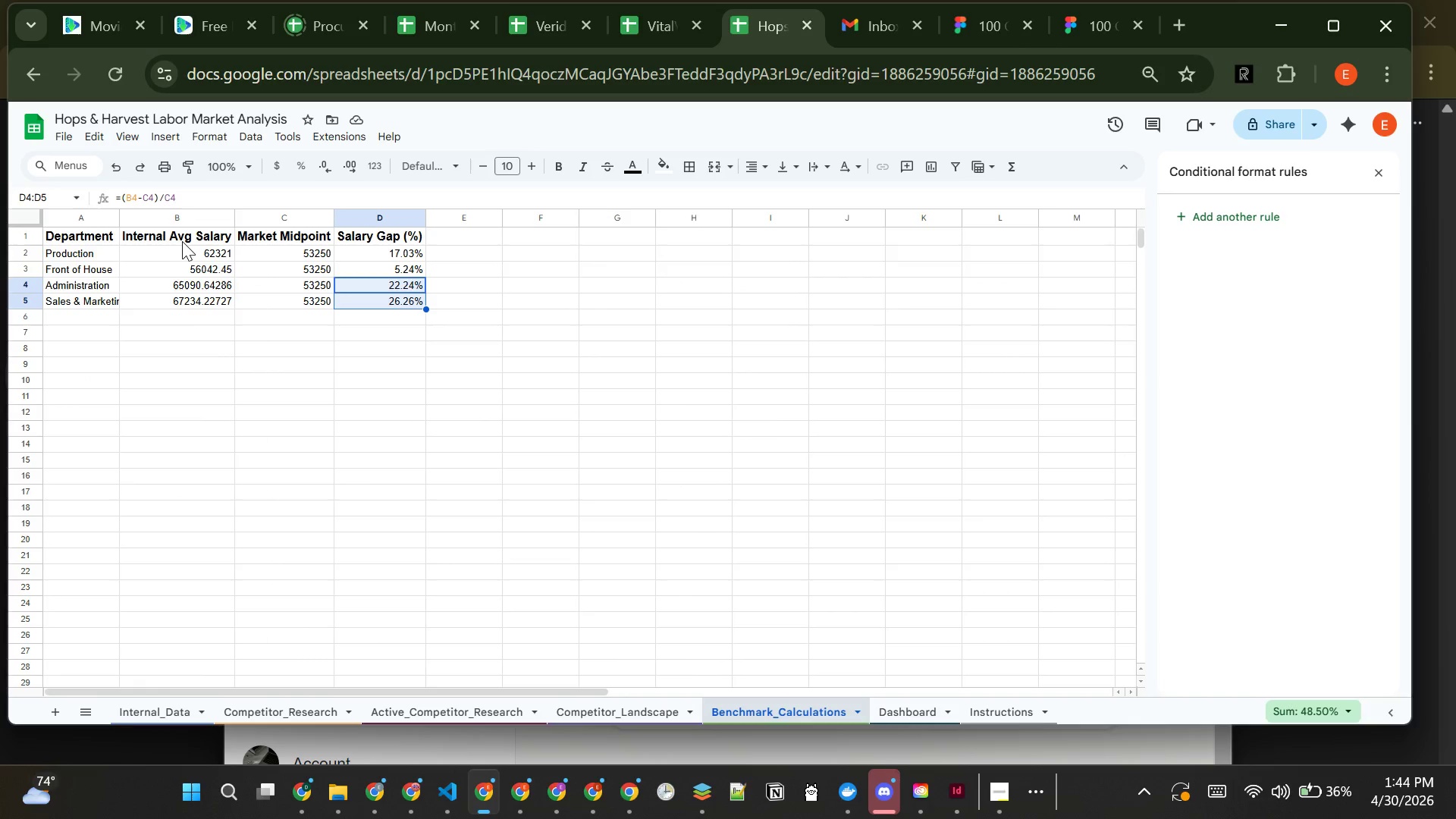 
wait(5.52)
 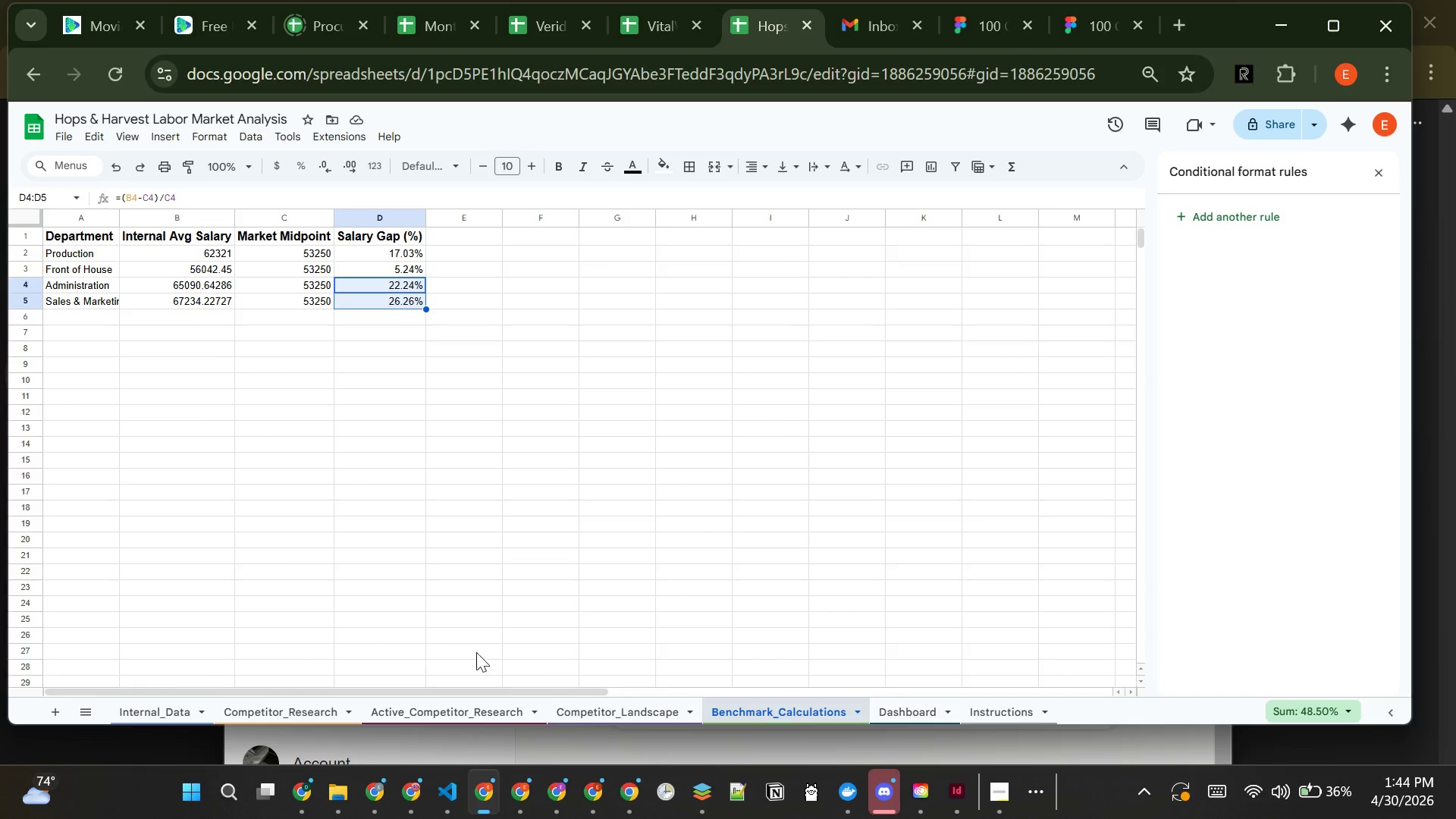 
key(VolumeDown)
 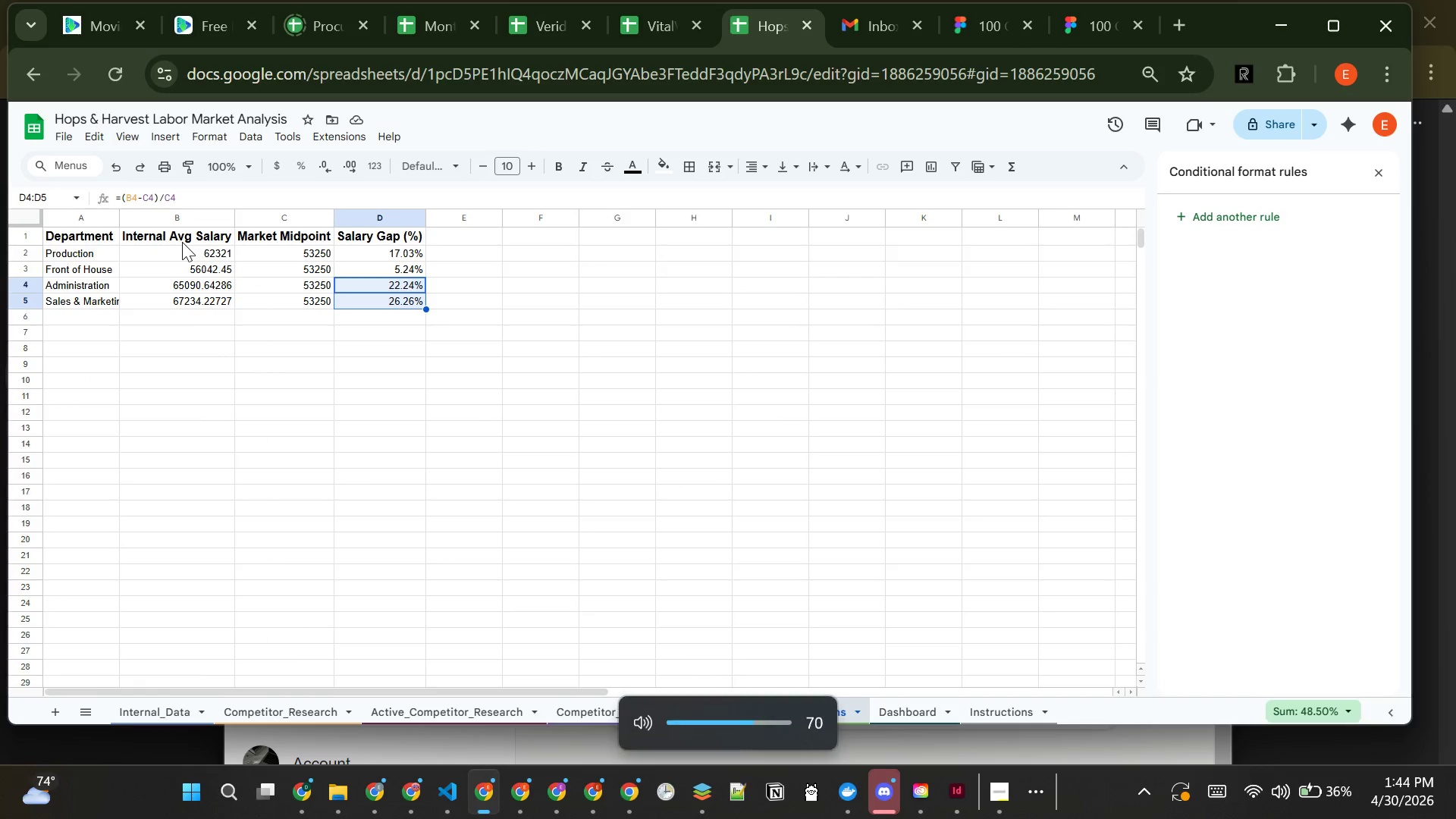 
hold_key(key=VolumeDown, duration=0.7)
 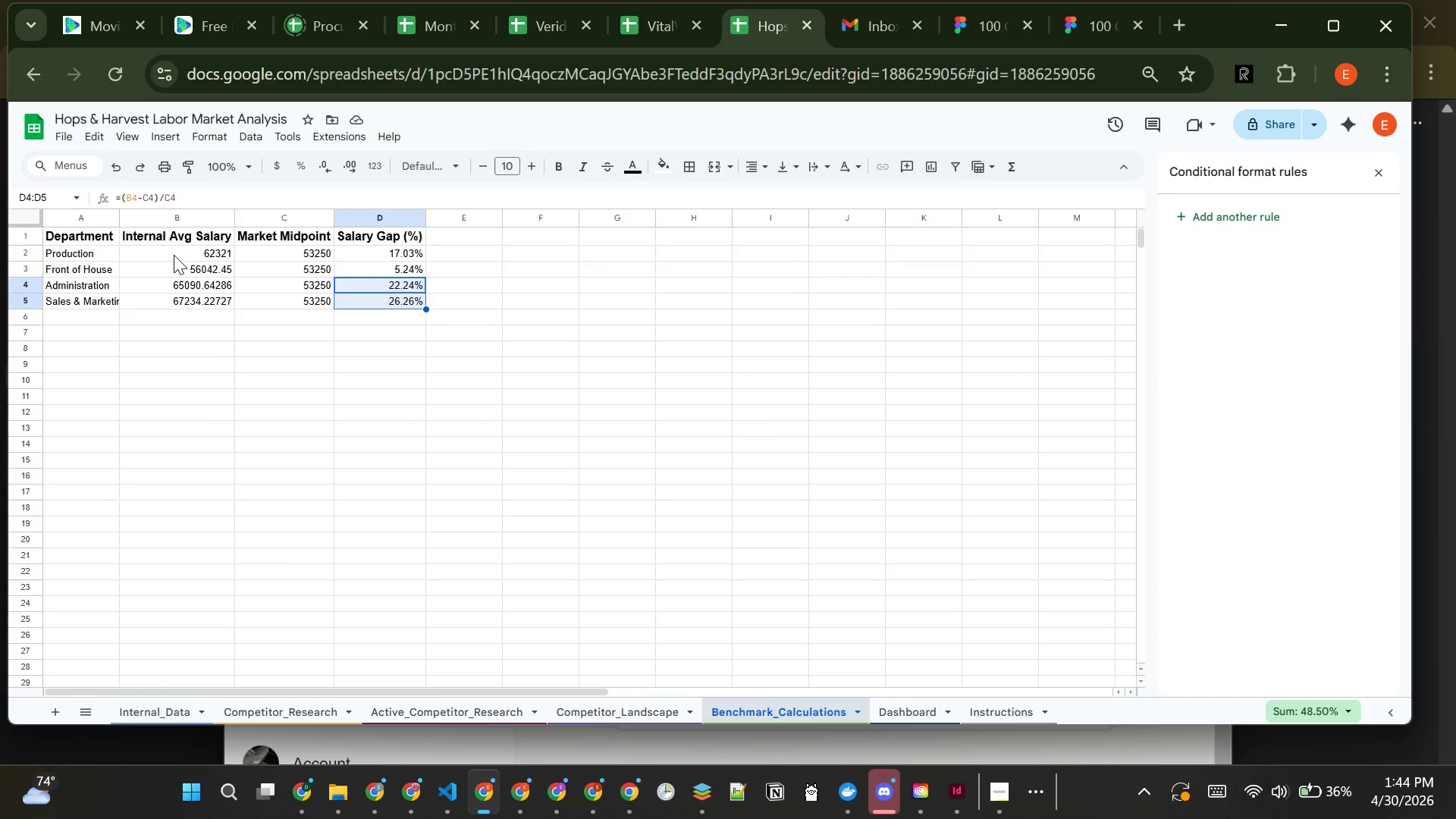 
left_click_drag(start_coordinate=[174, 255], to_coordinate=[271, 301])
 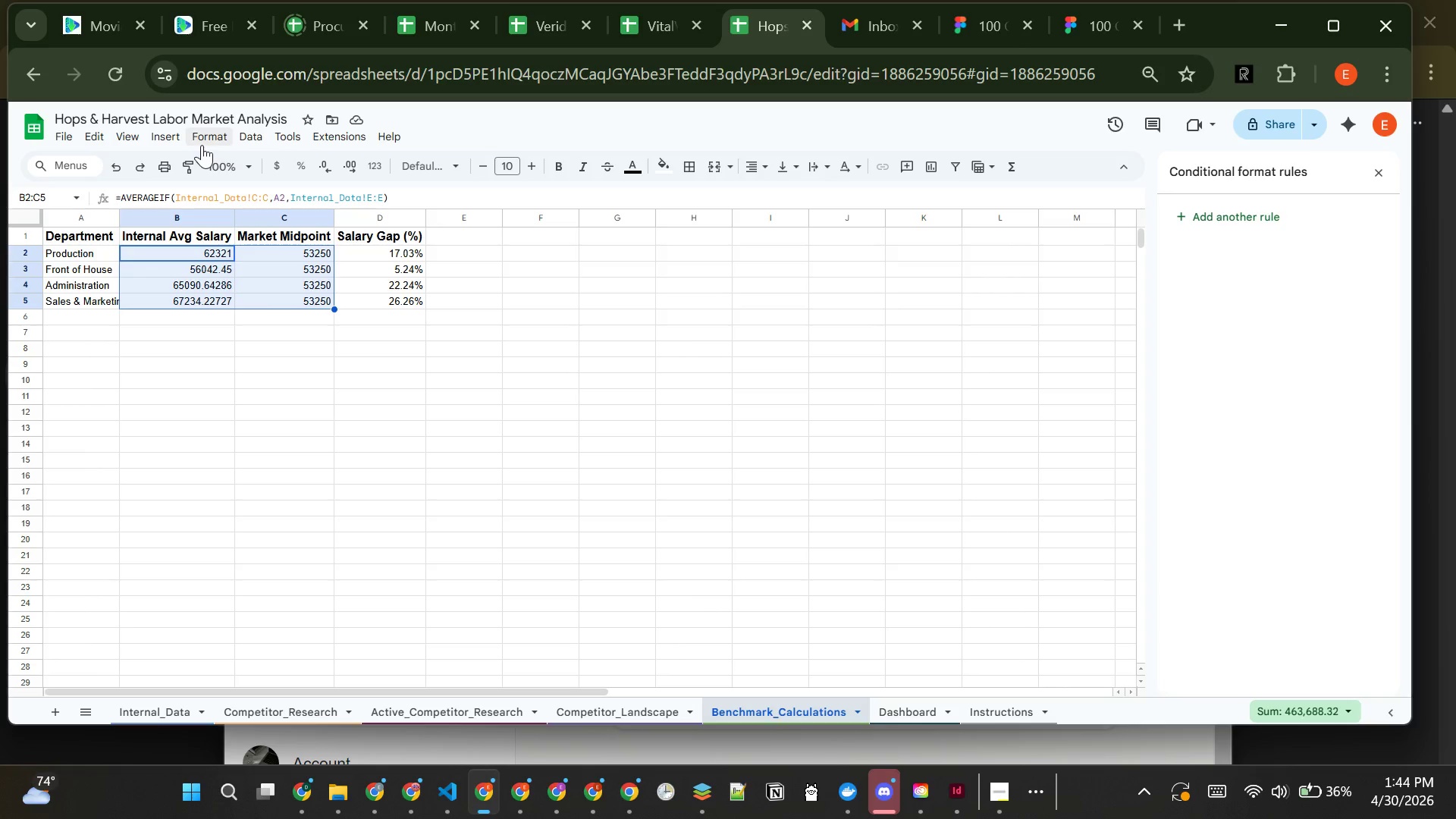 
left_click([203, 144])
 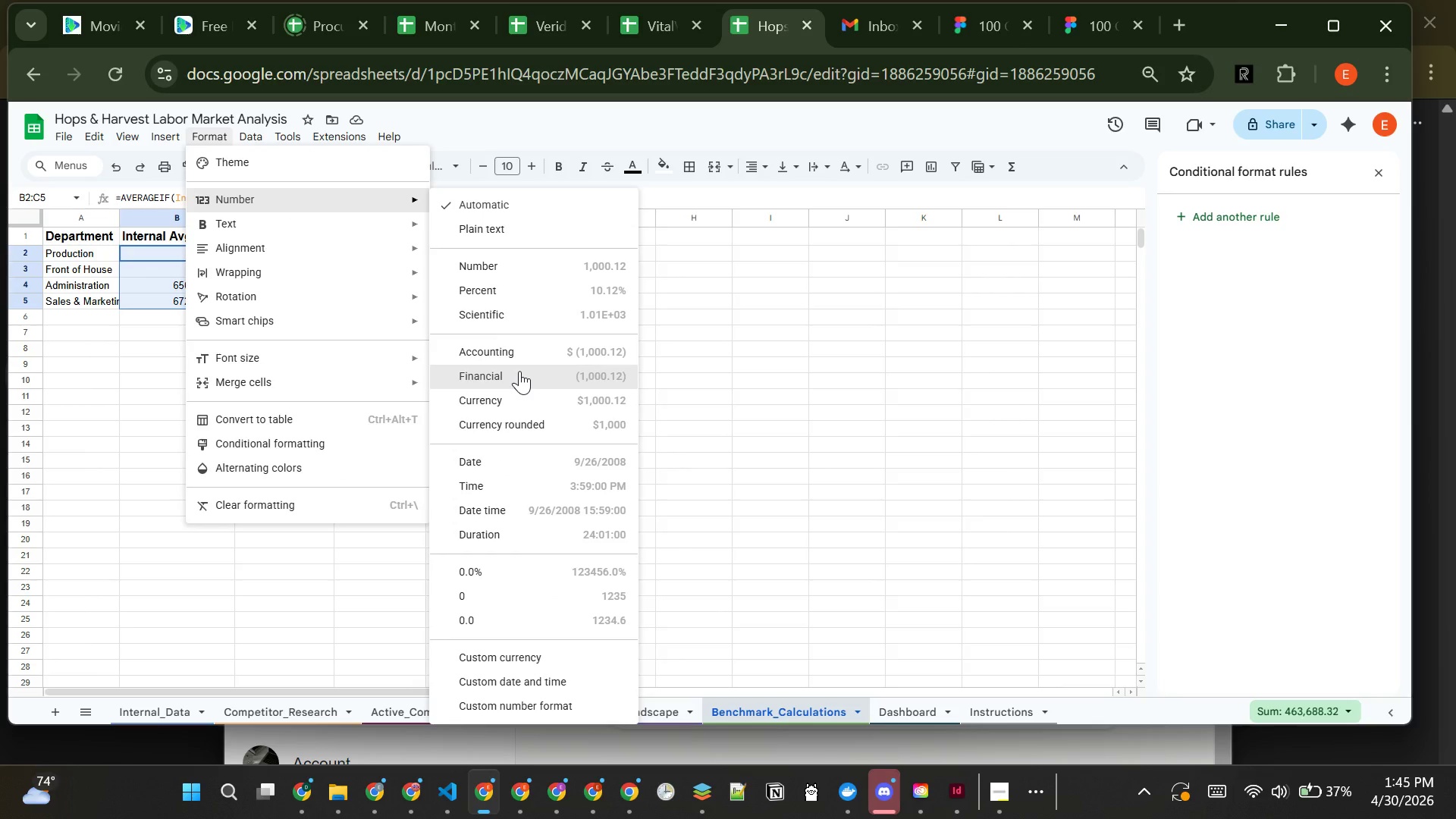 
wait(20.56)
 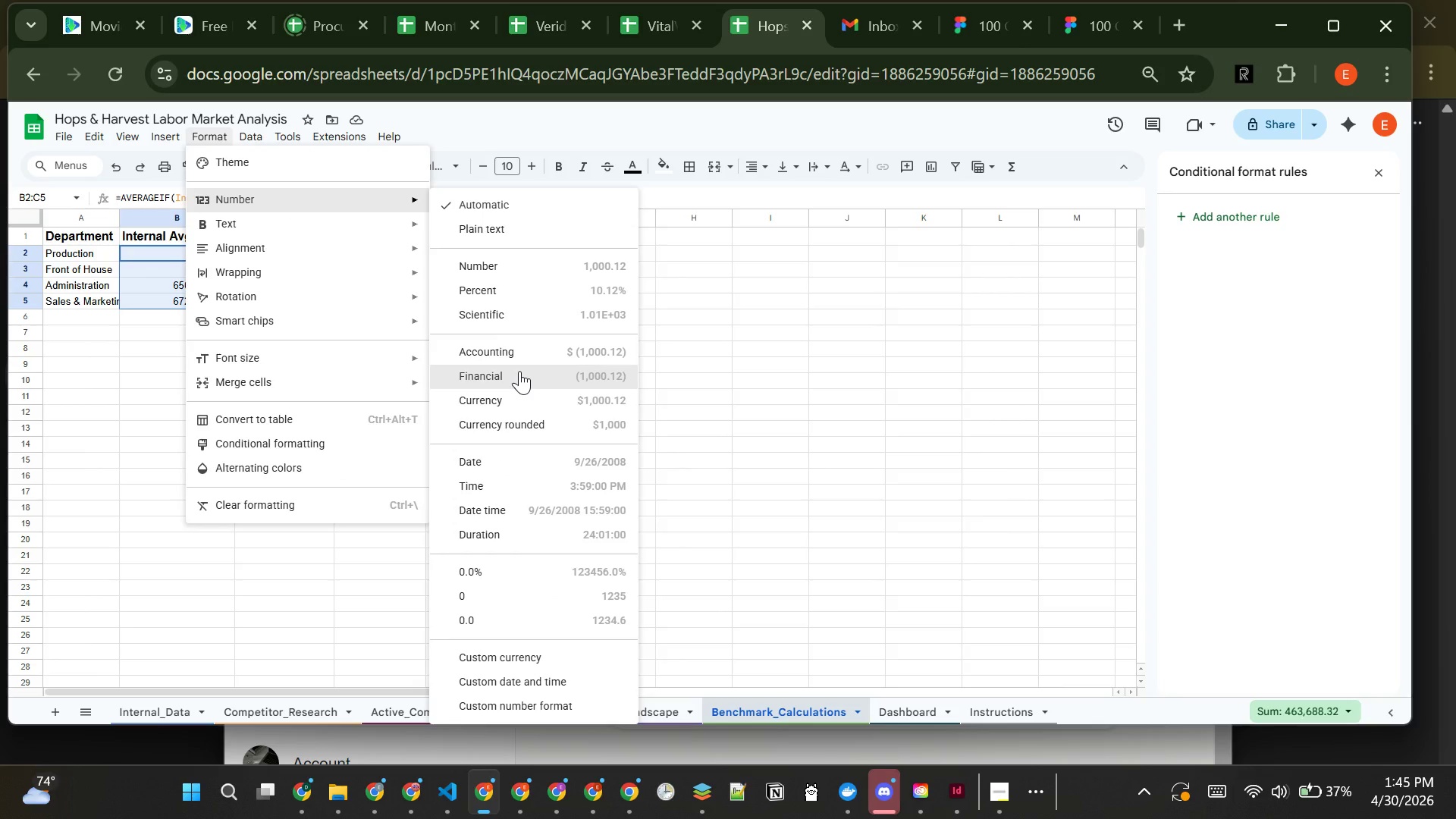 
left_click([526, 404])
 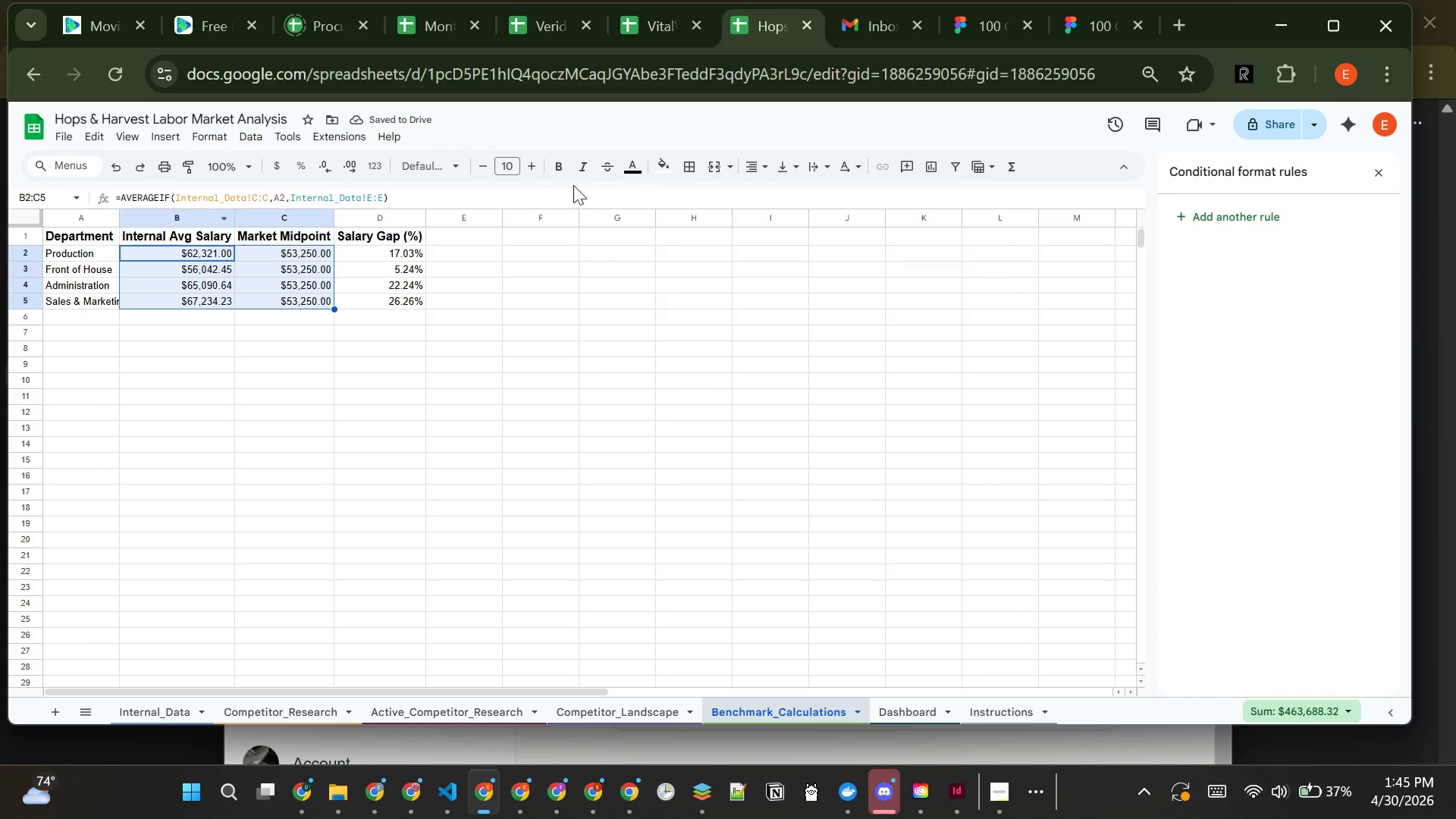 
wait(5.14)
 